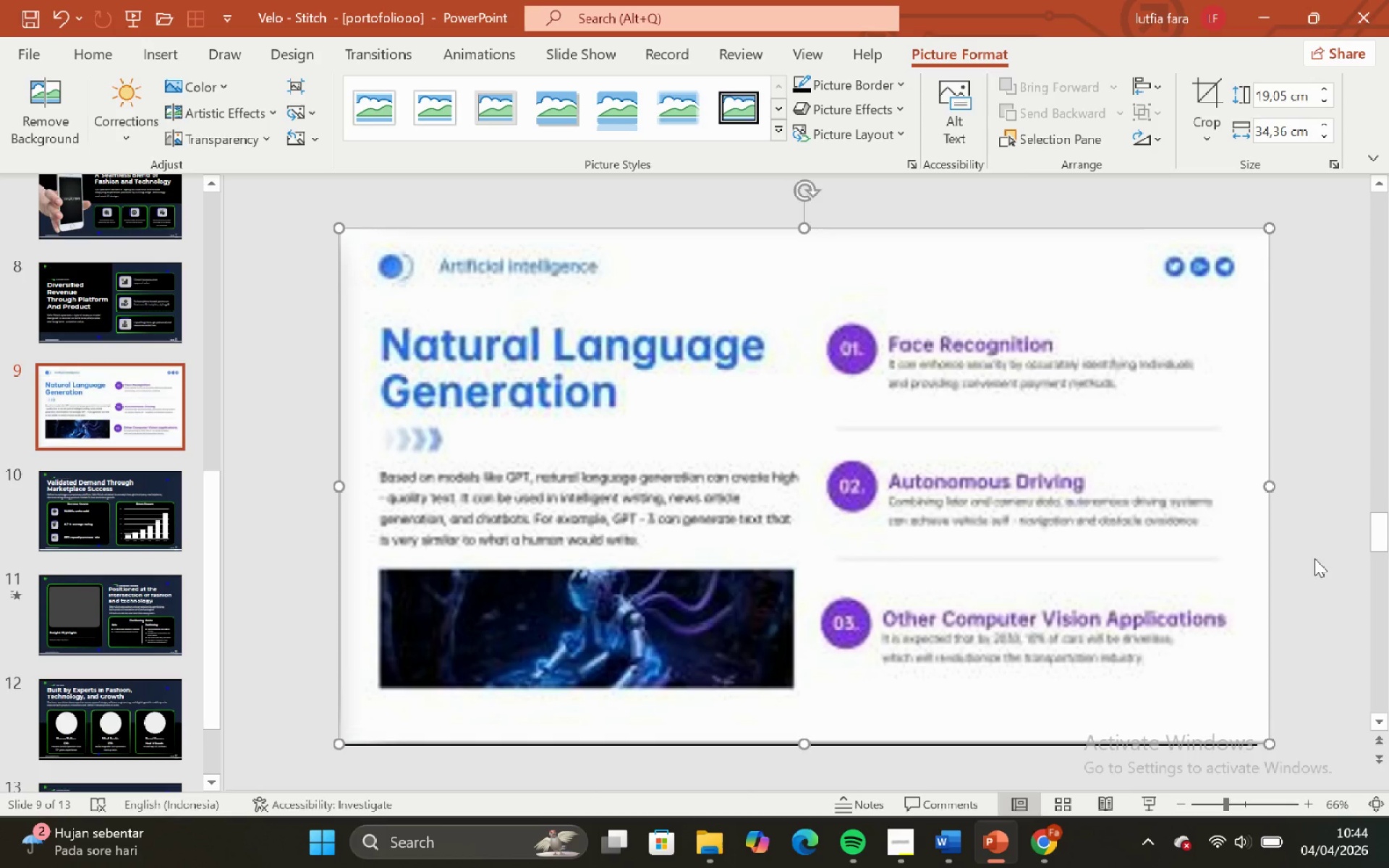 
left_click([1314, 558])
 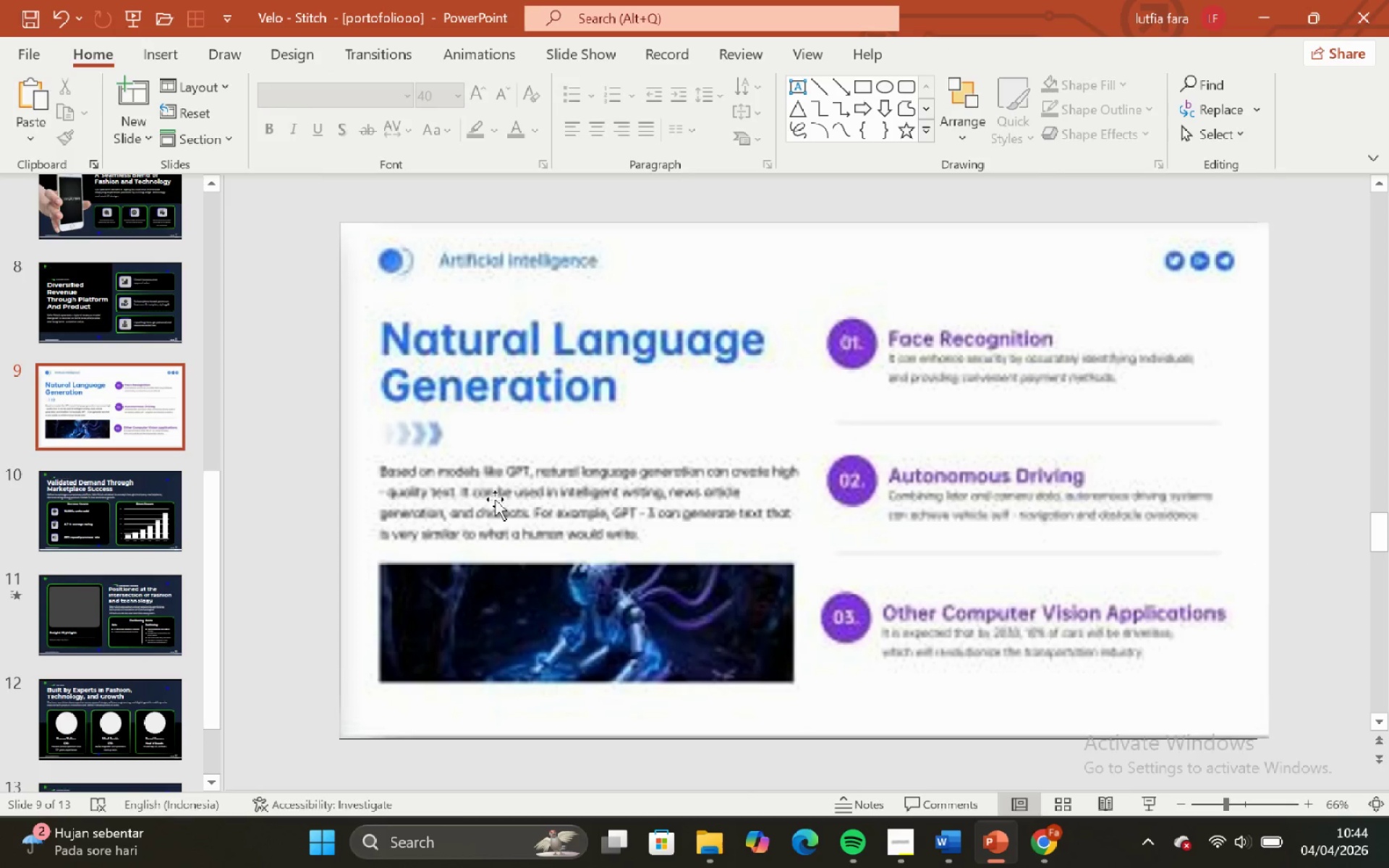 
left_click([477, 494])
 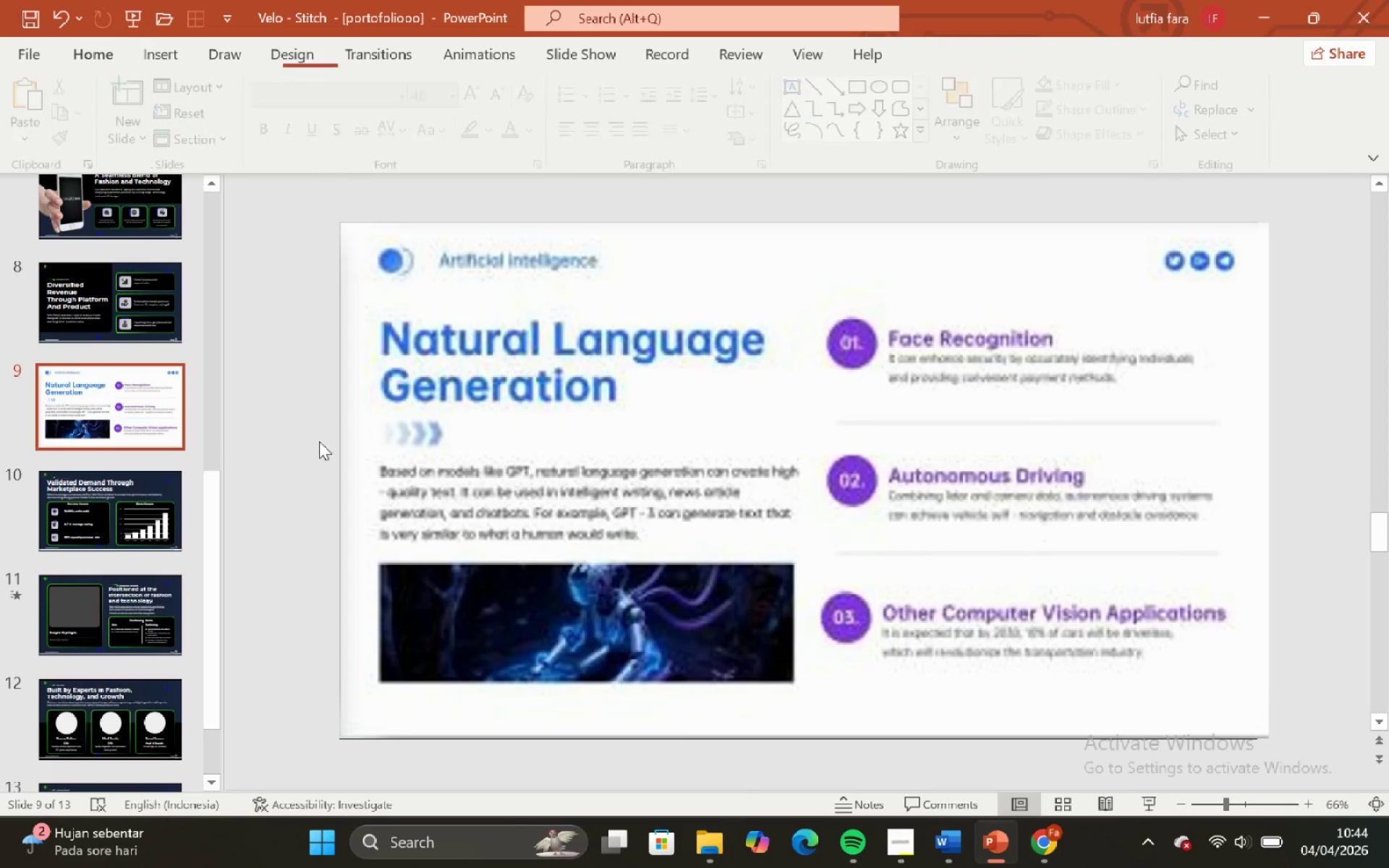 
double_click([634, 433])
 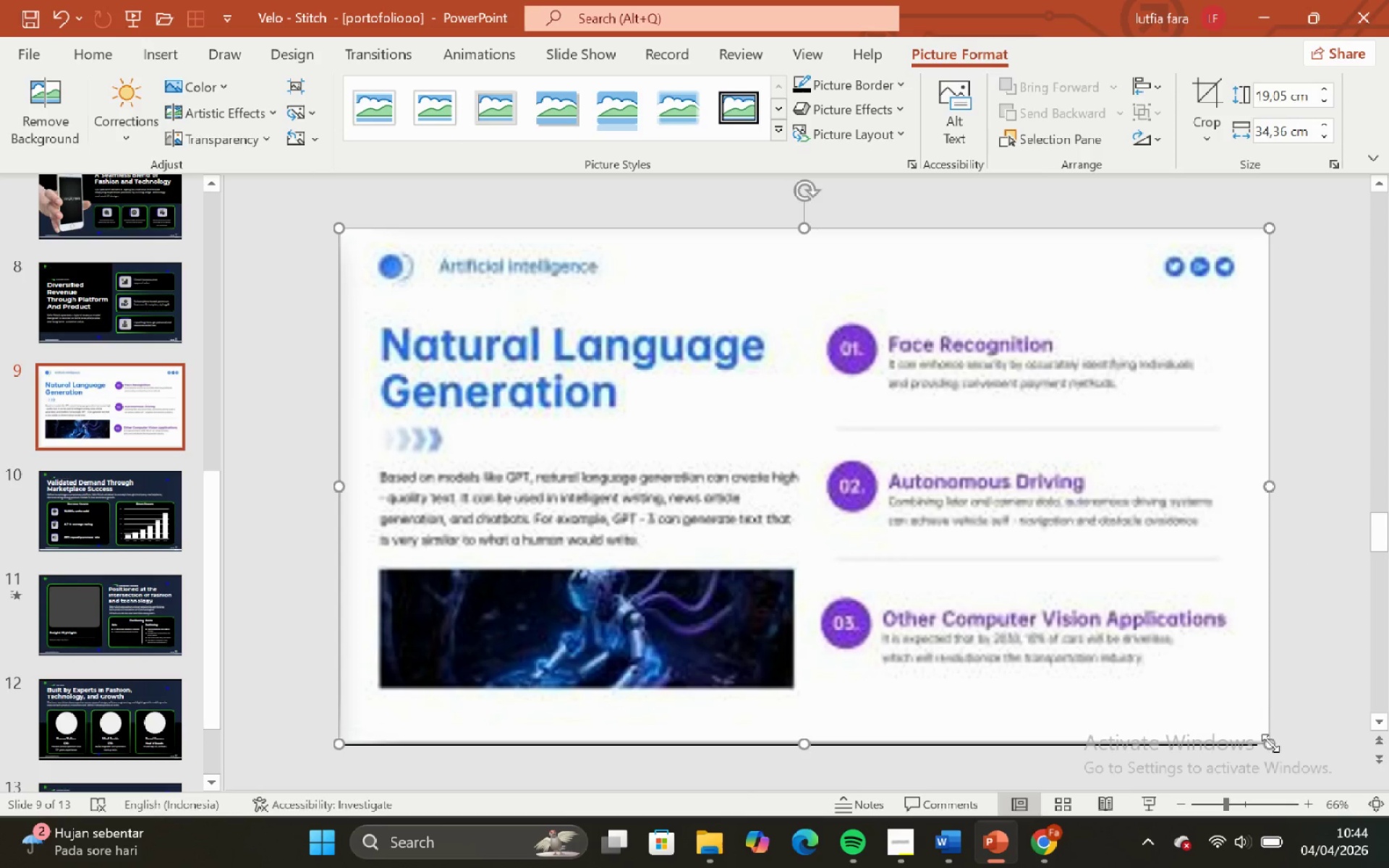 
left_click_drag(start_coordinate=[1273, 746], to_coordinate=[1258, 711])
 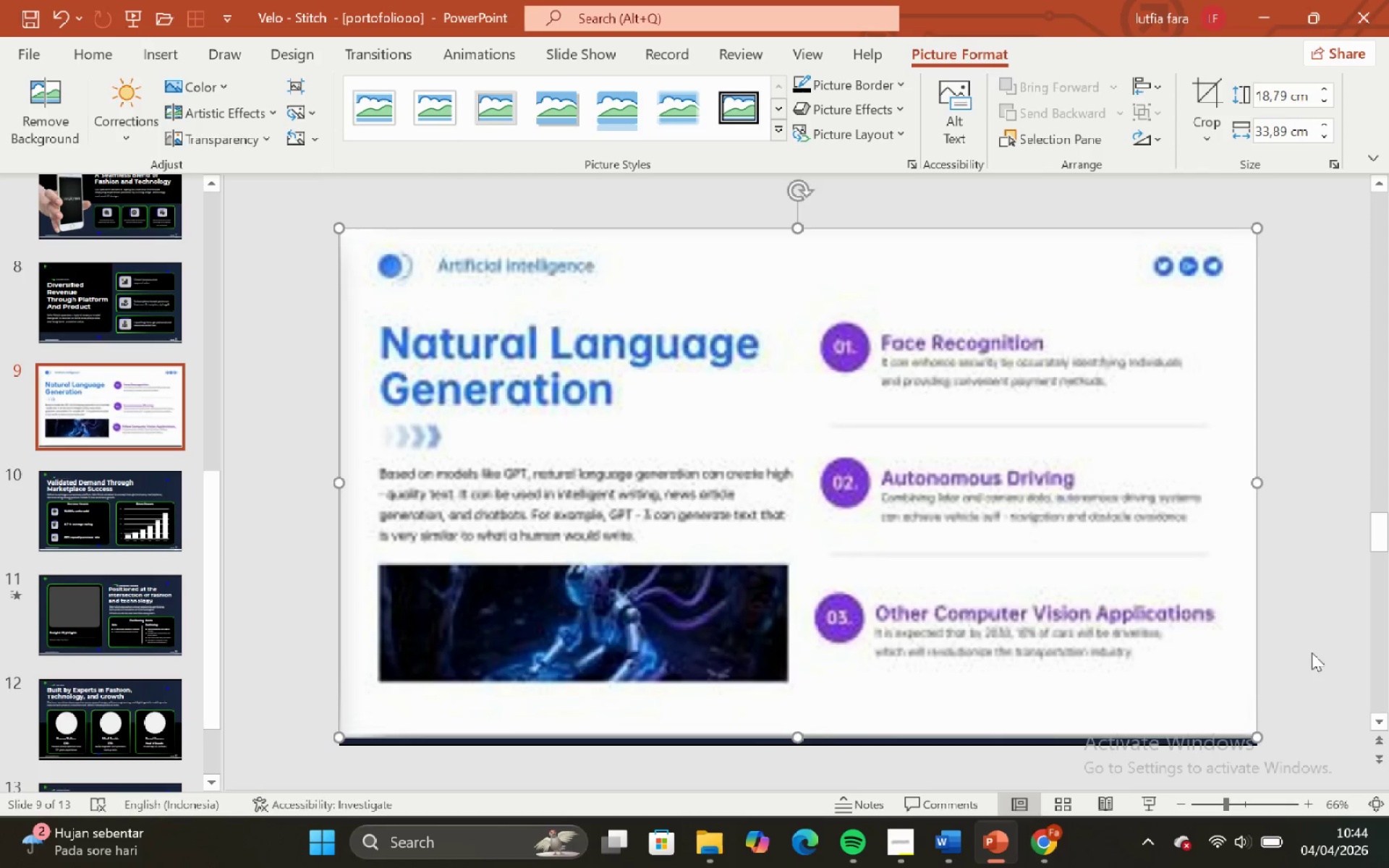 
left_click([1312, 652])
 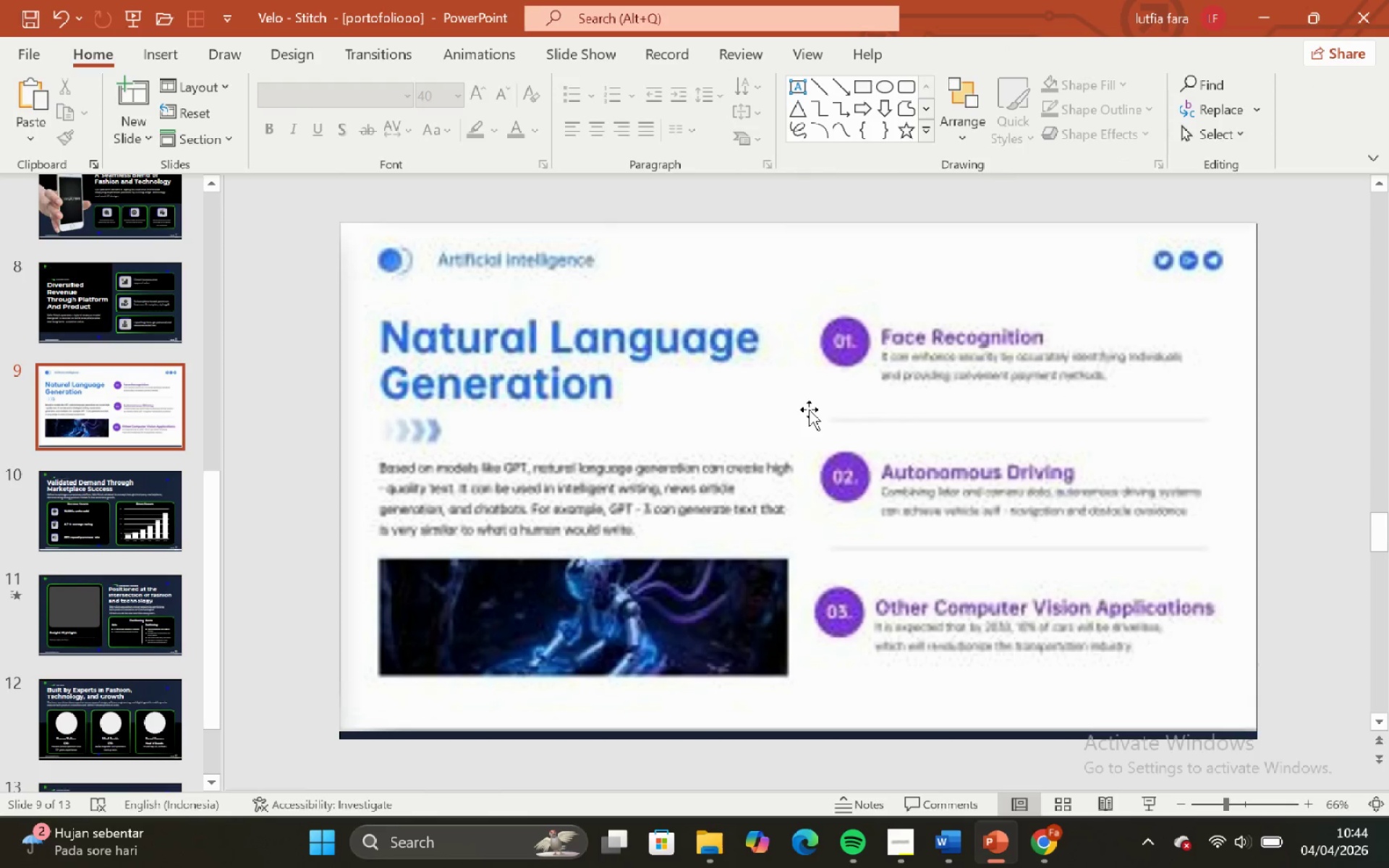 
left_click([809, 409])
 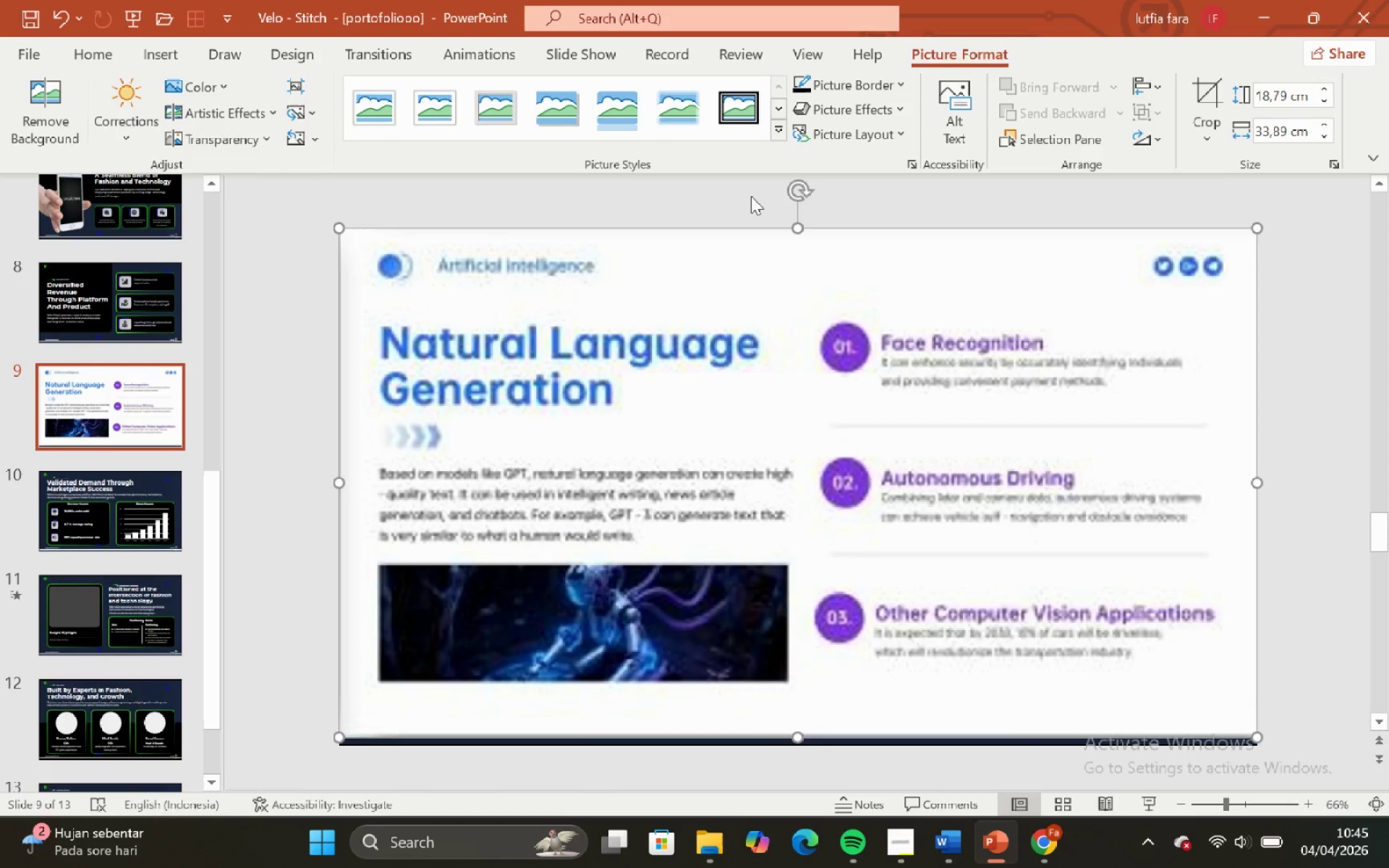 
left_click([751, 196])
 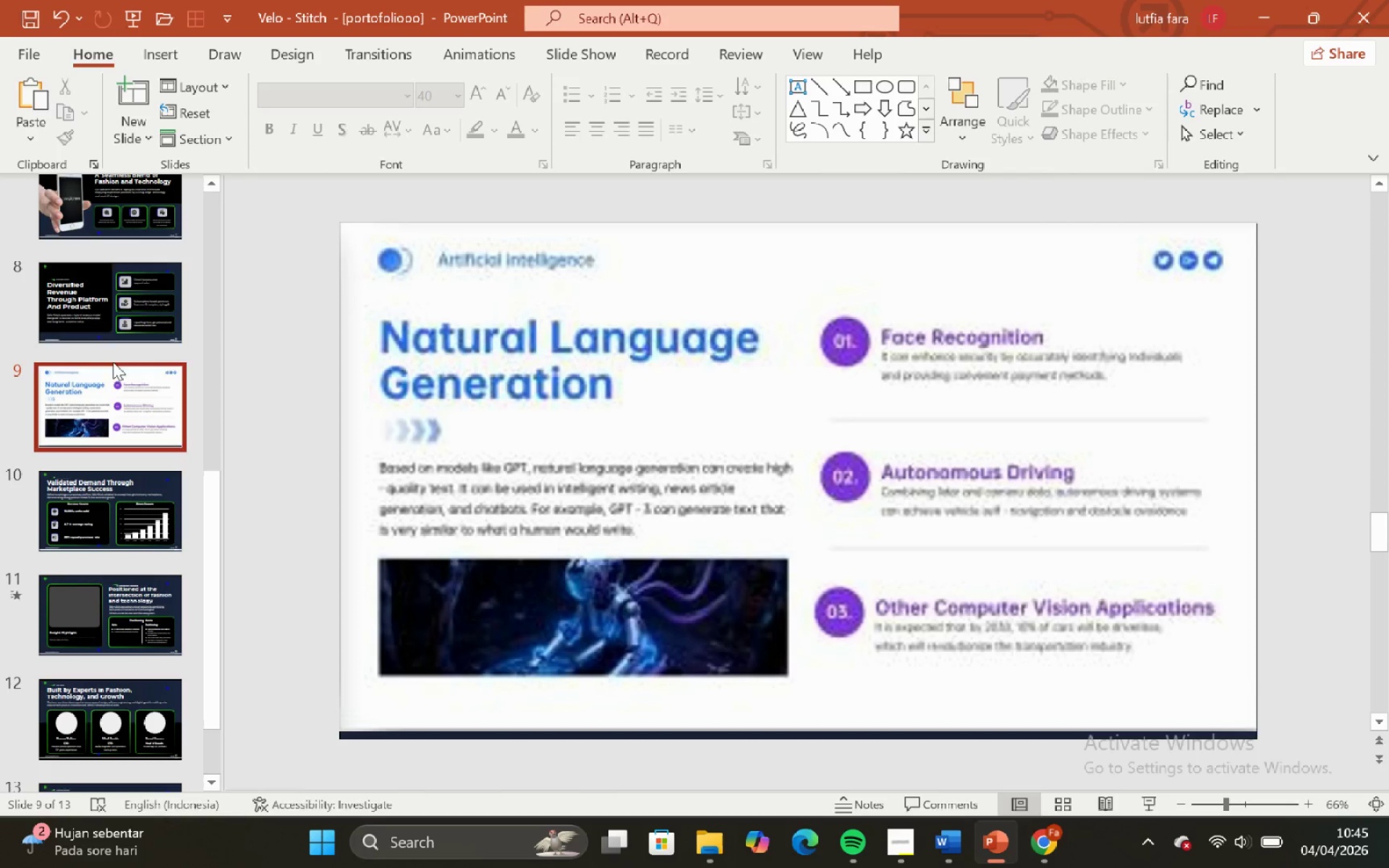 
left_click([101, 309])
 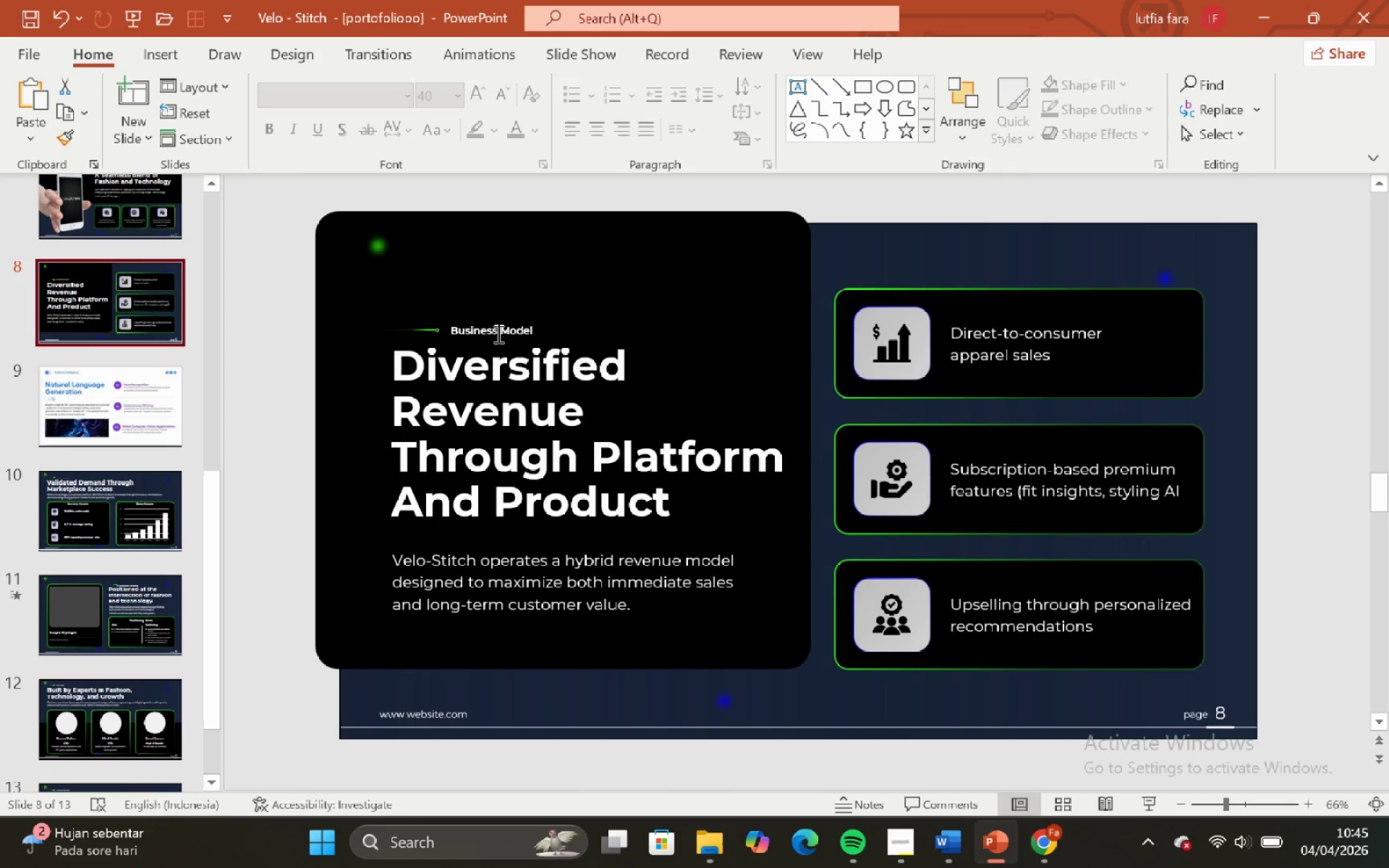 
left_click([496, 324])
 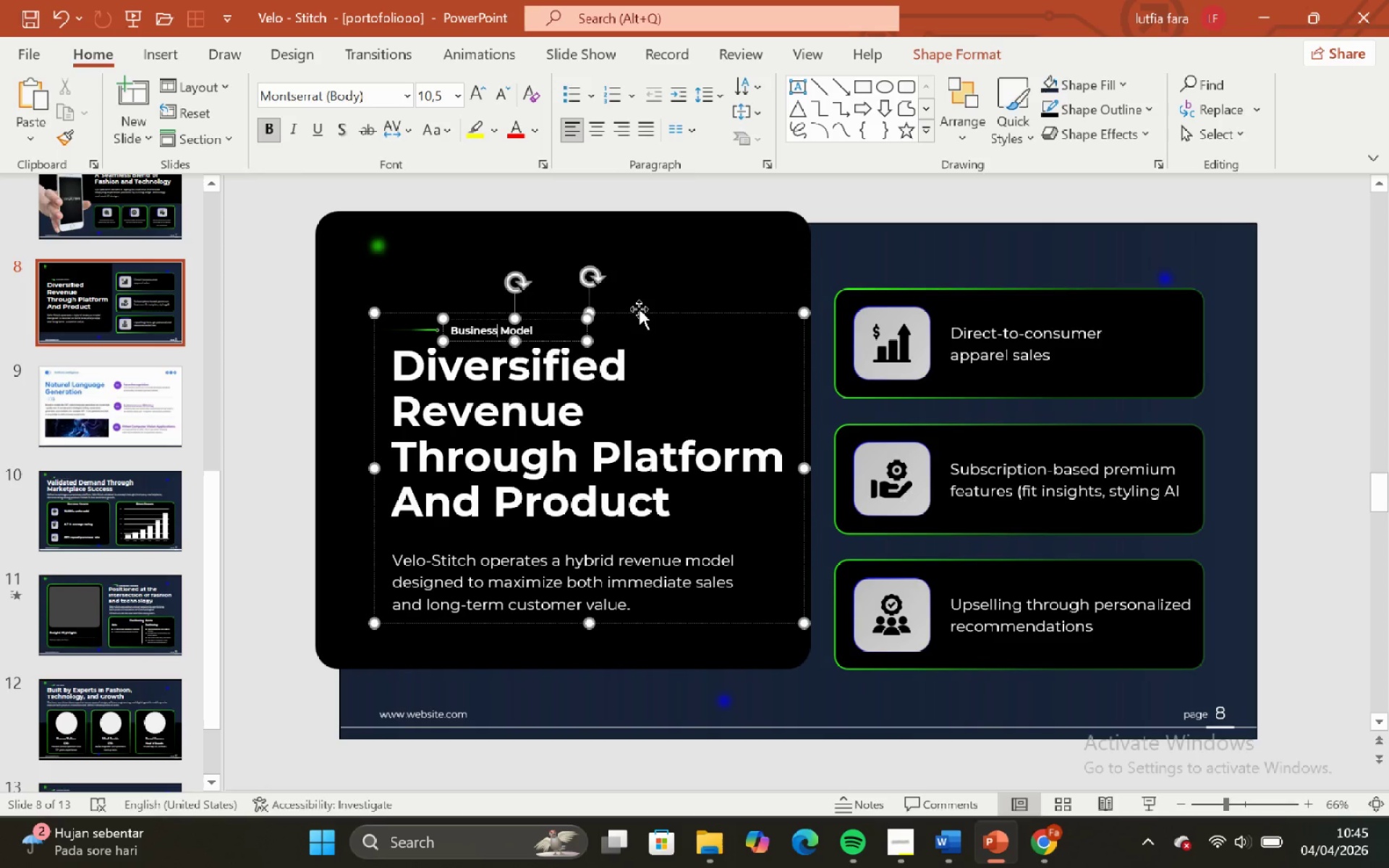 
left_click([639, 312])
 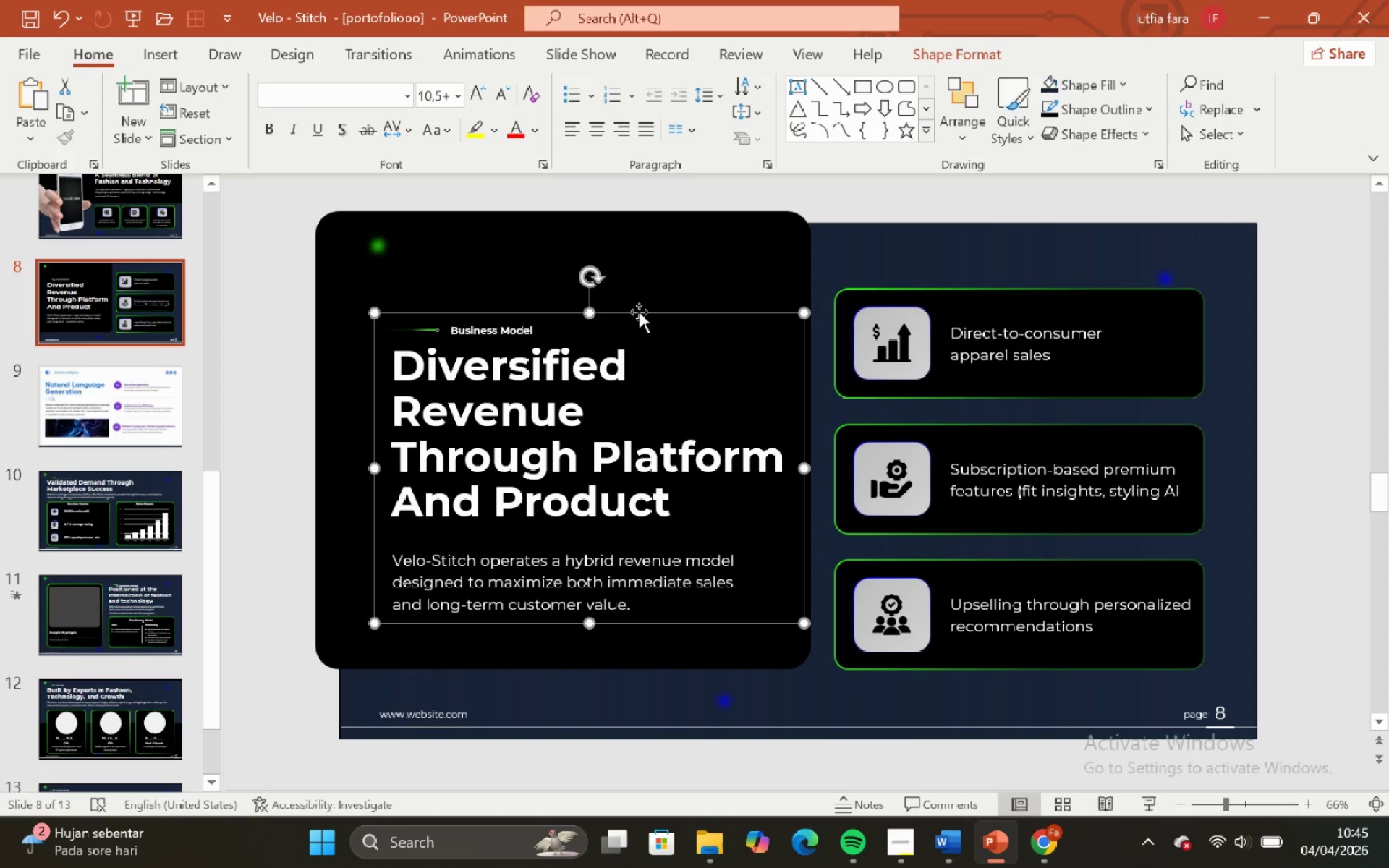 
key(Control+C)
 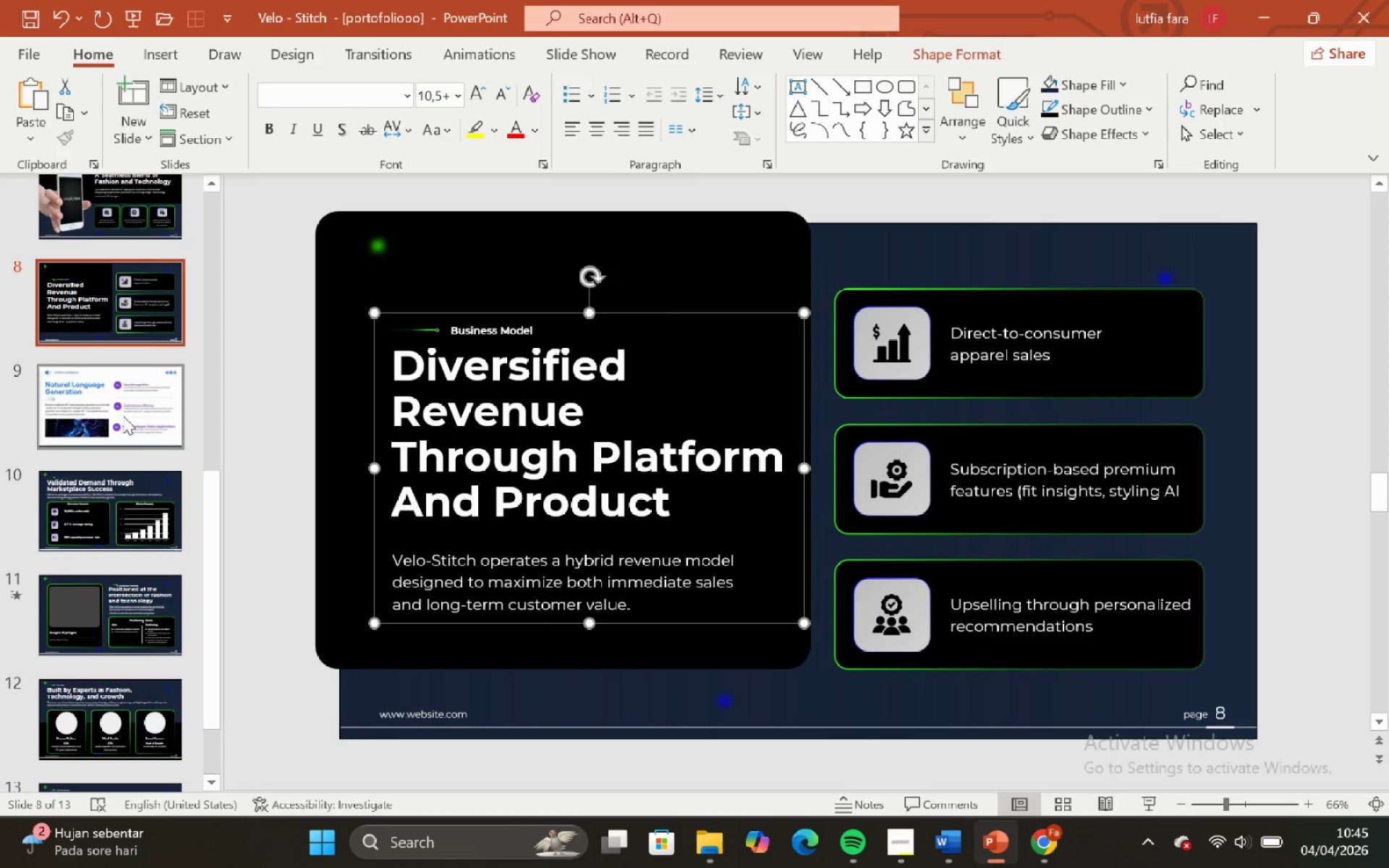 
left_click([123, 416])
 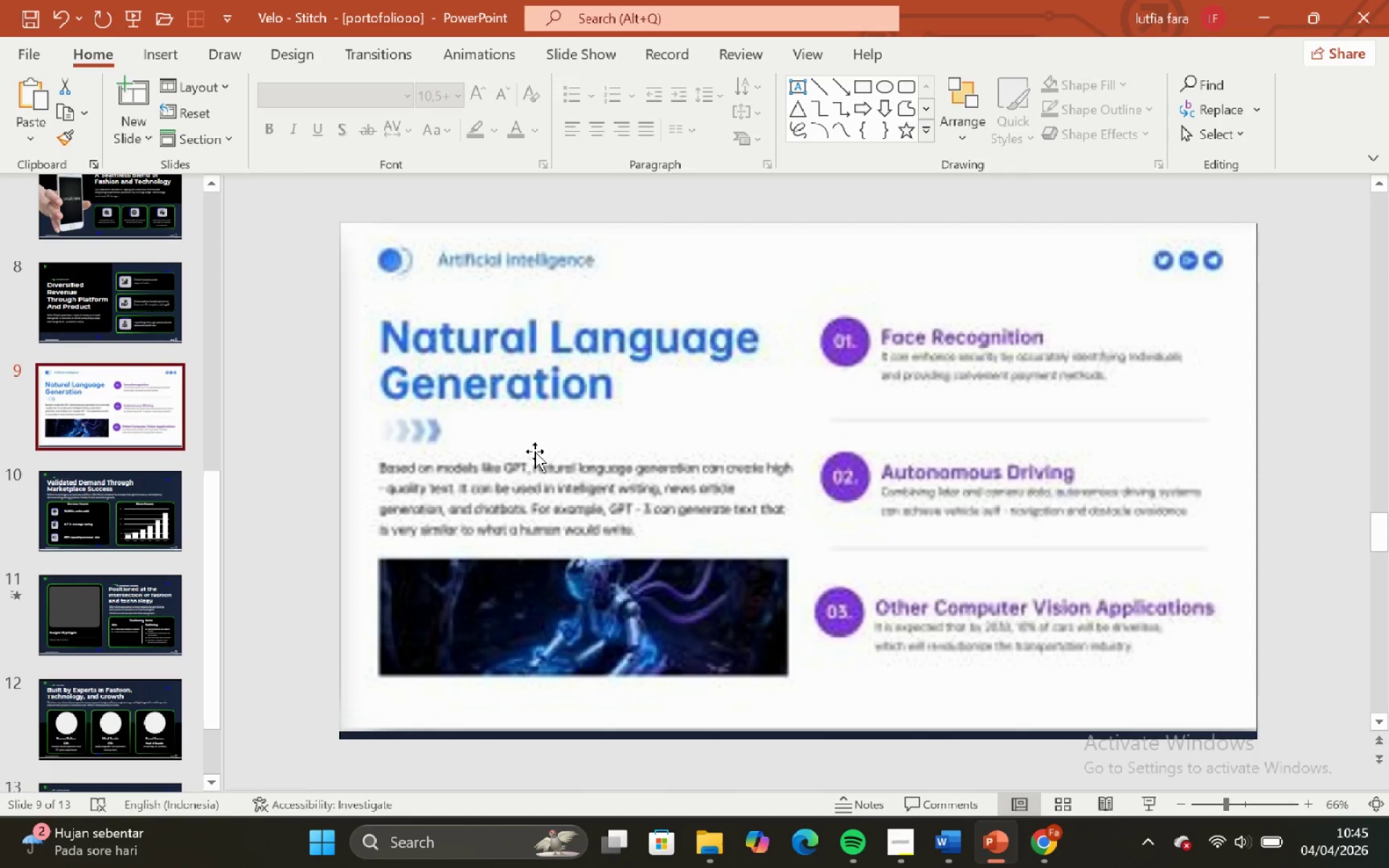 
key(Control+V)
 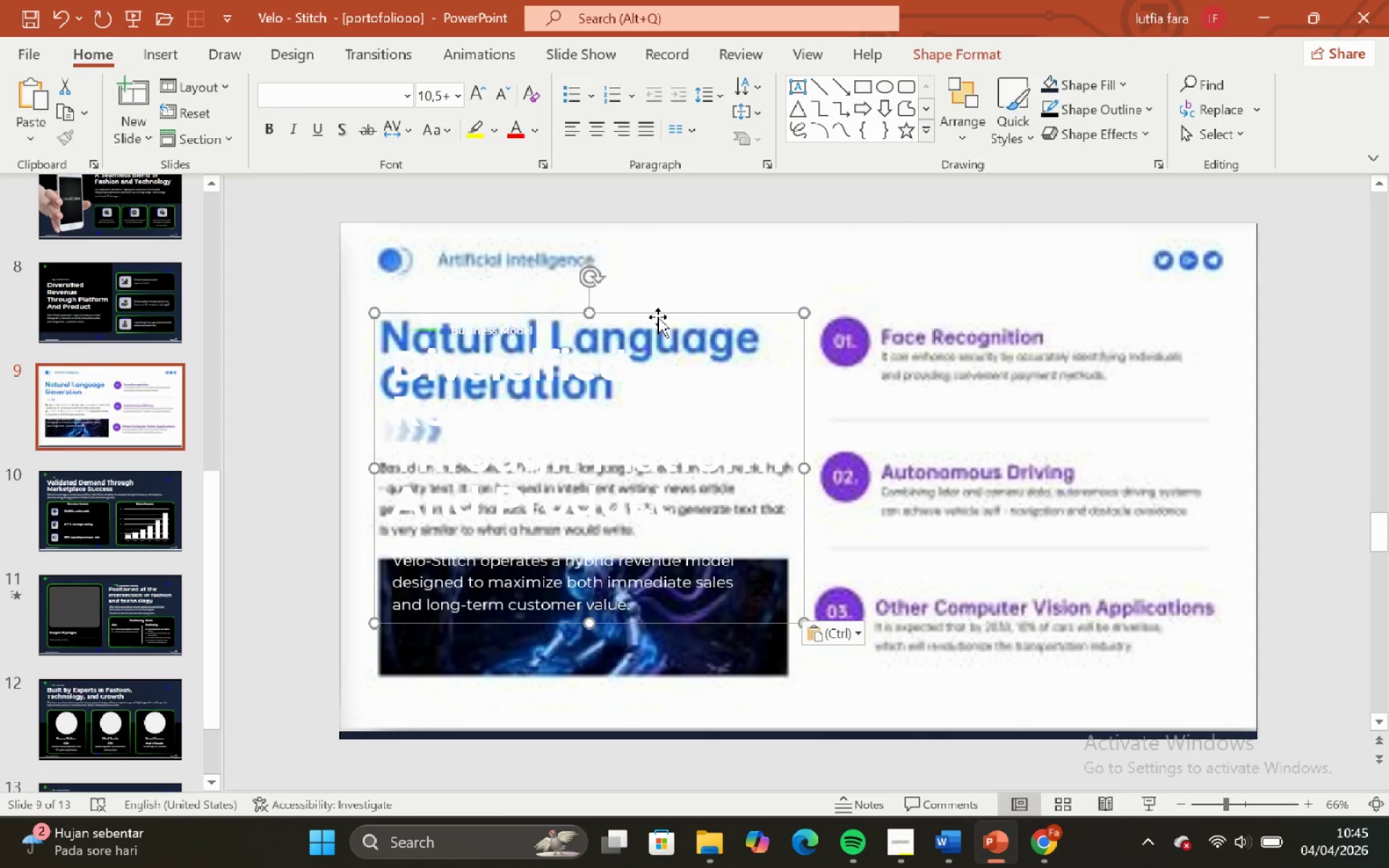 
left_click([658, 314])
 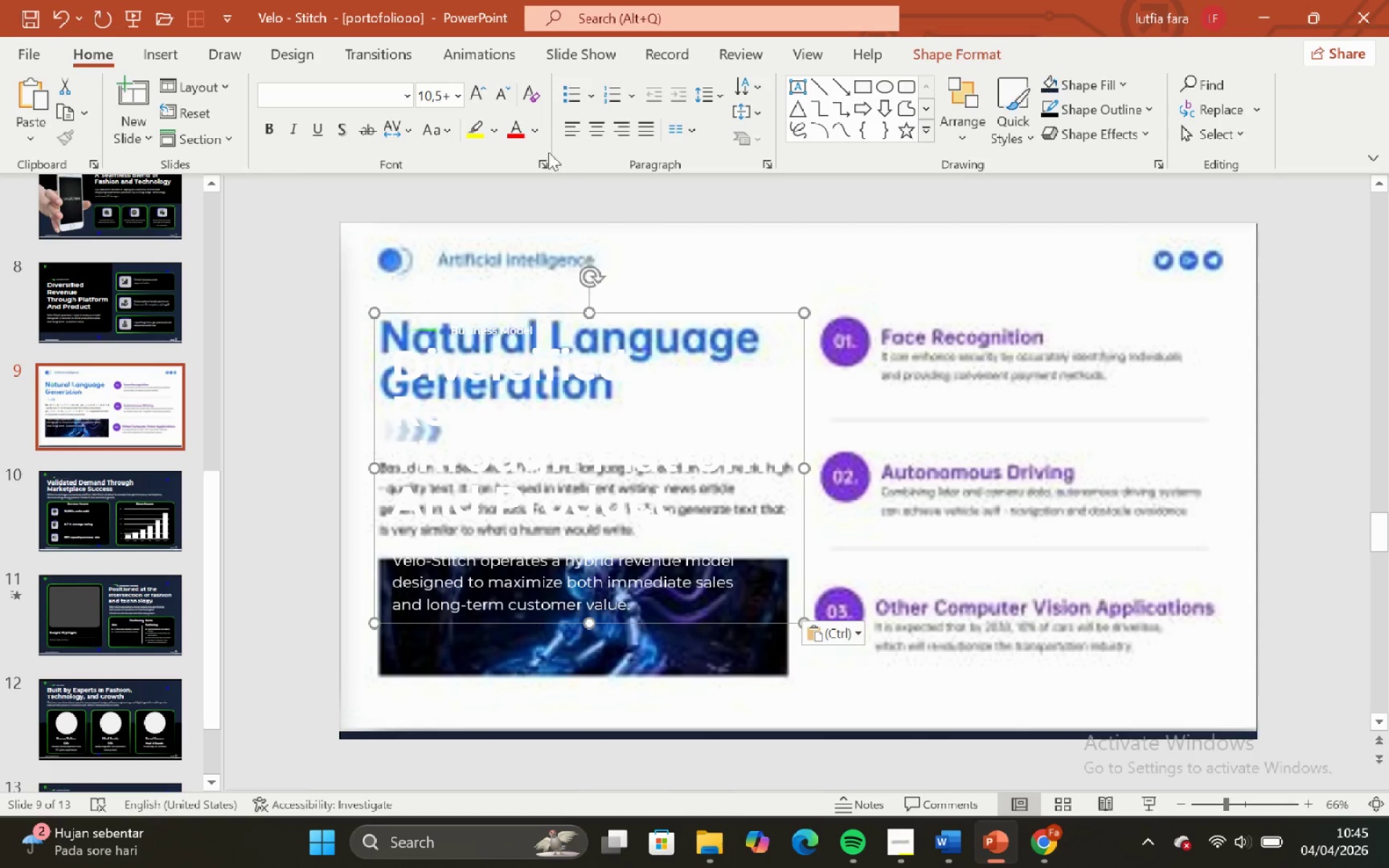 
left_click([531, 133])
 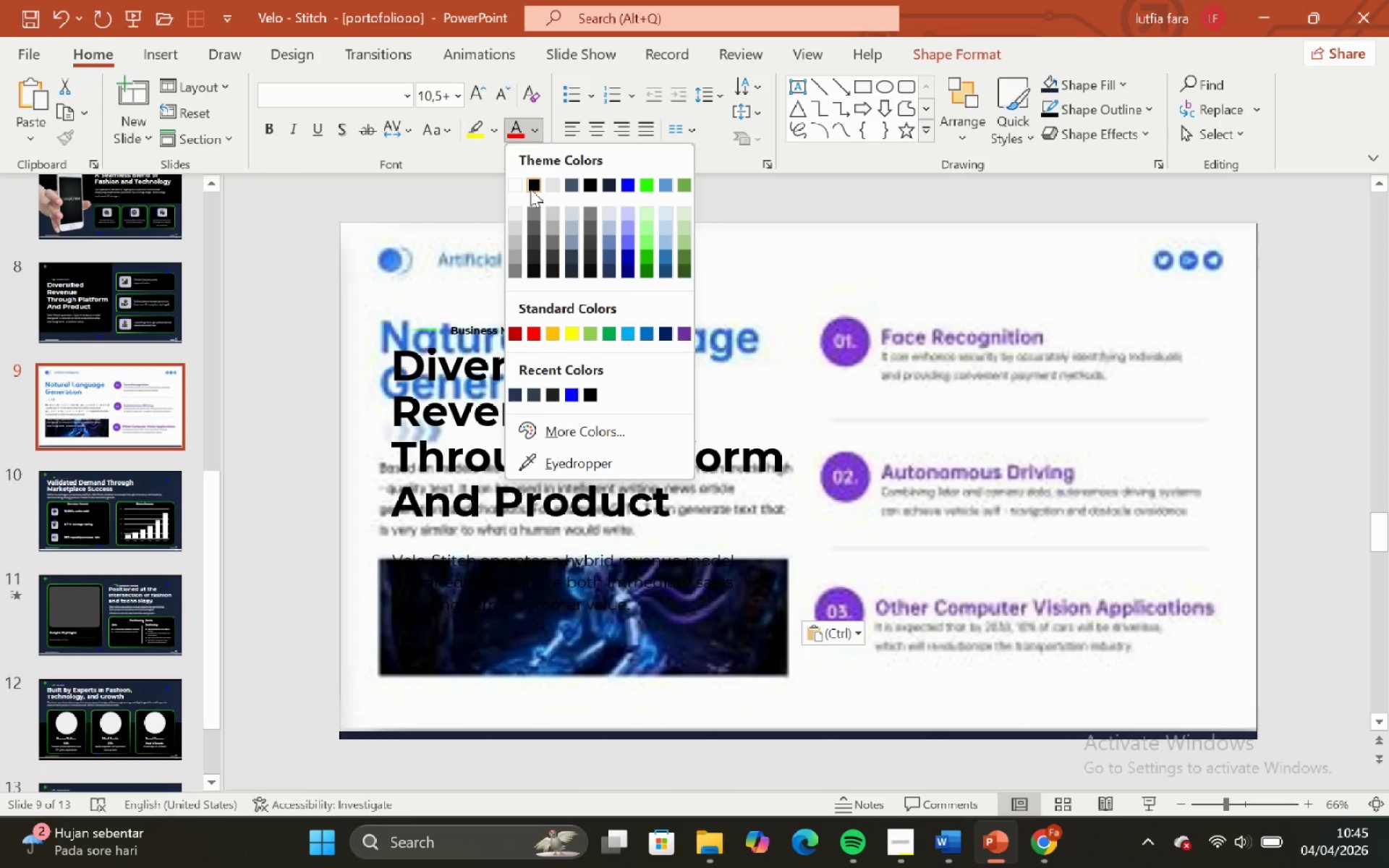 
left_click([532, 189])
 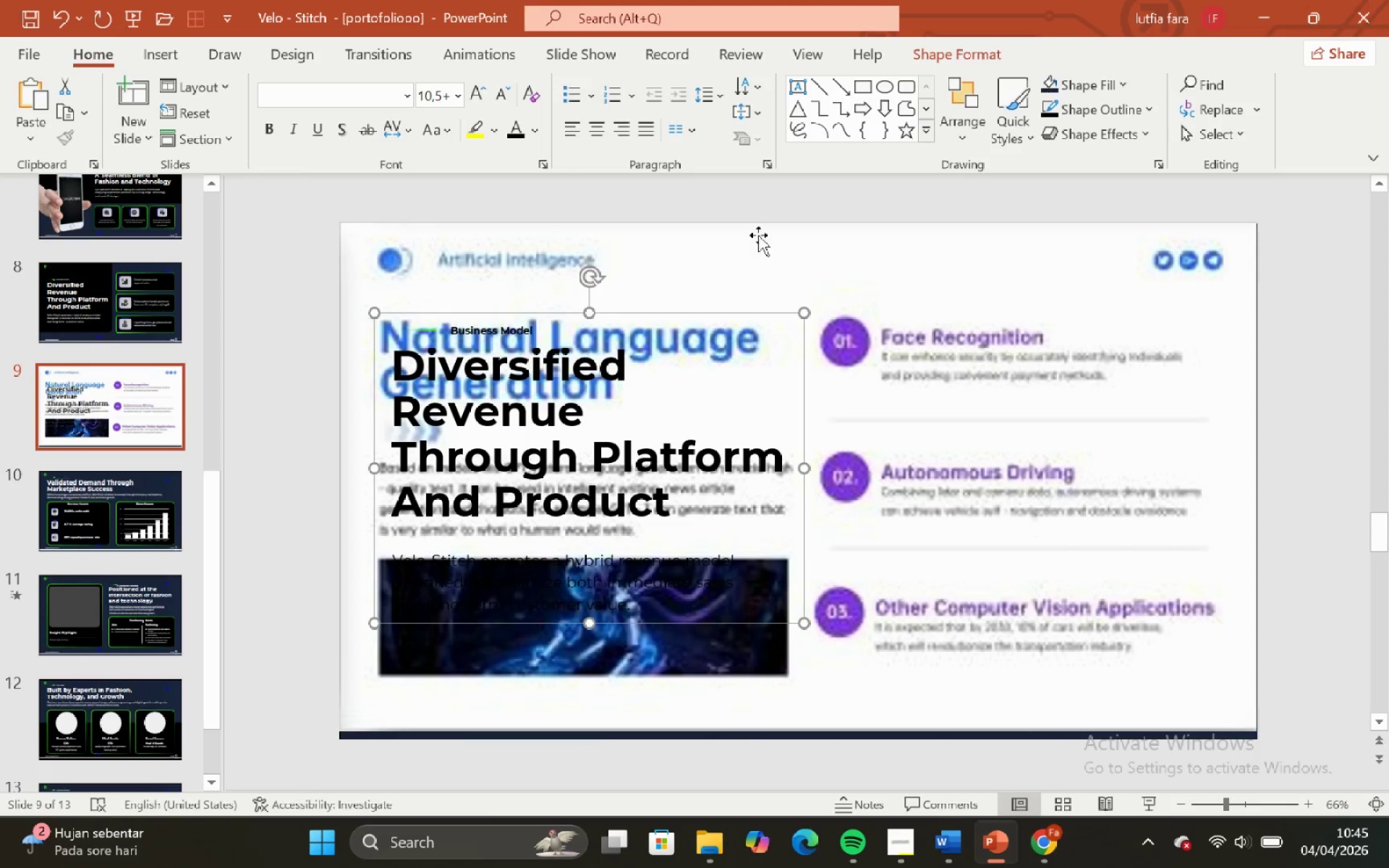 
left_click([736, 195])
 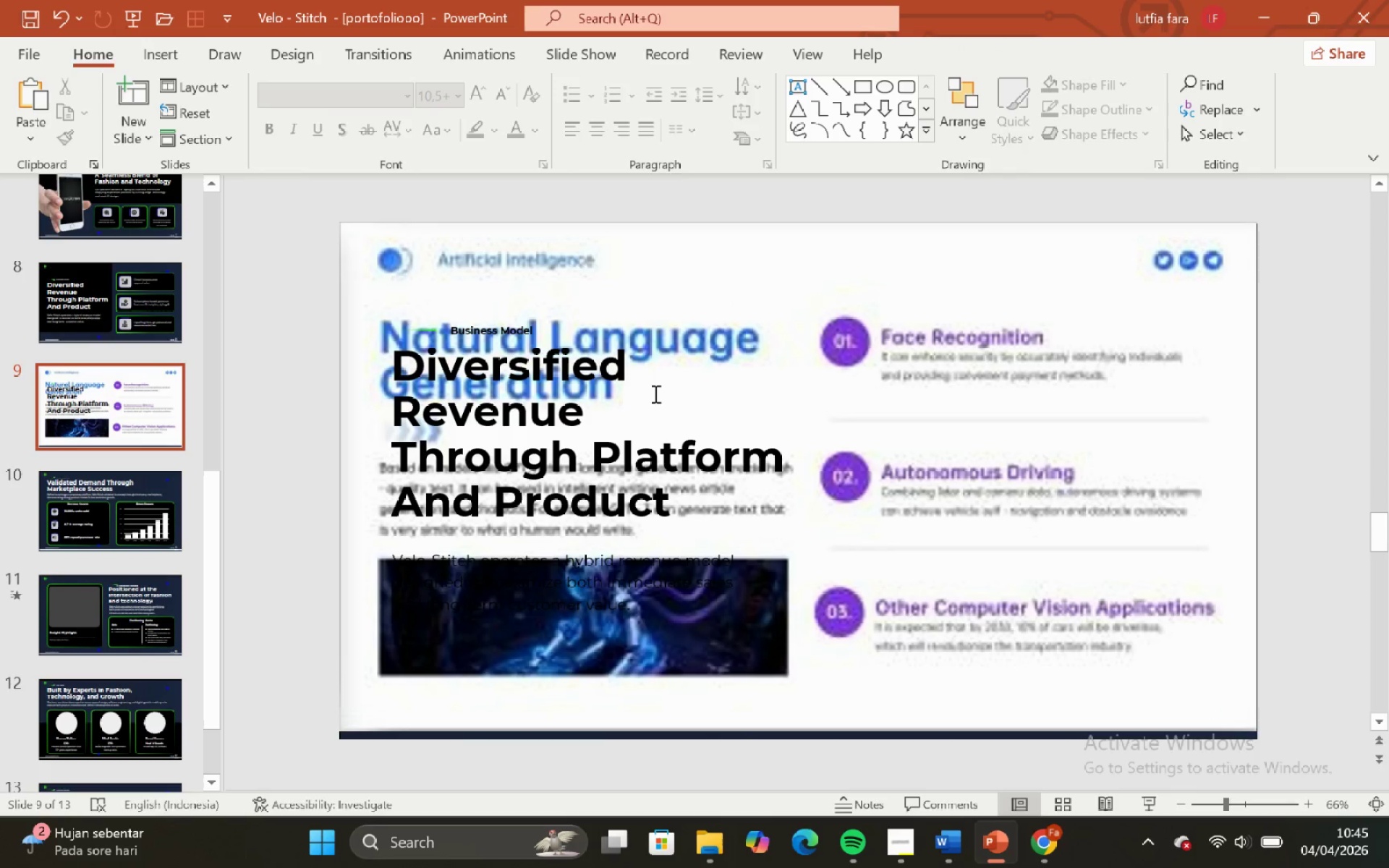 
left_click([654, 396])
 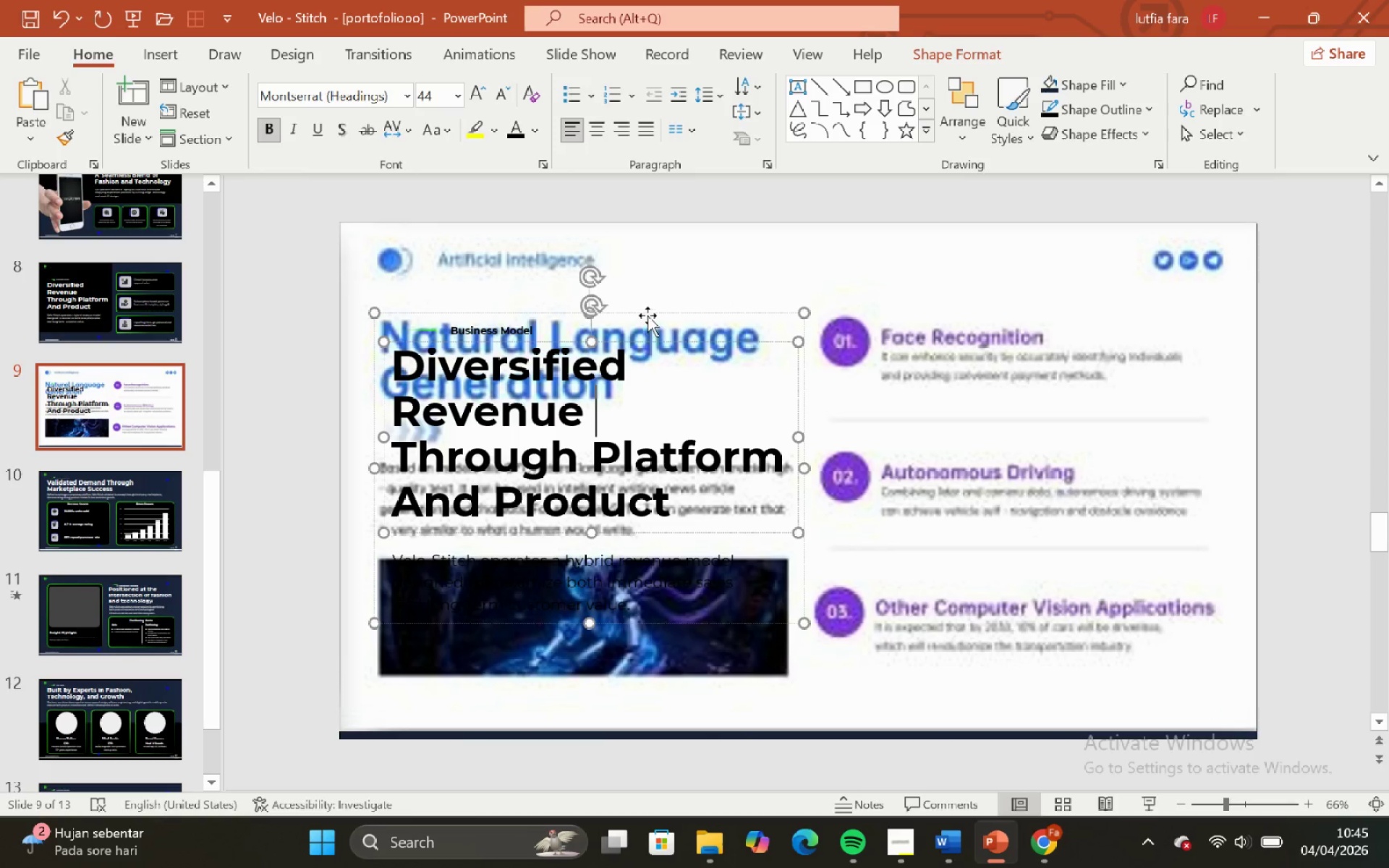 
left_click([645, 312])
 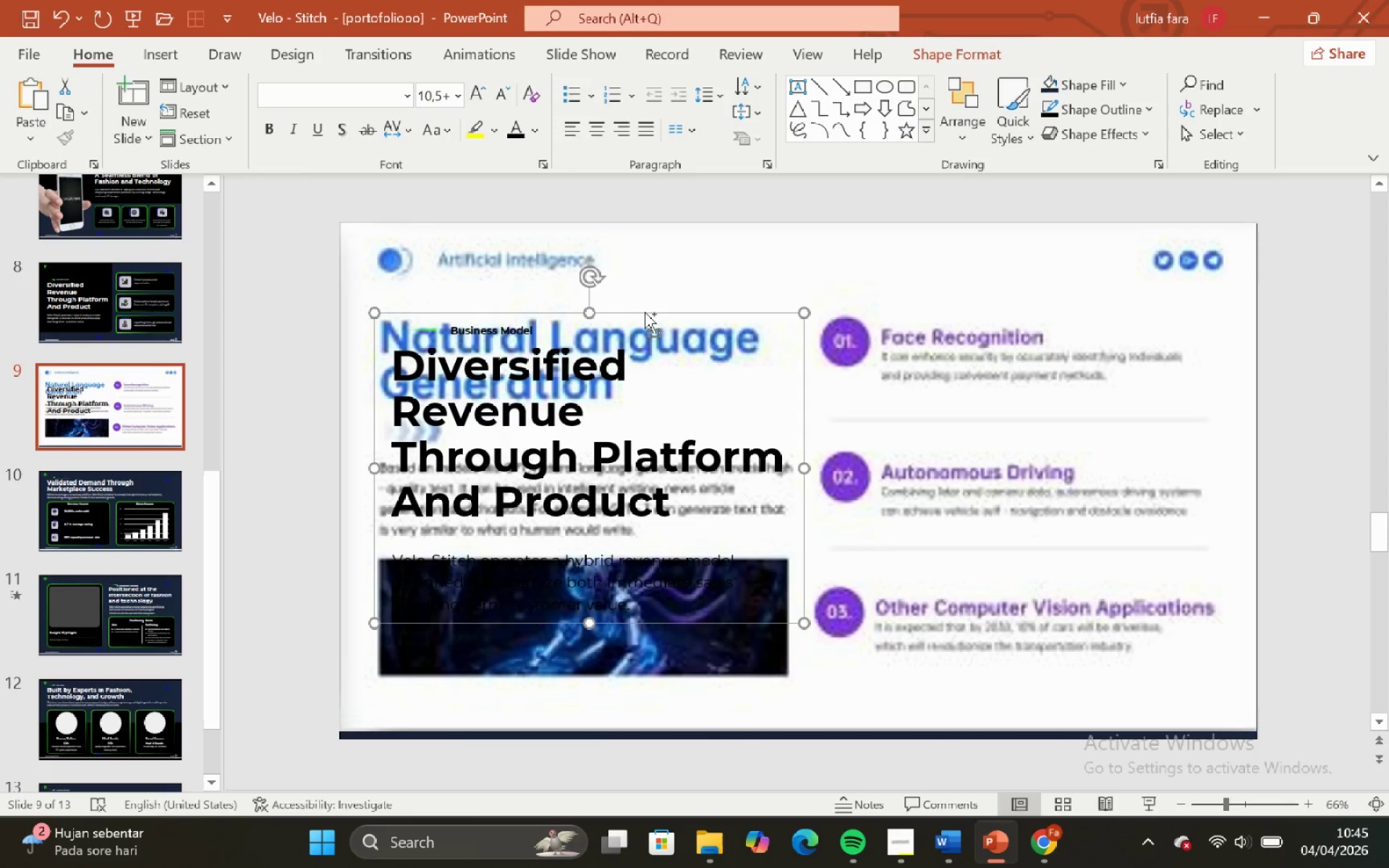 
key(Control+Shift+G)
 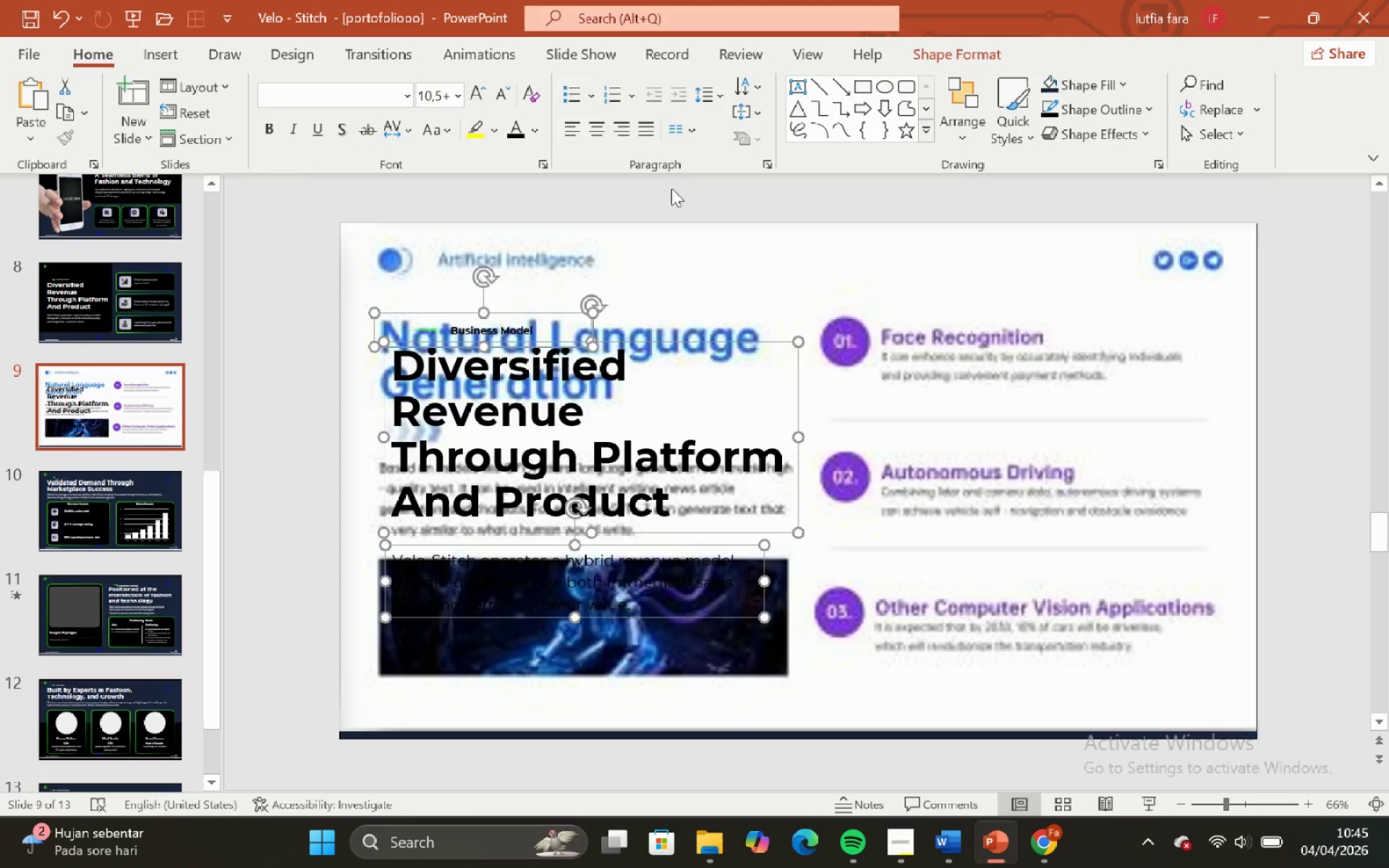 
left_click_drag(start_coordinate=[671, 188], to_coordinate=[668, 188])
 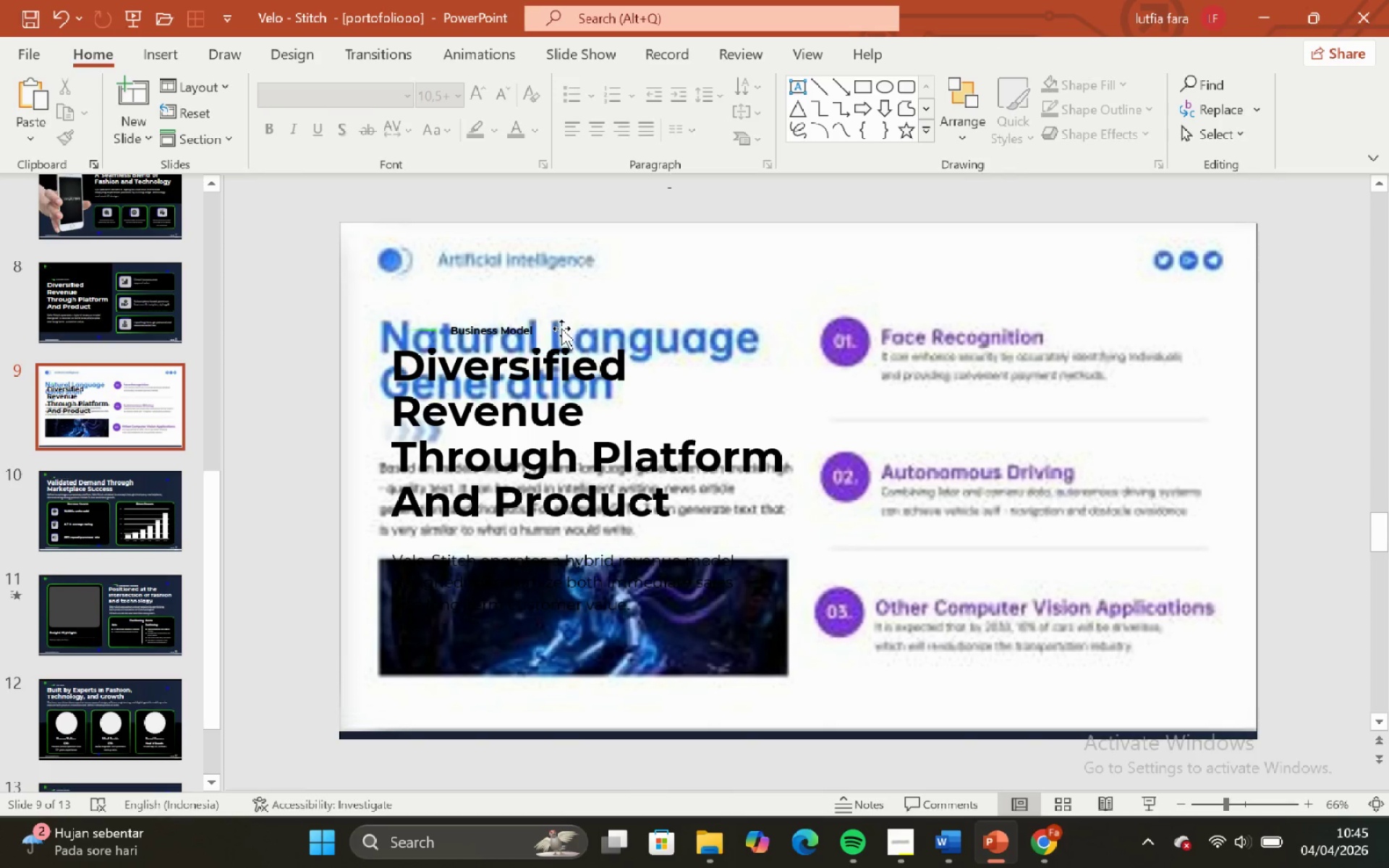 
left_click([561, 328])
 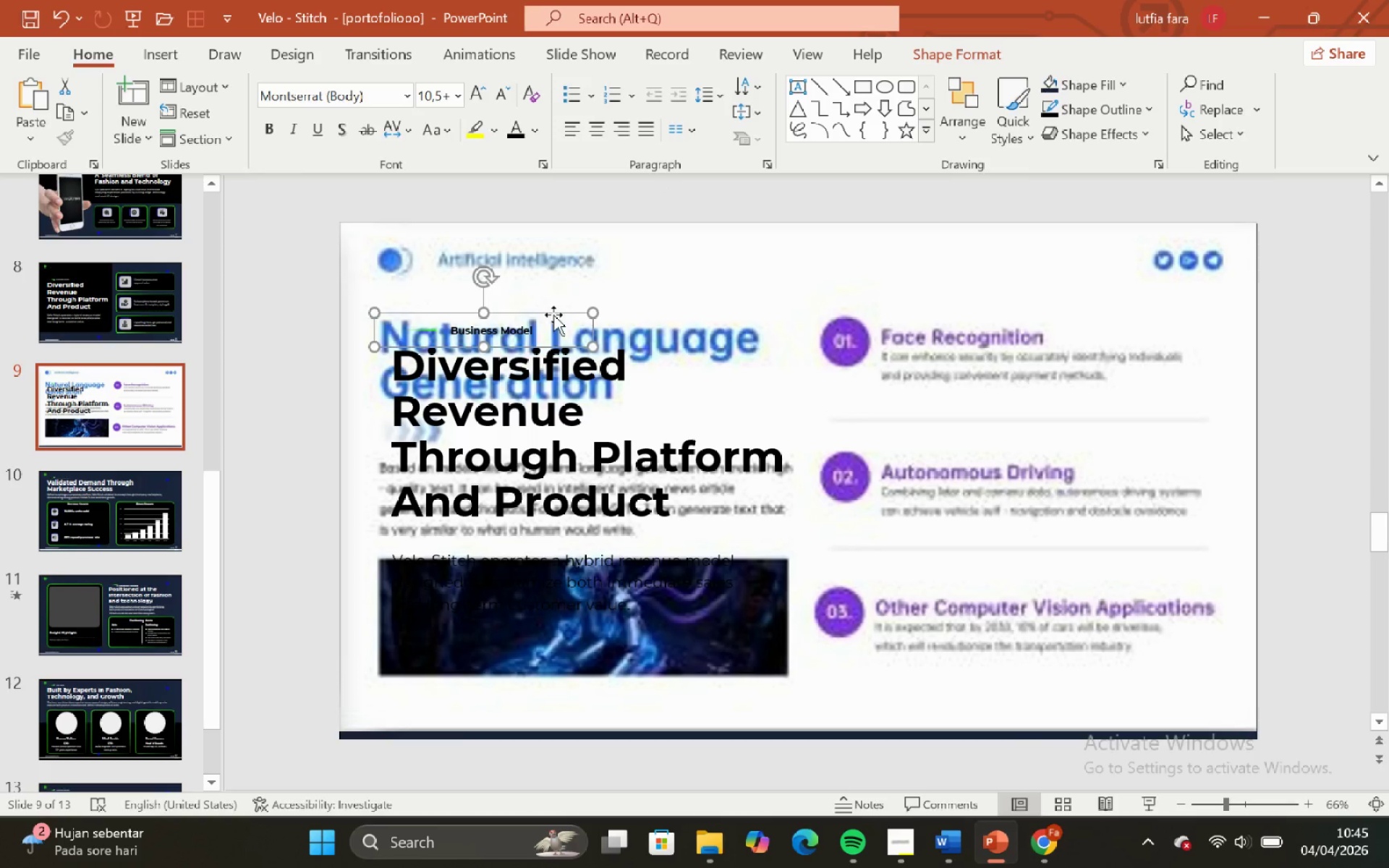 
hold_key(key=ShiftLeft, duration=1.47)
left_click_drag(start_coordinate=[553, 315], to_coordinate=[548, 290])
 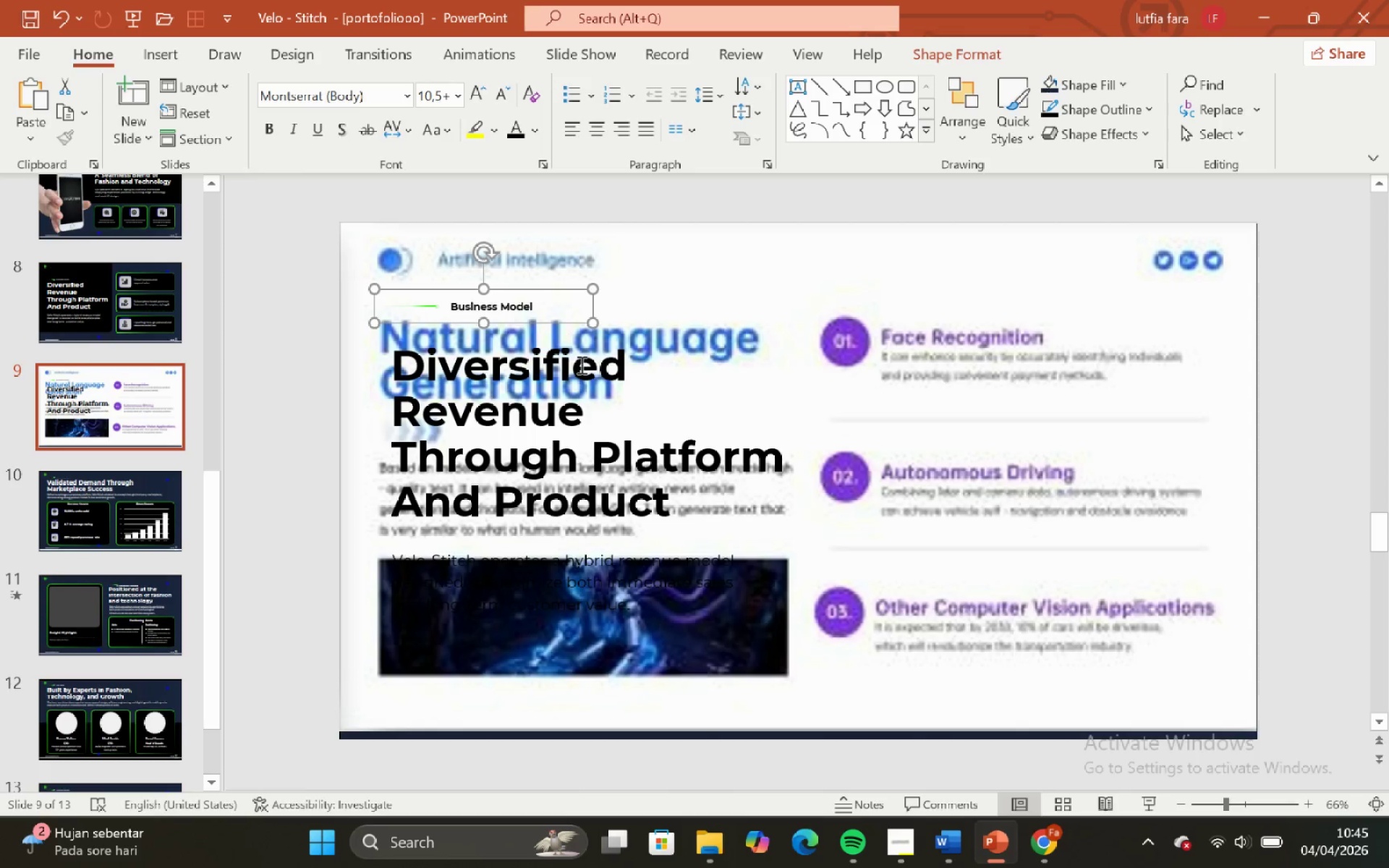 
left_click([601, 387])
 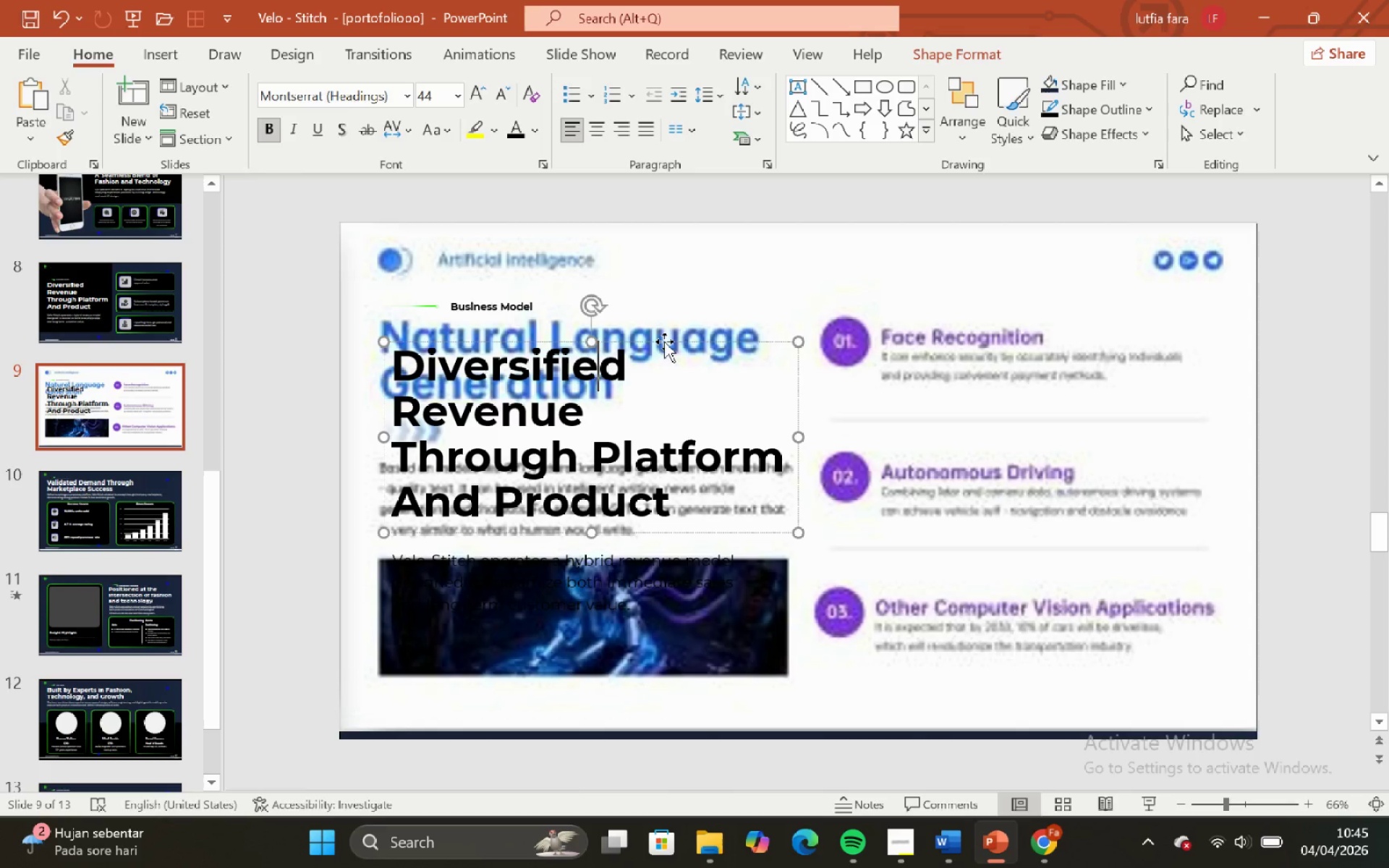 
left_click([664, 341])
 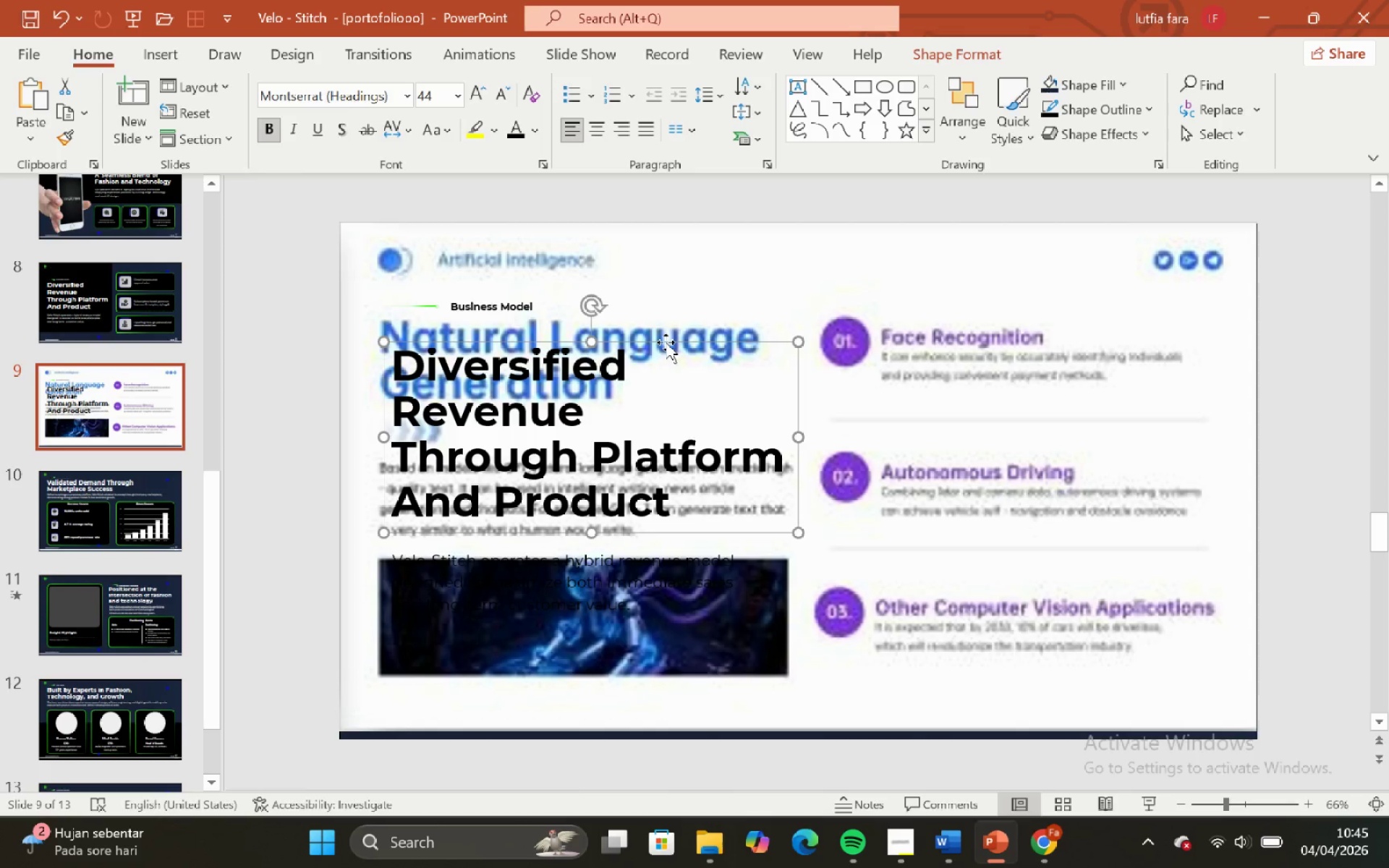 
hold_key(key=ShiftLeft, duration=1.47)
left_click_drag(start_coordinate=[666, 342], to_coordinate=[667, 310])
 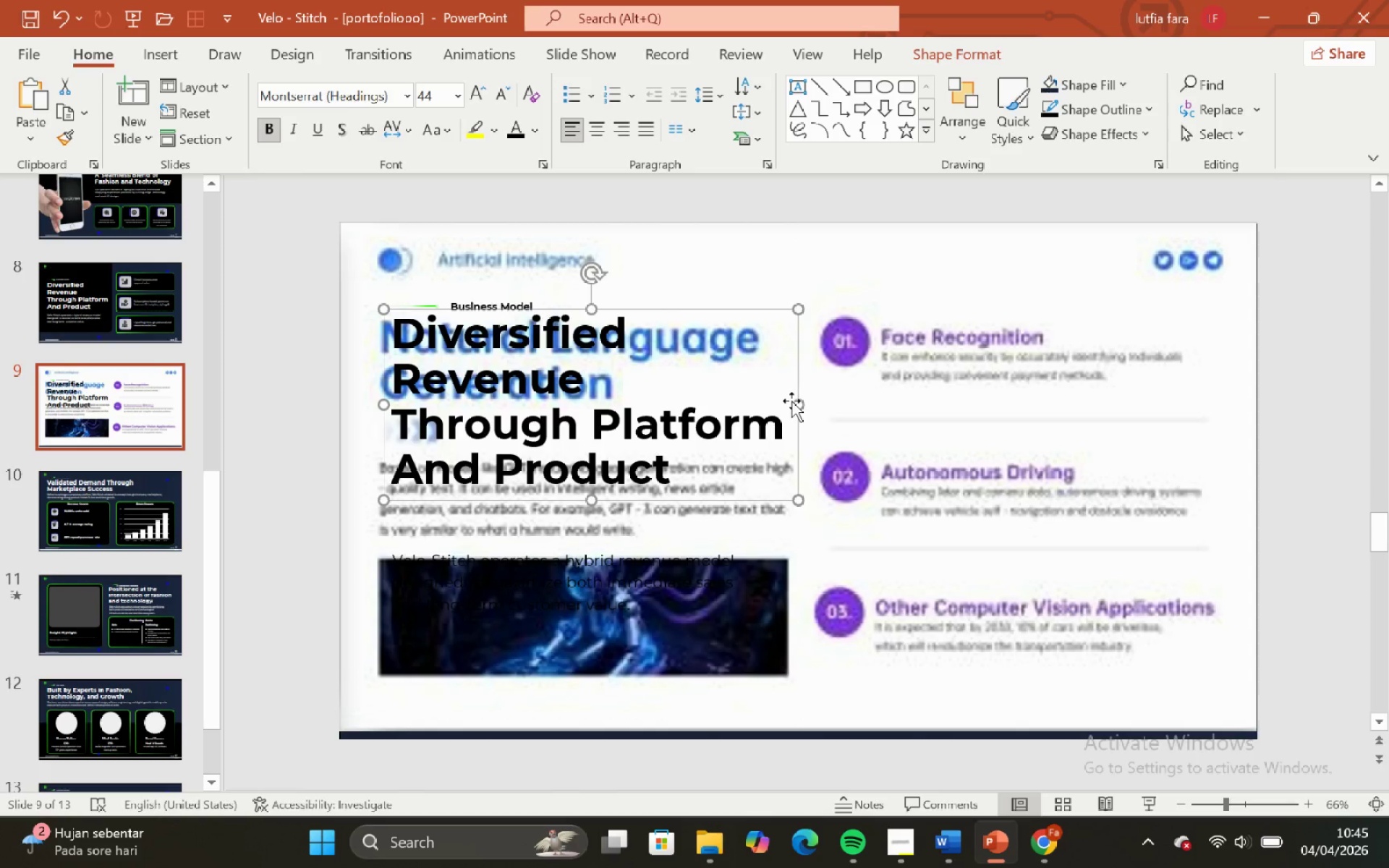 
left_click_drag(start_coordinate=[801, 406], to_coordinate=[851, 396])
 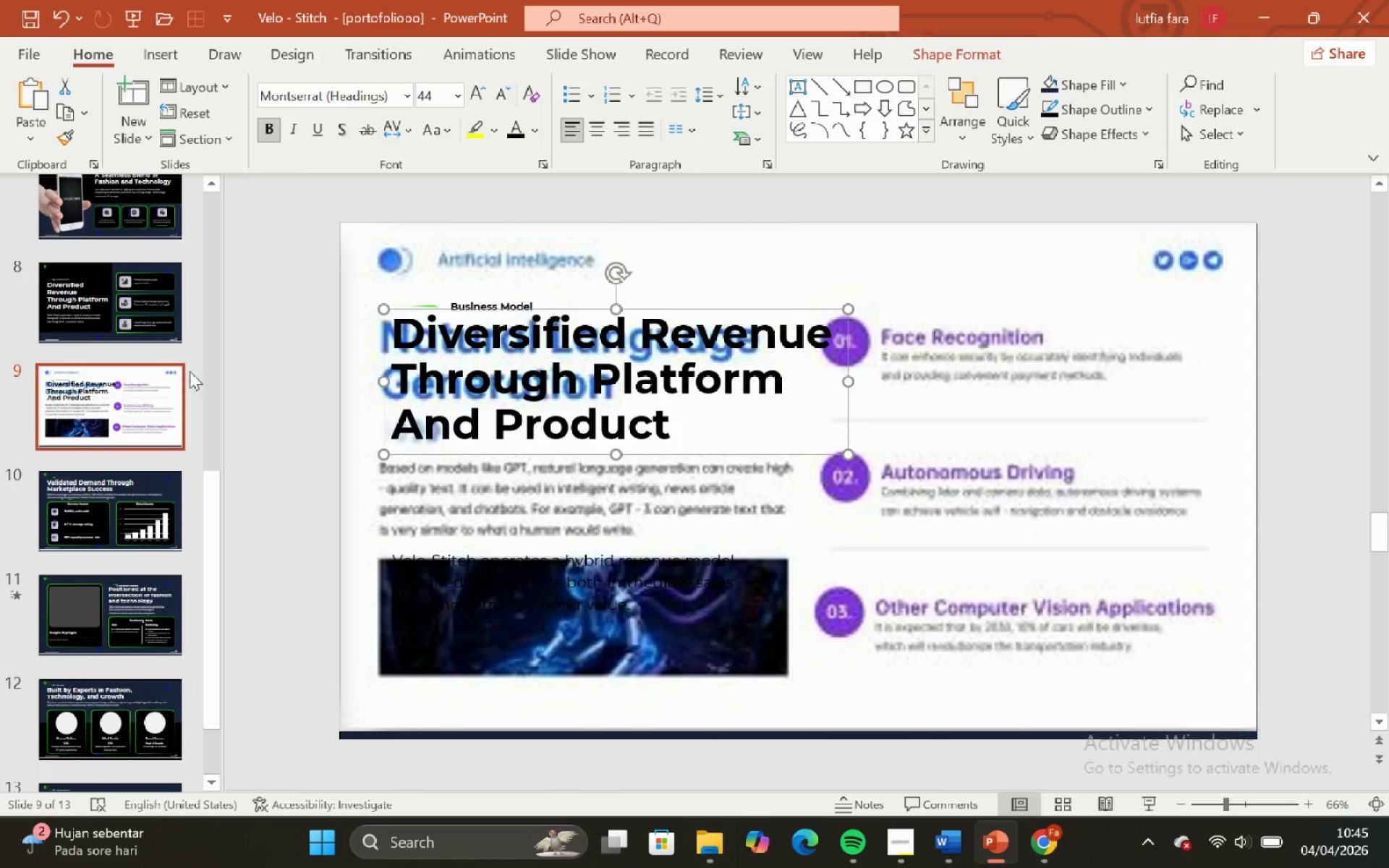 
scroll: coordinate [129, 339], scroll_direction: up, amount: 26.0
 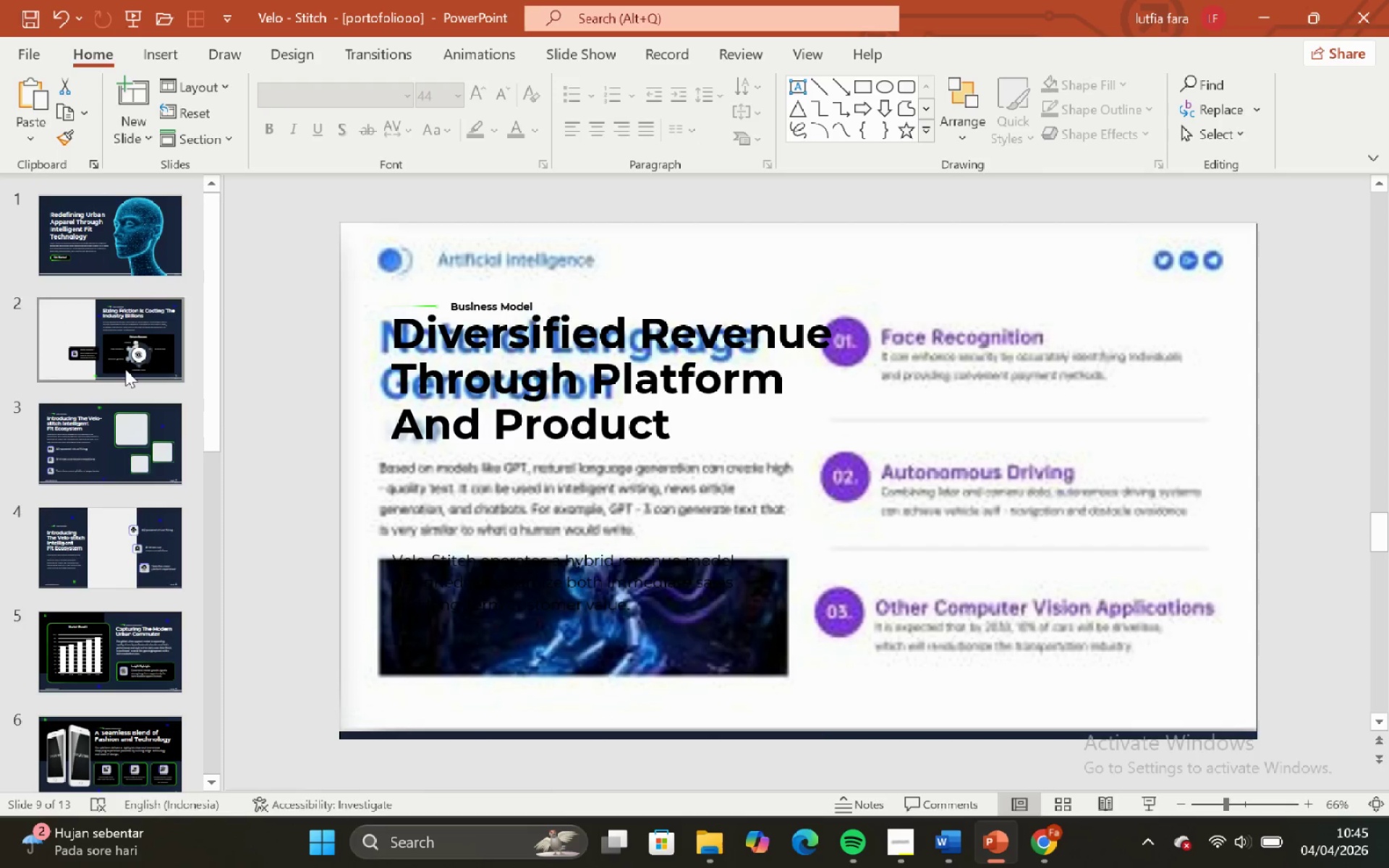 
left_click([125, 369])
 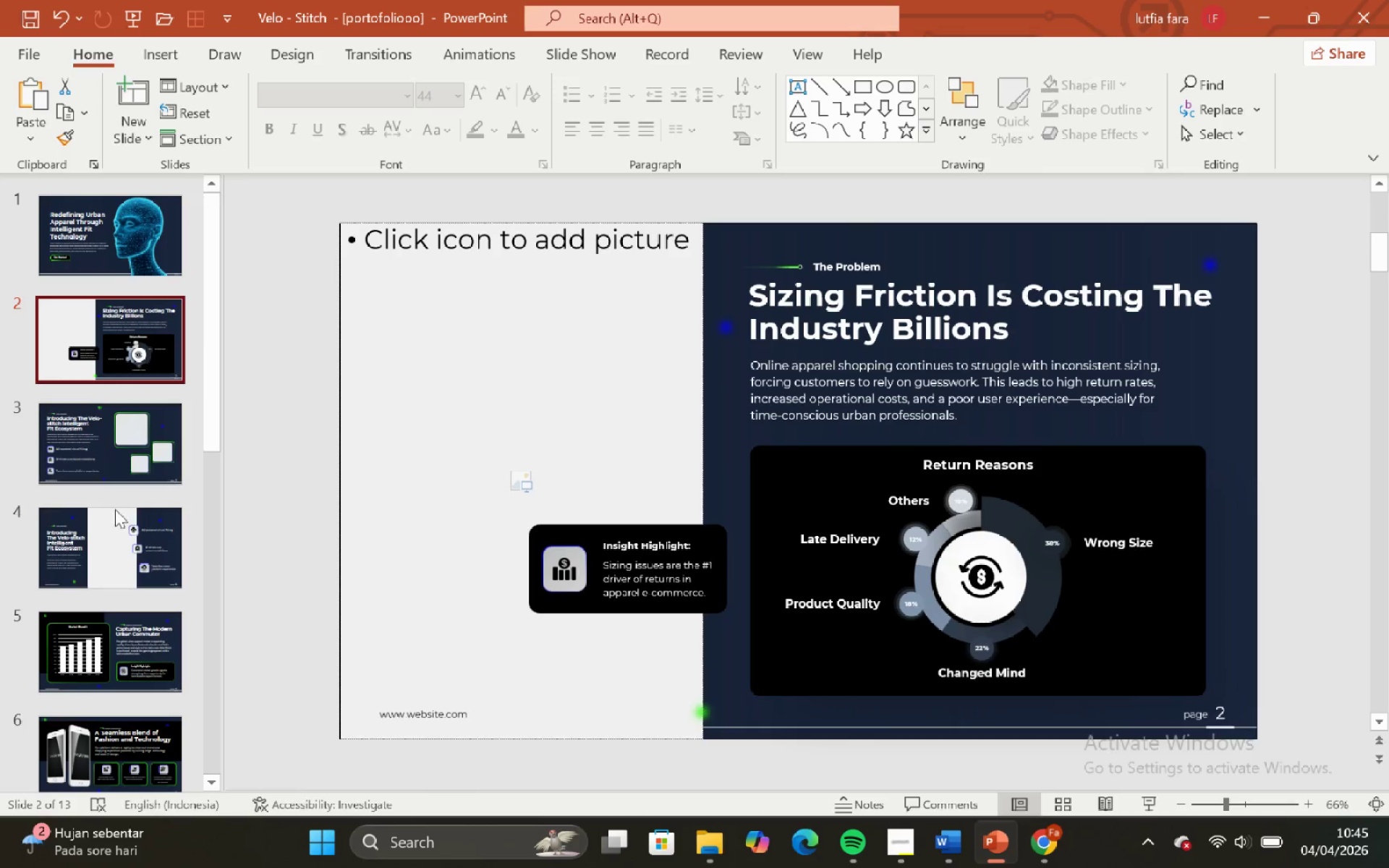 
left_click([116, 455])
 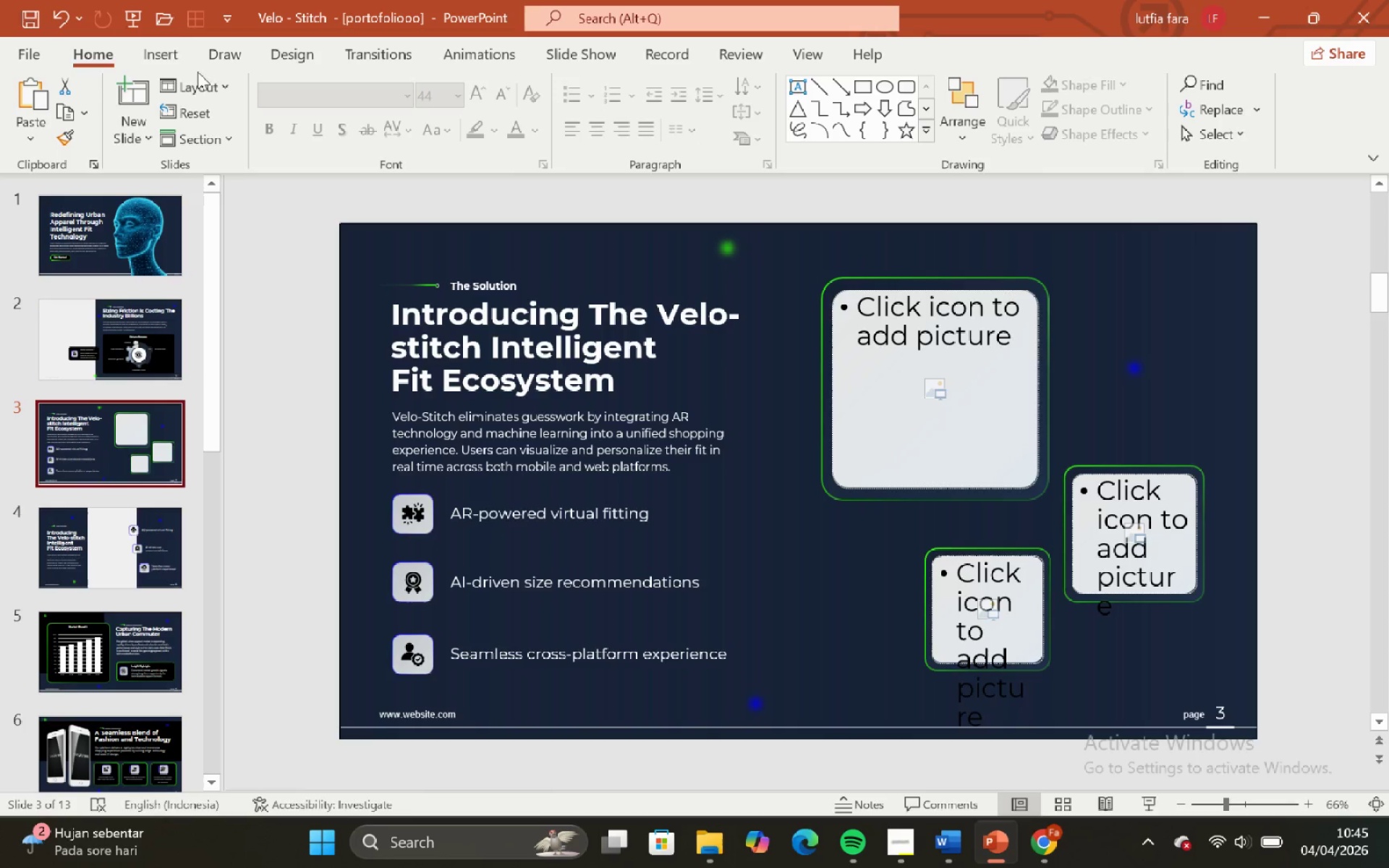 
left_click([171, 58])
 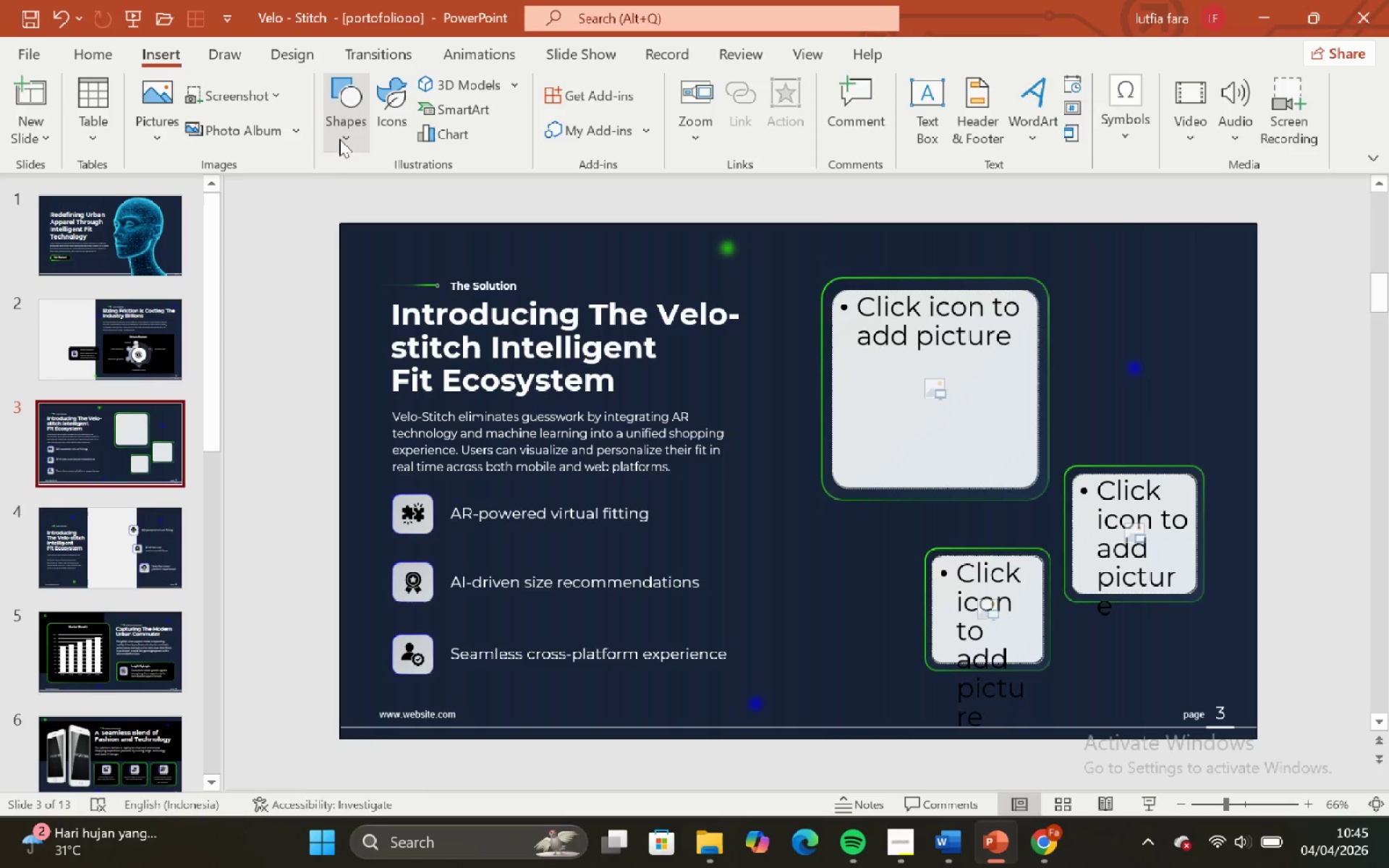 
left_click([336, 136])
 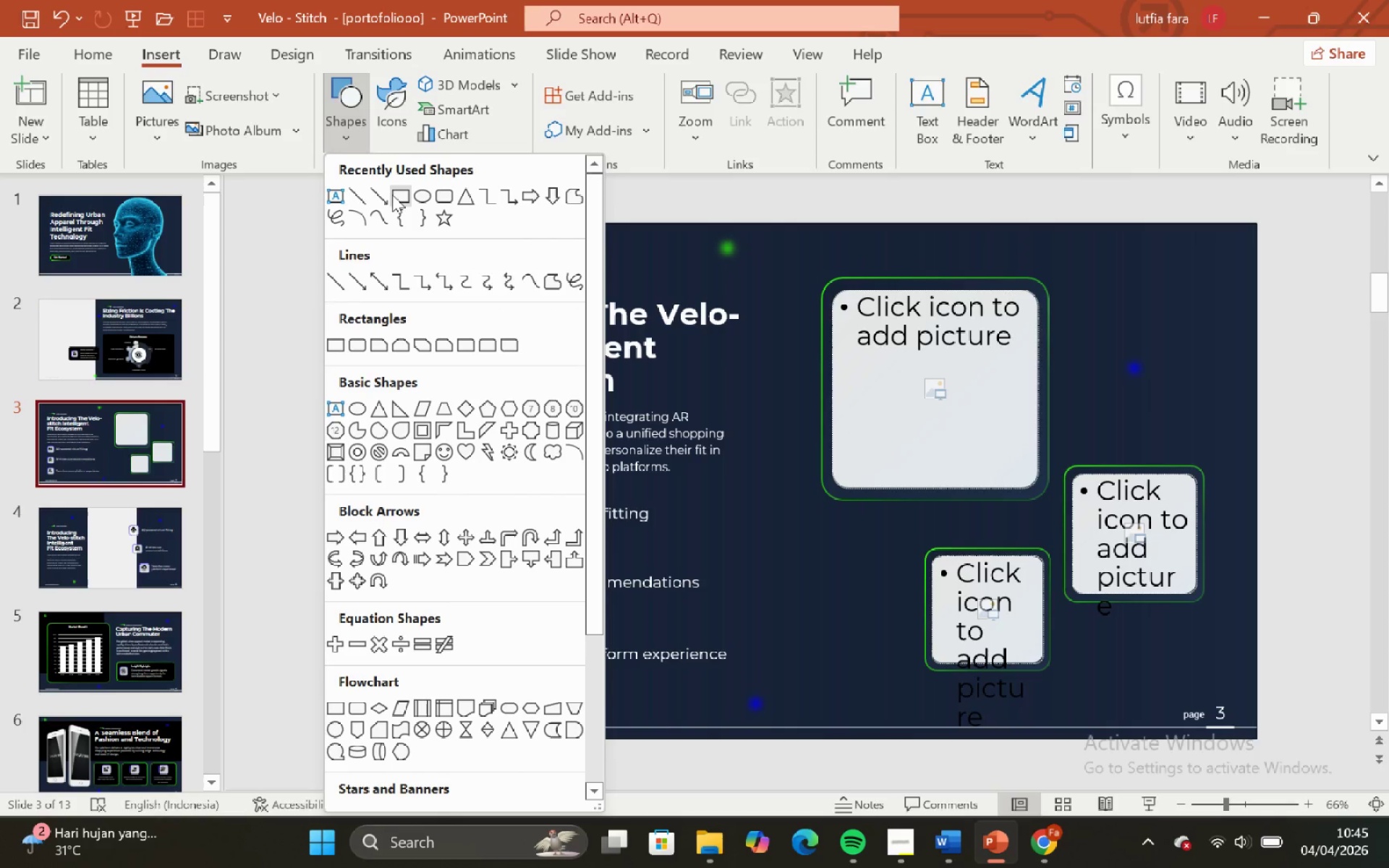 
left_click([395, 197])
 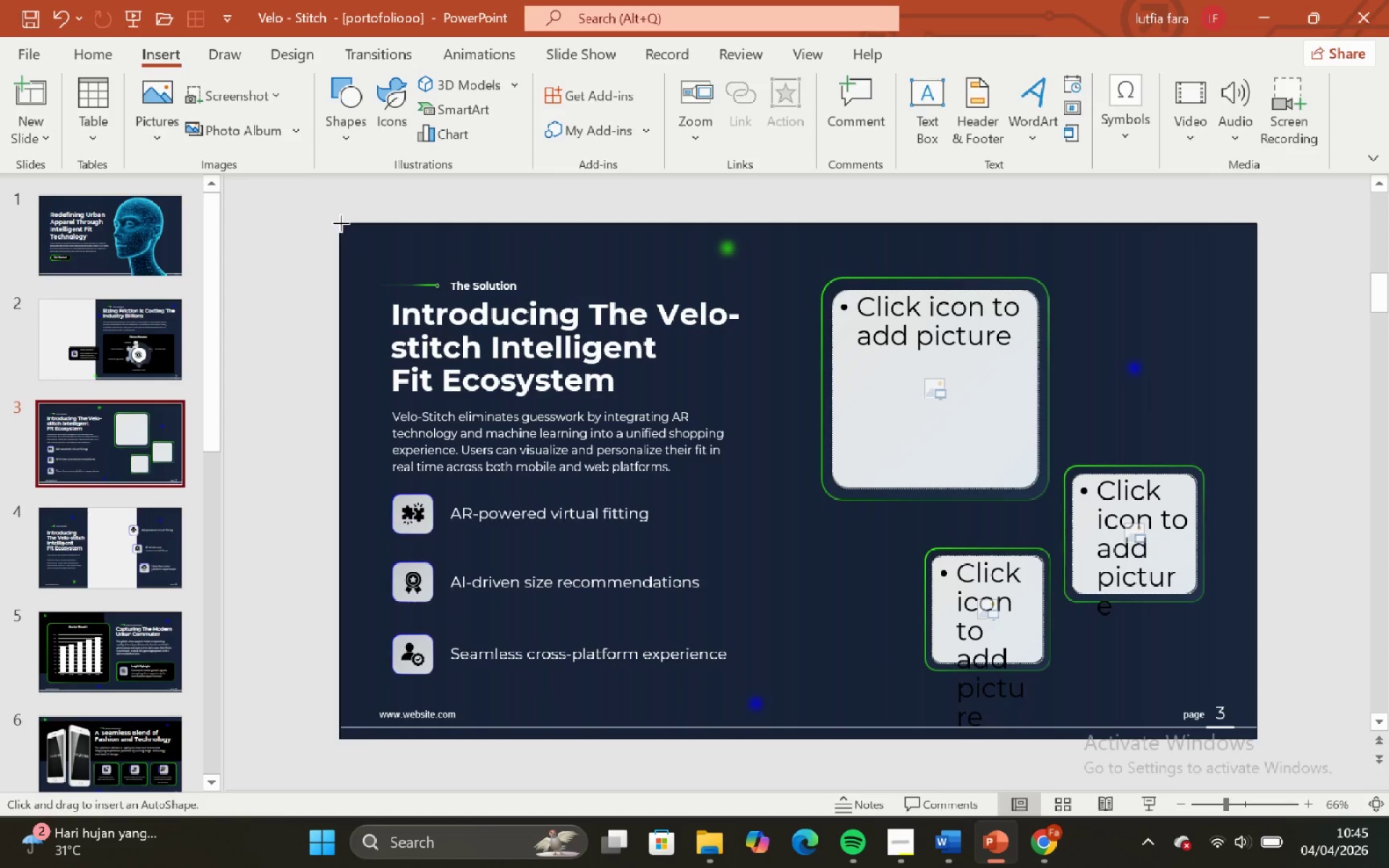 
left_click([340, 224])
 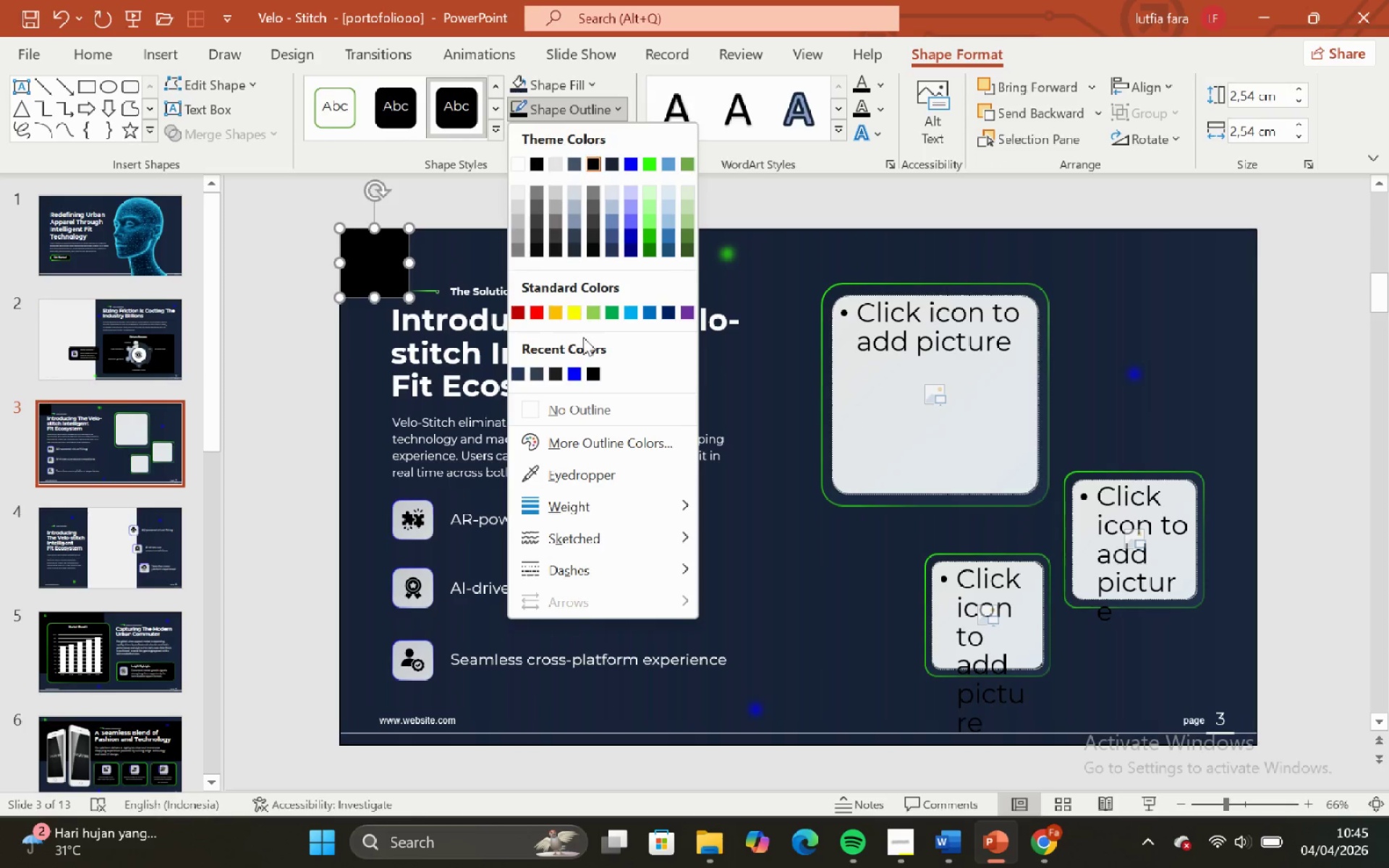 
left_click([605, 403])
 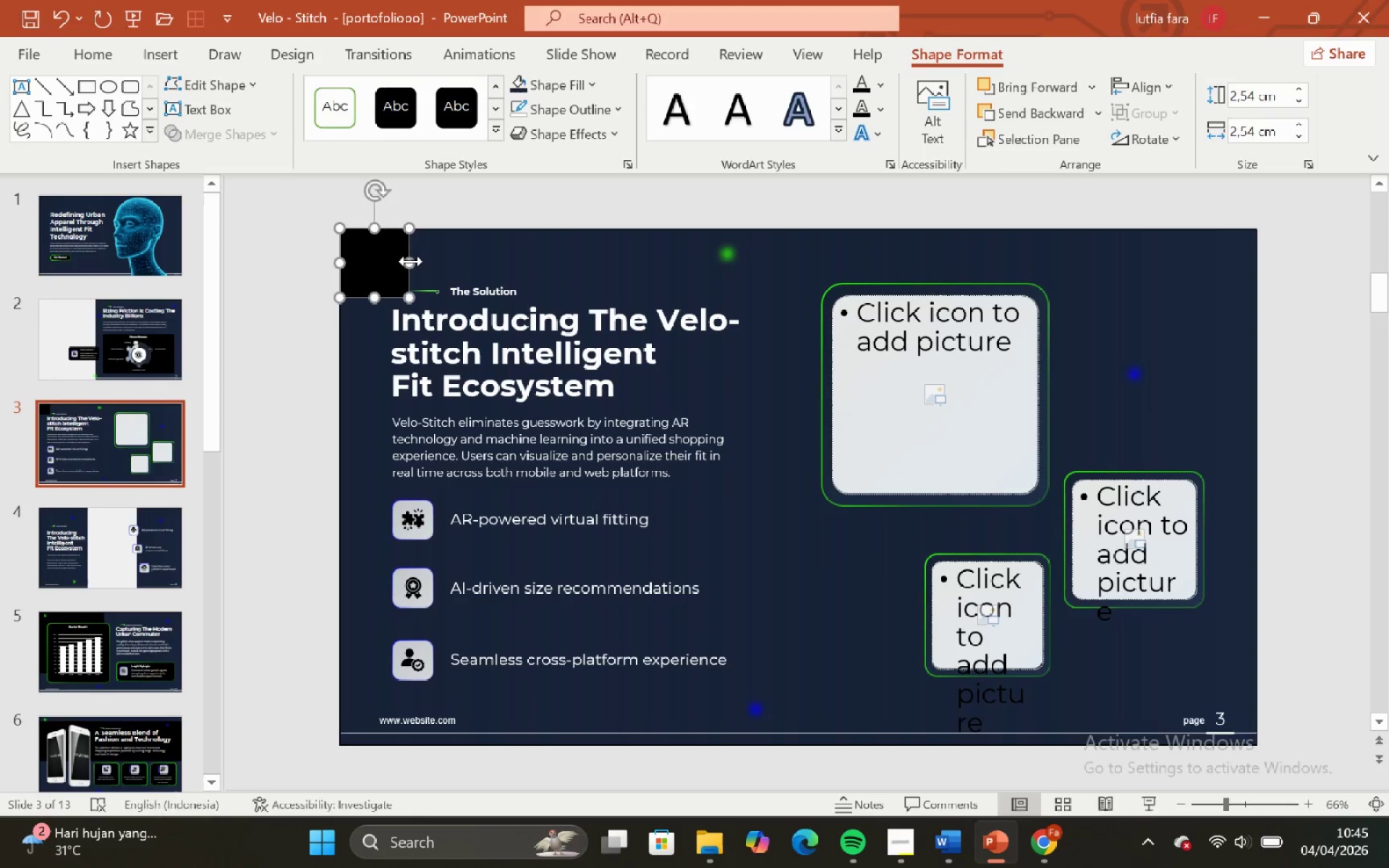 
left_click_drag(start_coordinate=[409, 261], to_coordinate=[394, 265])
 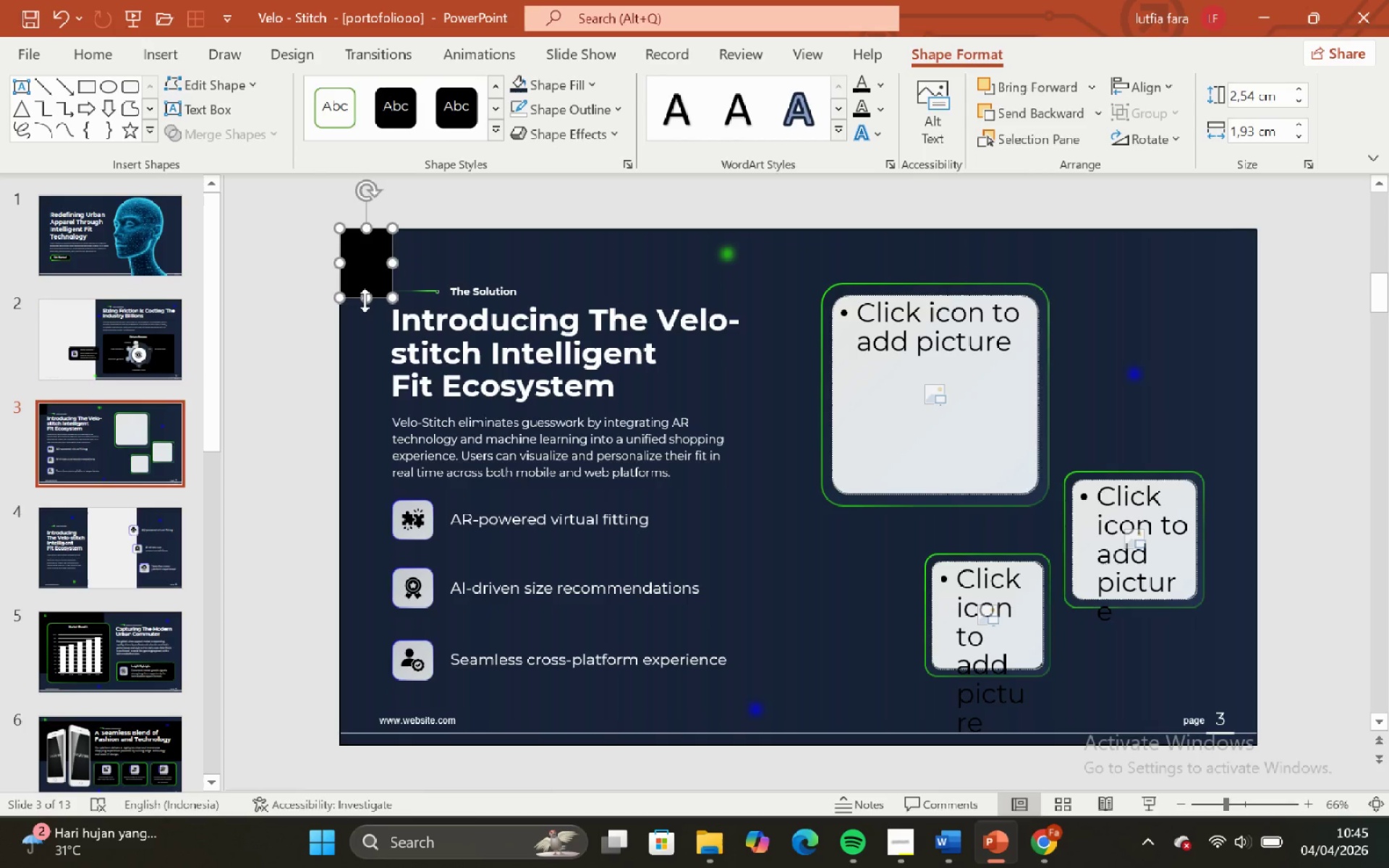 
left_click_drag(start_coordinate=[365, 300], to_coordinate=[399, 744])
 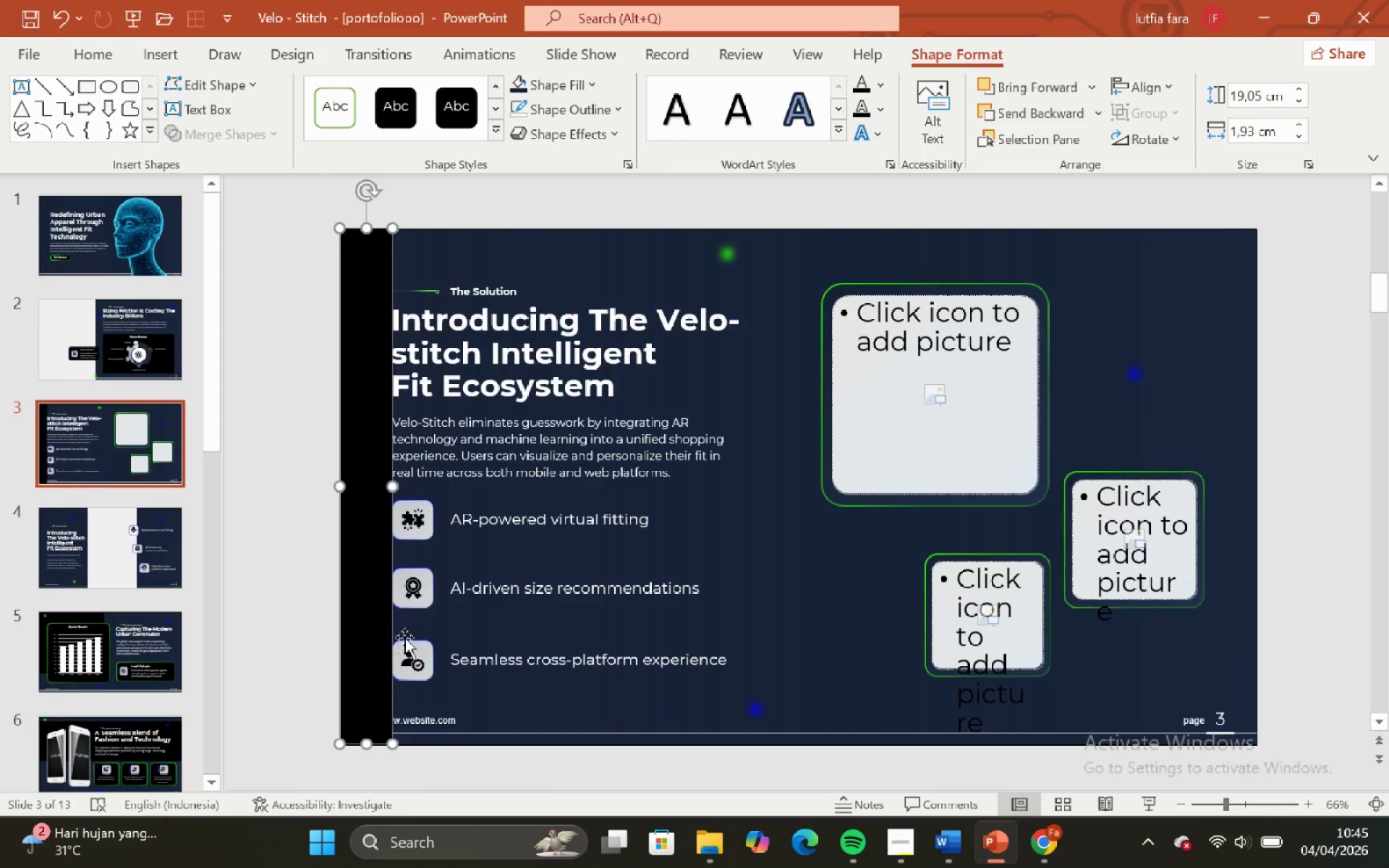 
key(Control+C)
 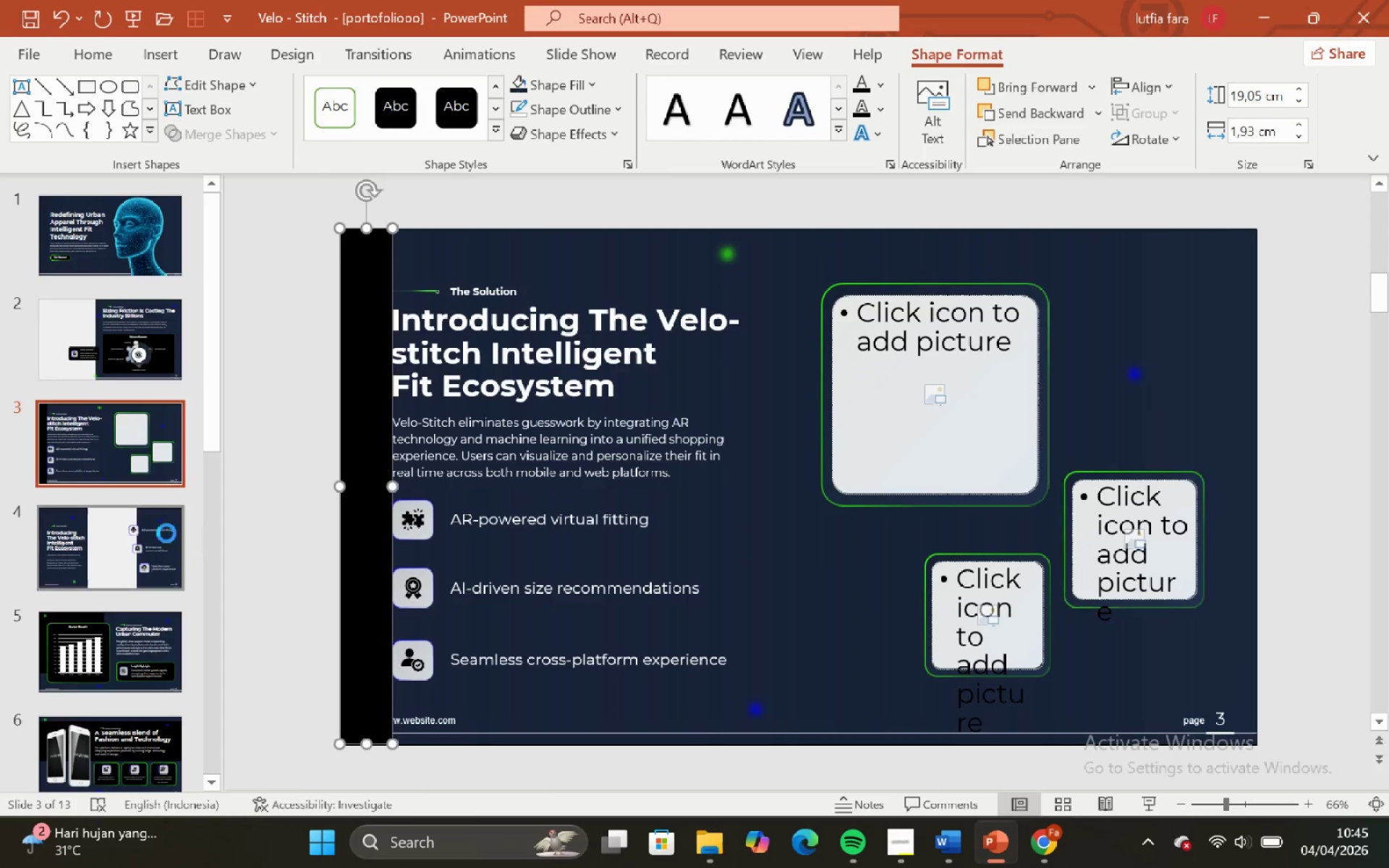 
key(Control+C)
 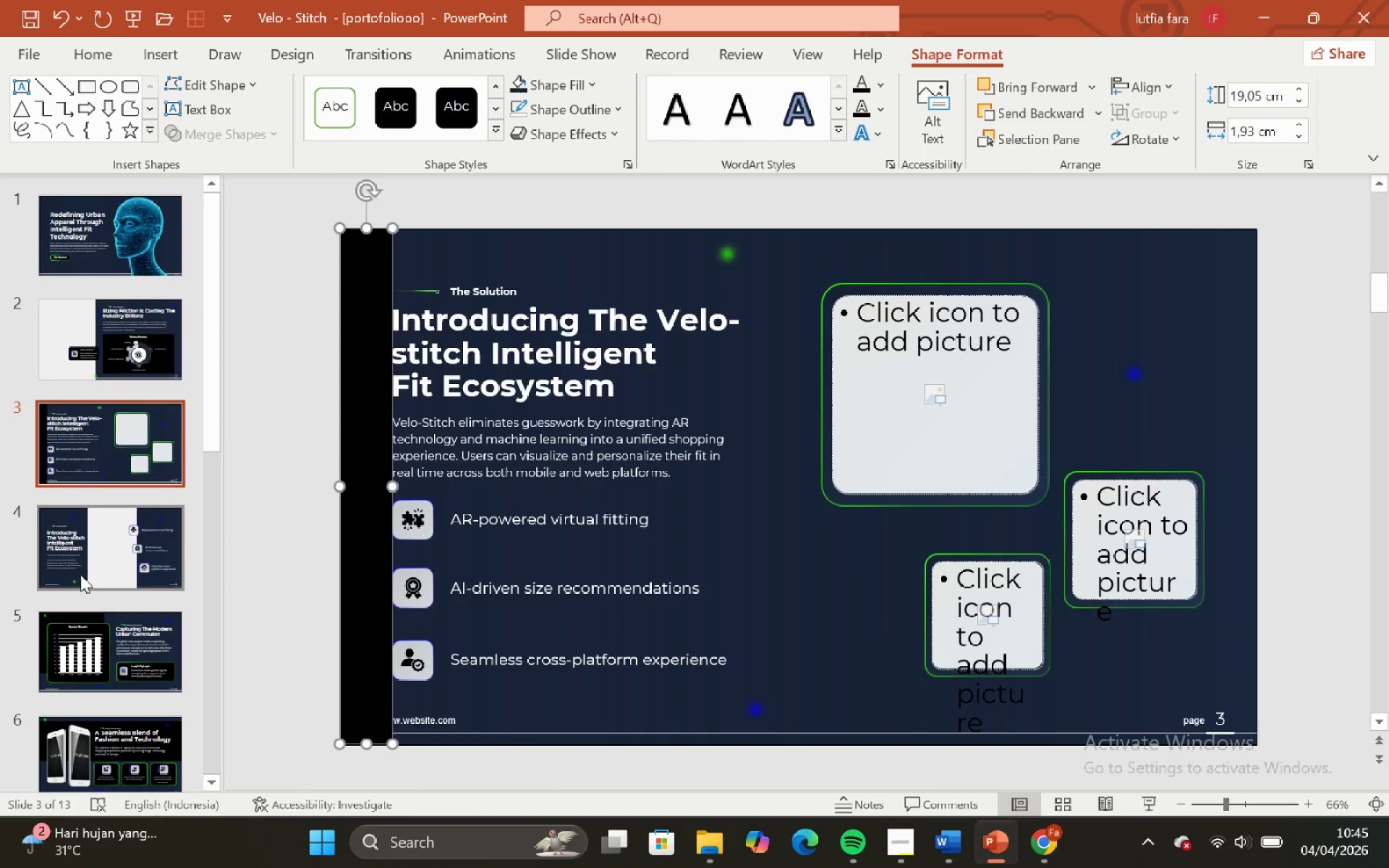 
scroll: coordinate [80, 574], scroll_direction: down, amount: 2.0
 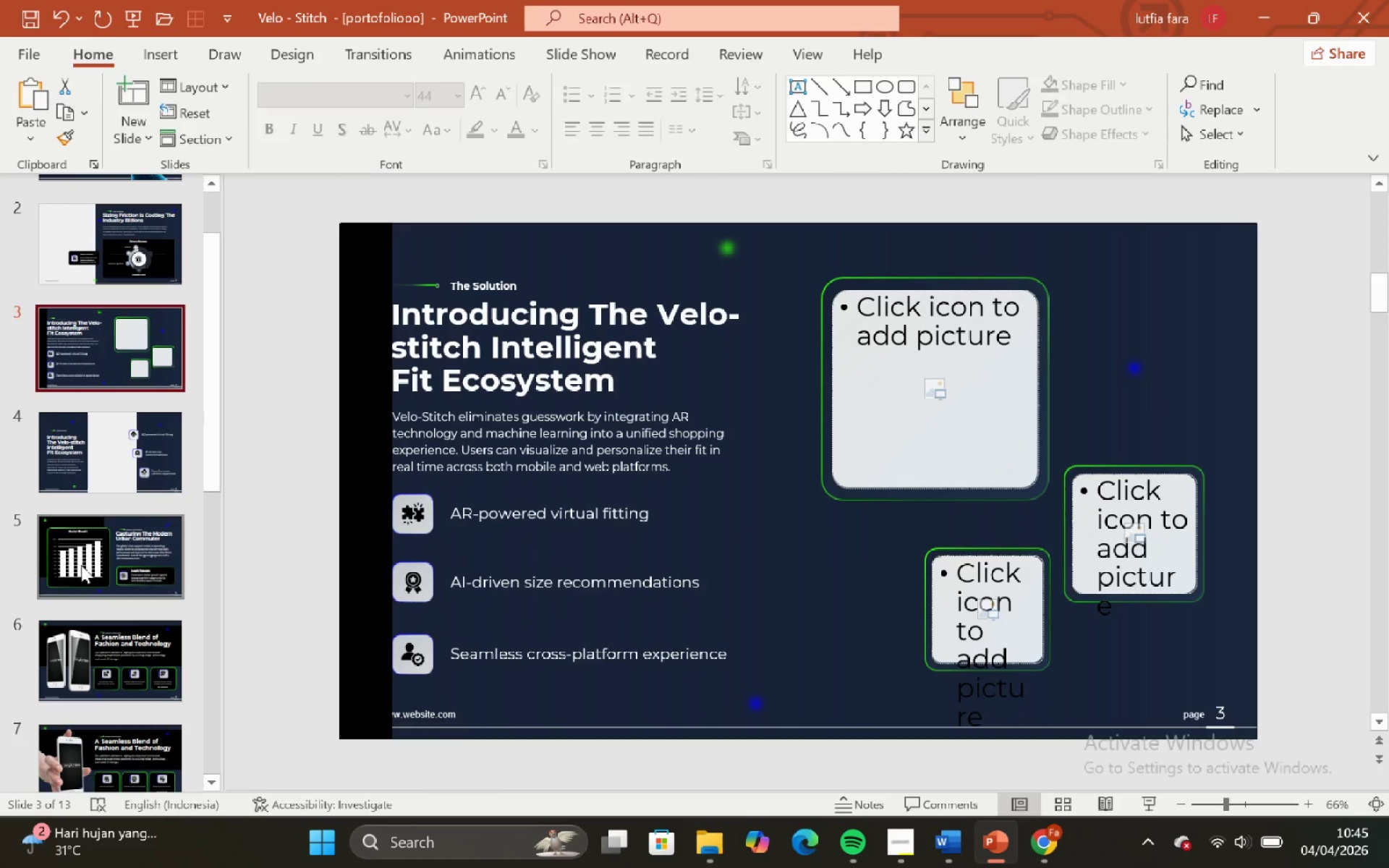 
left_click([81, 565])
 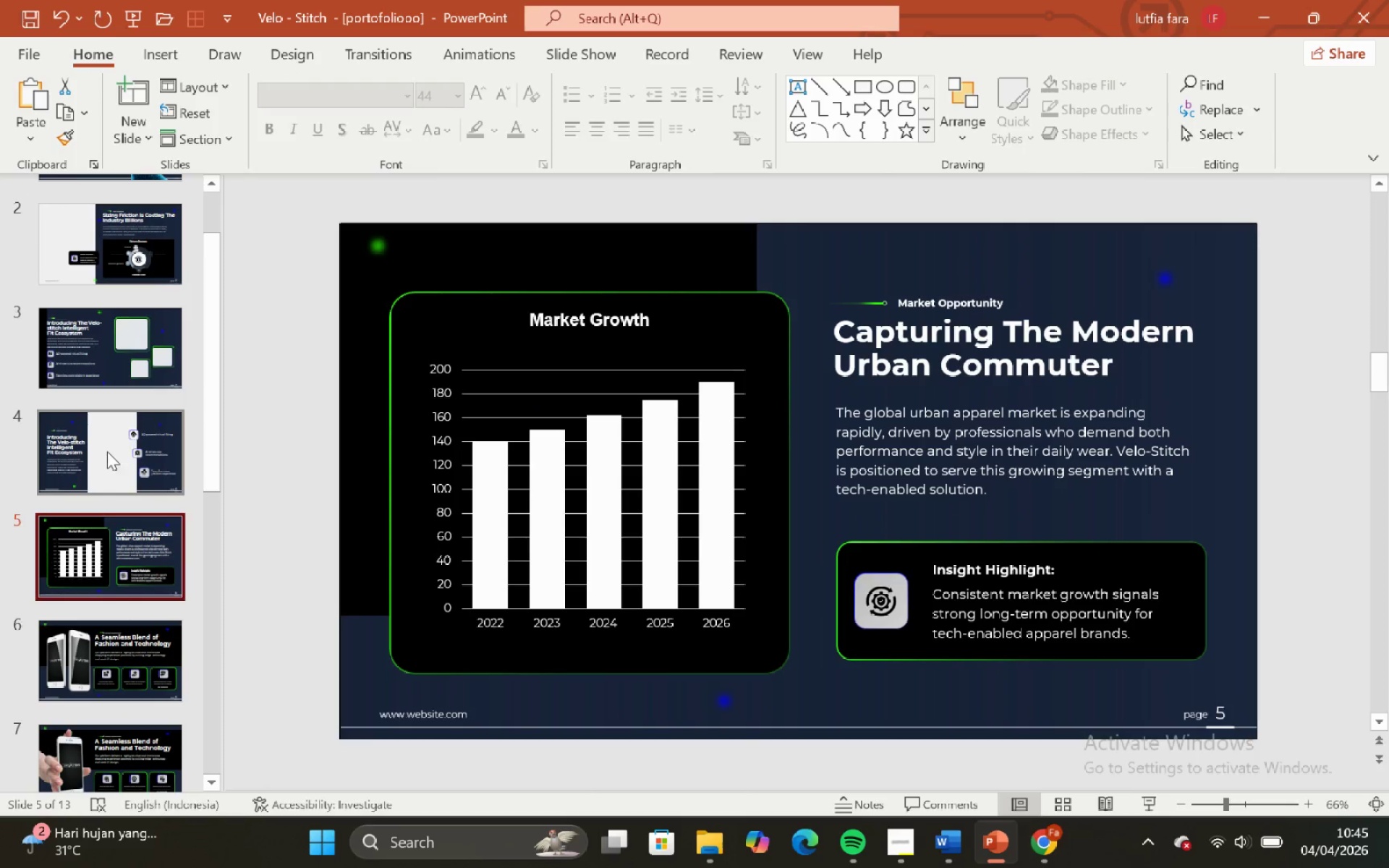 
scroll: coordinate [116, 570], scroll_direction: down, amount: 13.0
 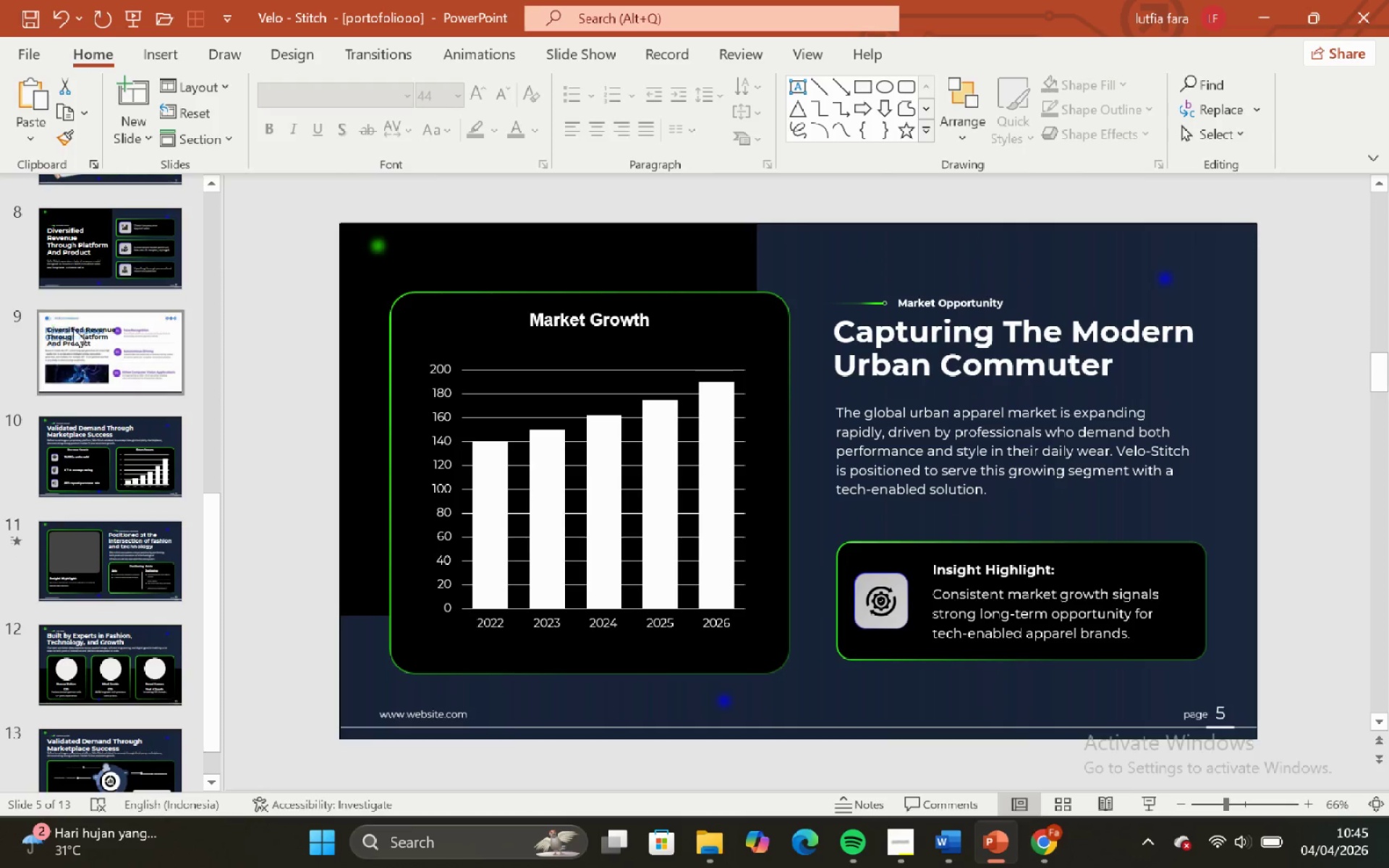 
left_click([72, 301])
 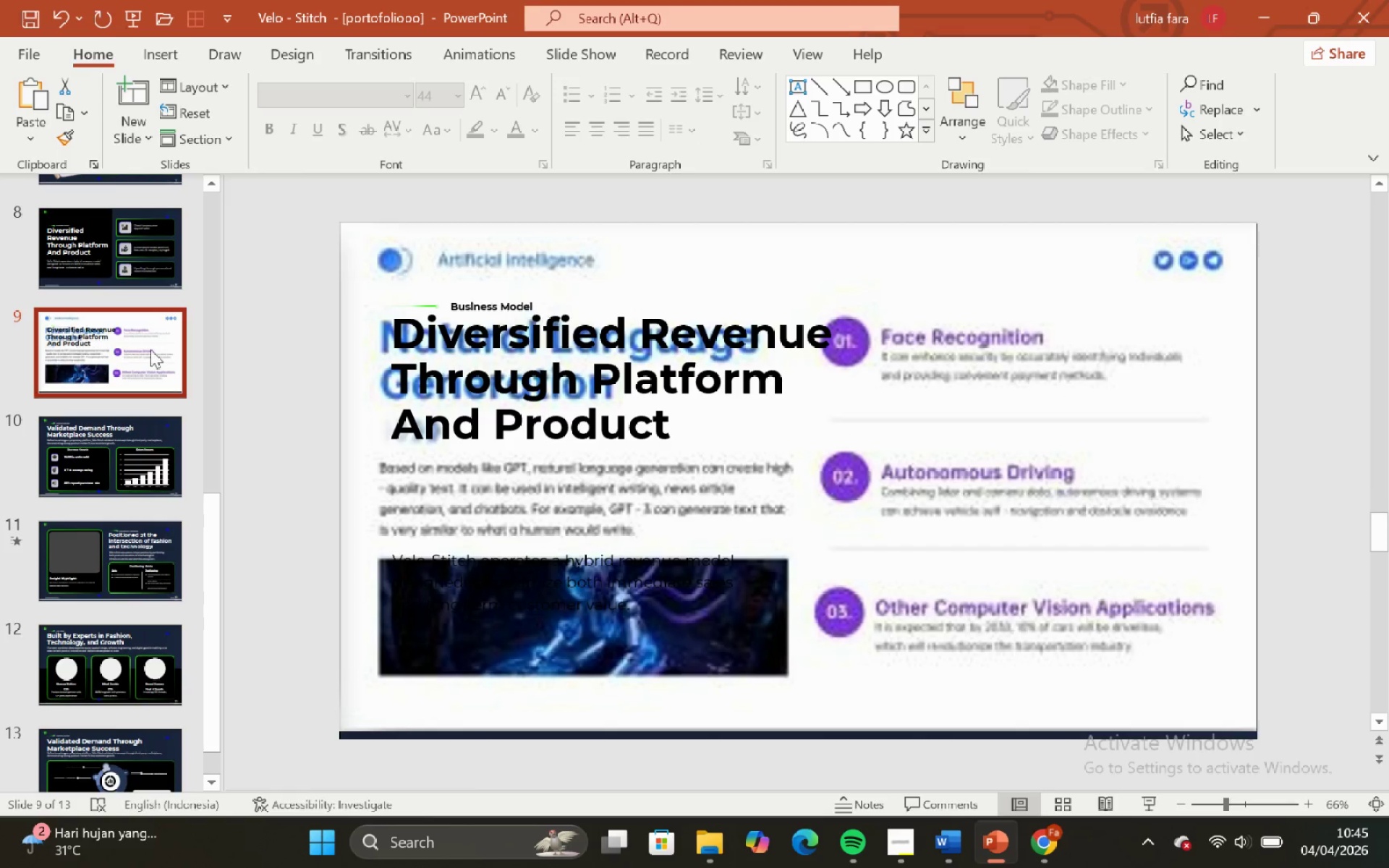 
key(Control+V)
 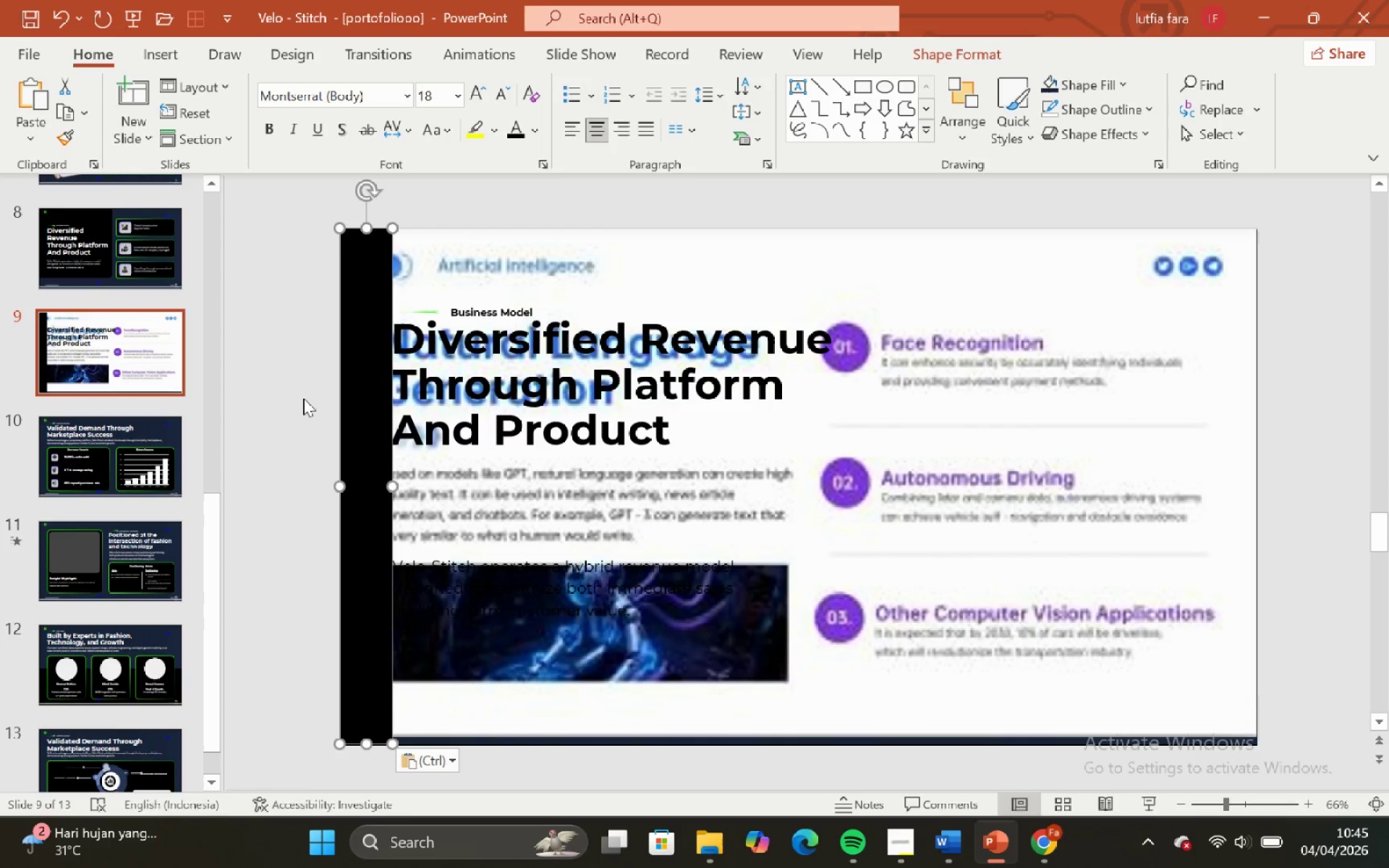 
left_click([293, 383])
 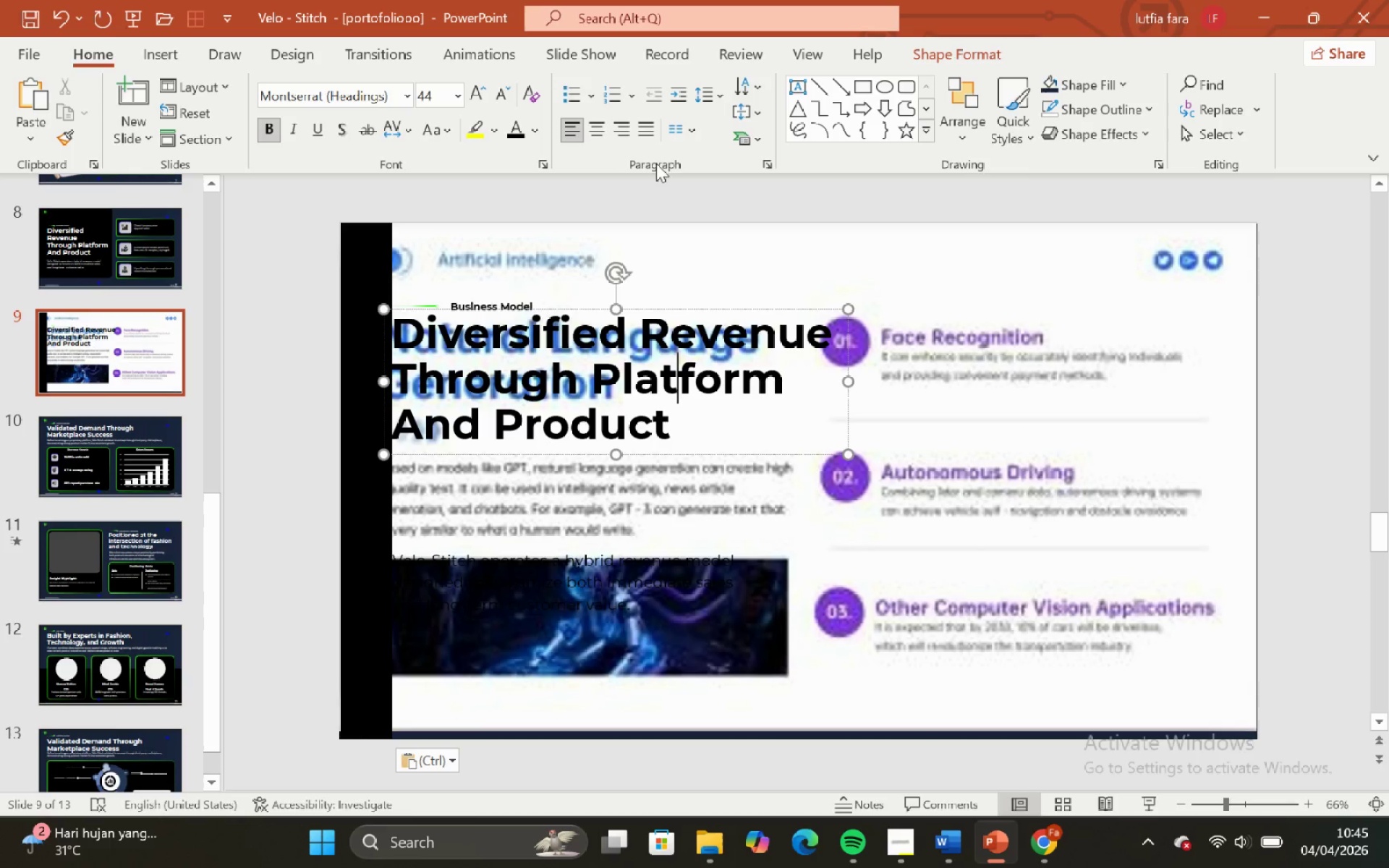 
left_click([666, 199])
 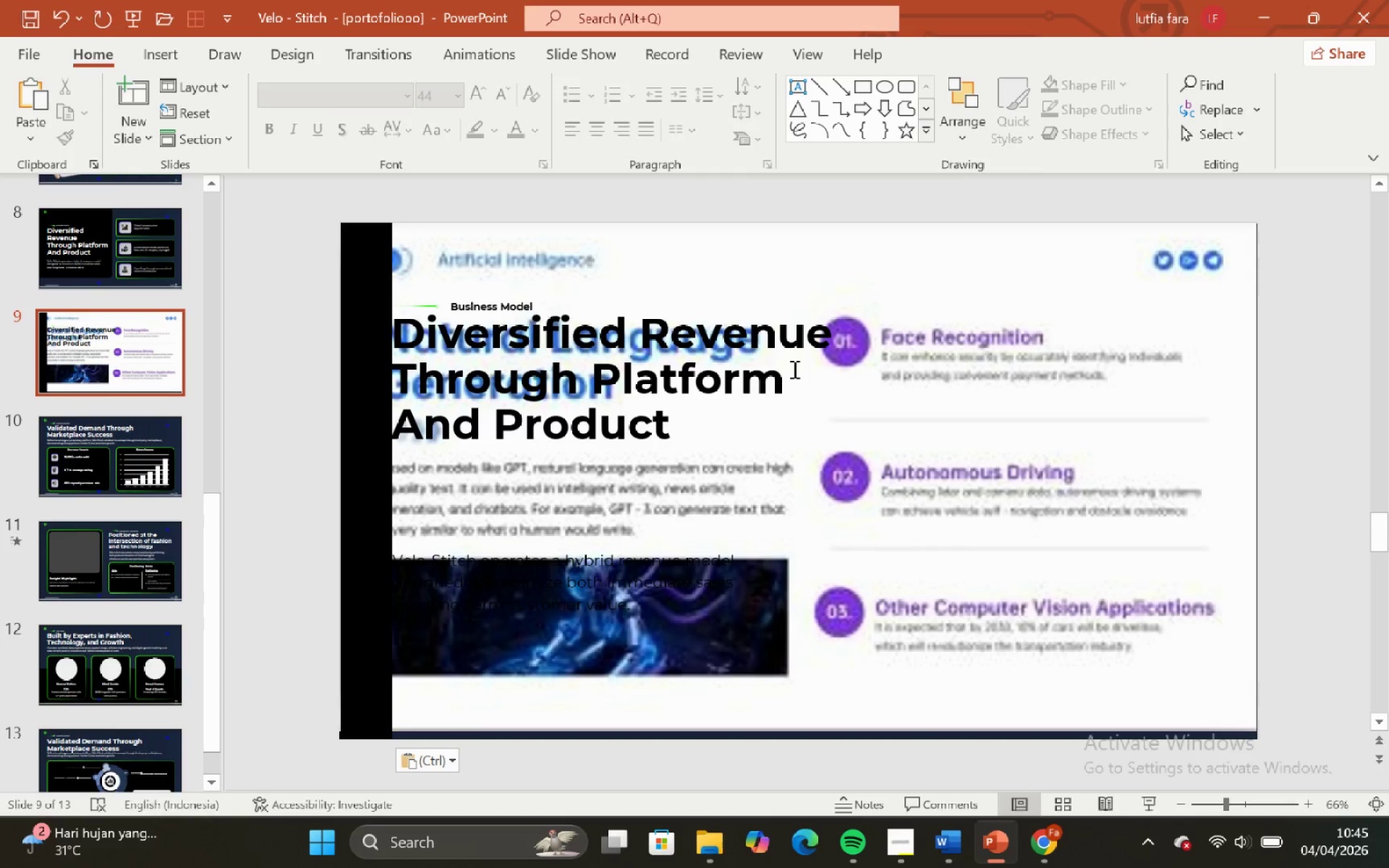 
left_click([793, 369])
 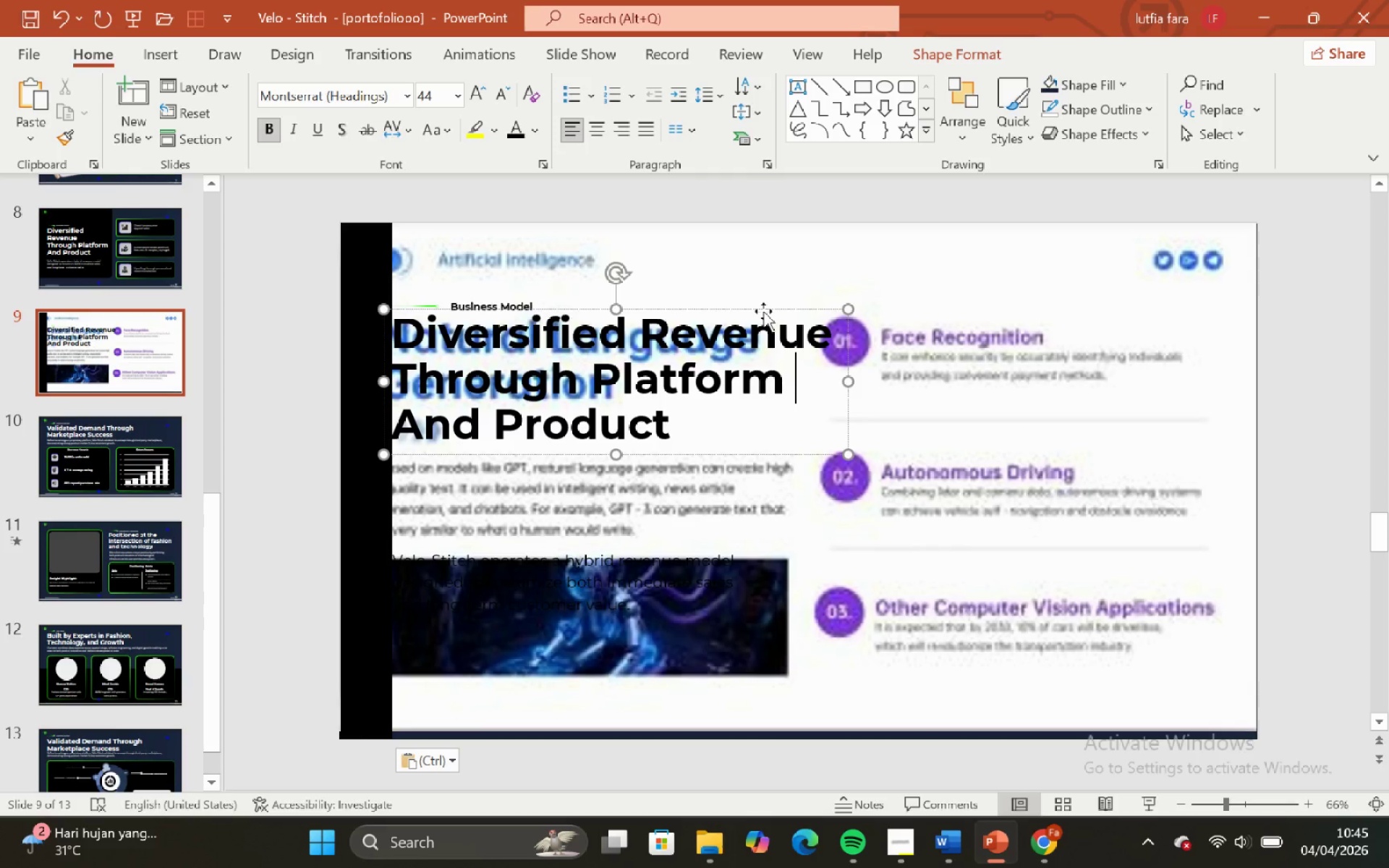 
left_click([763, 311])
 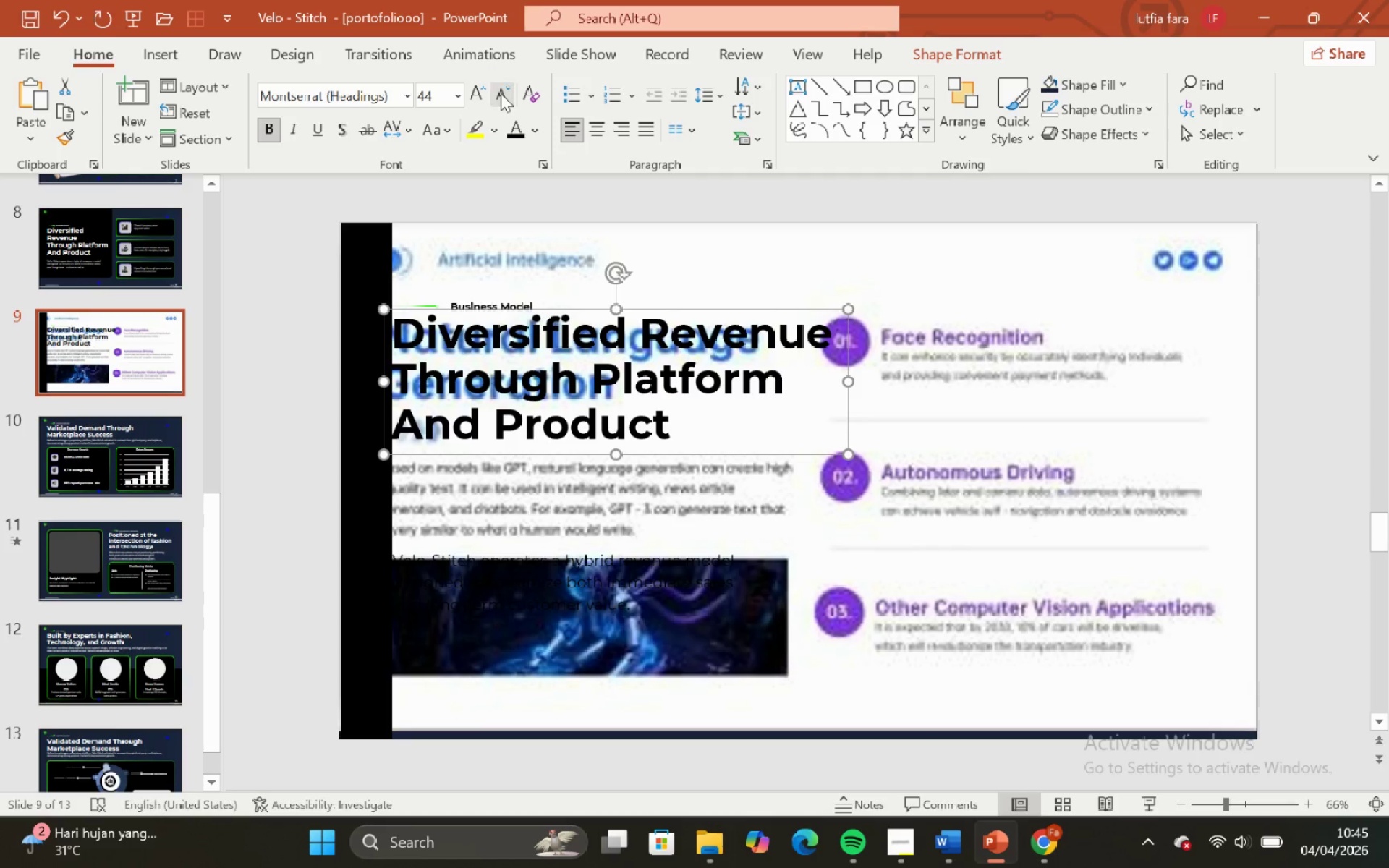 
double_click([501, 93])
 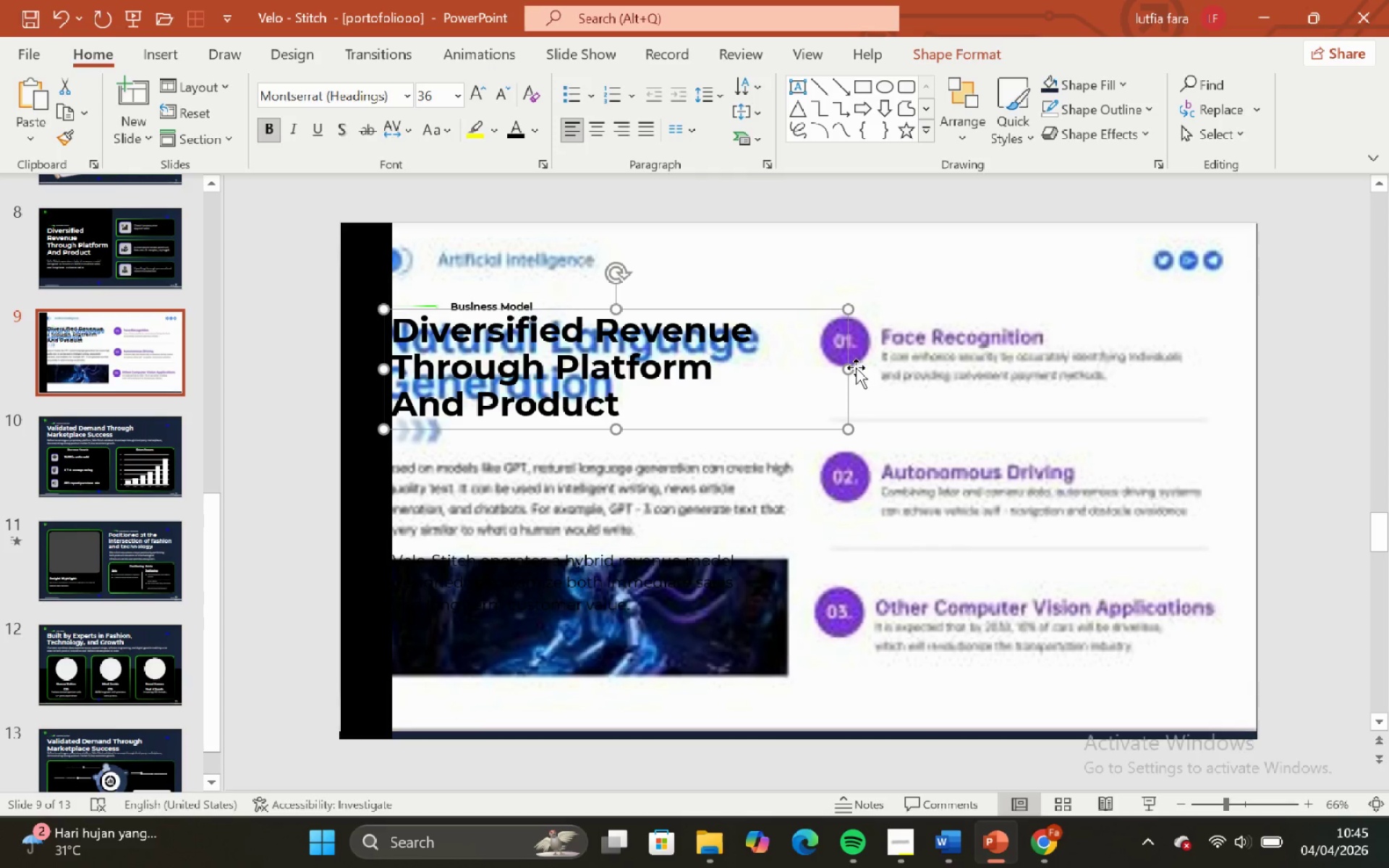 
left_click_drag(start_coordinate=[851, 366], to_coordinate=[790, 343])
 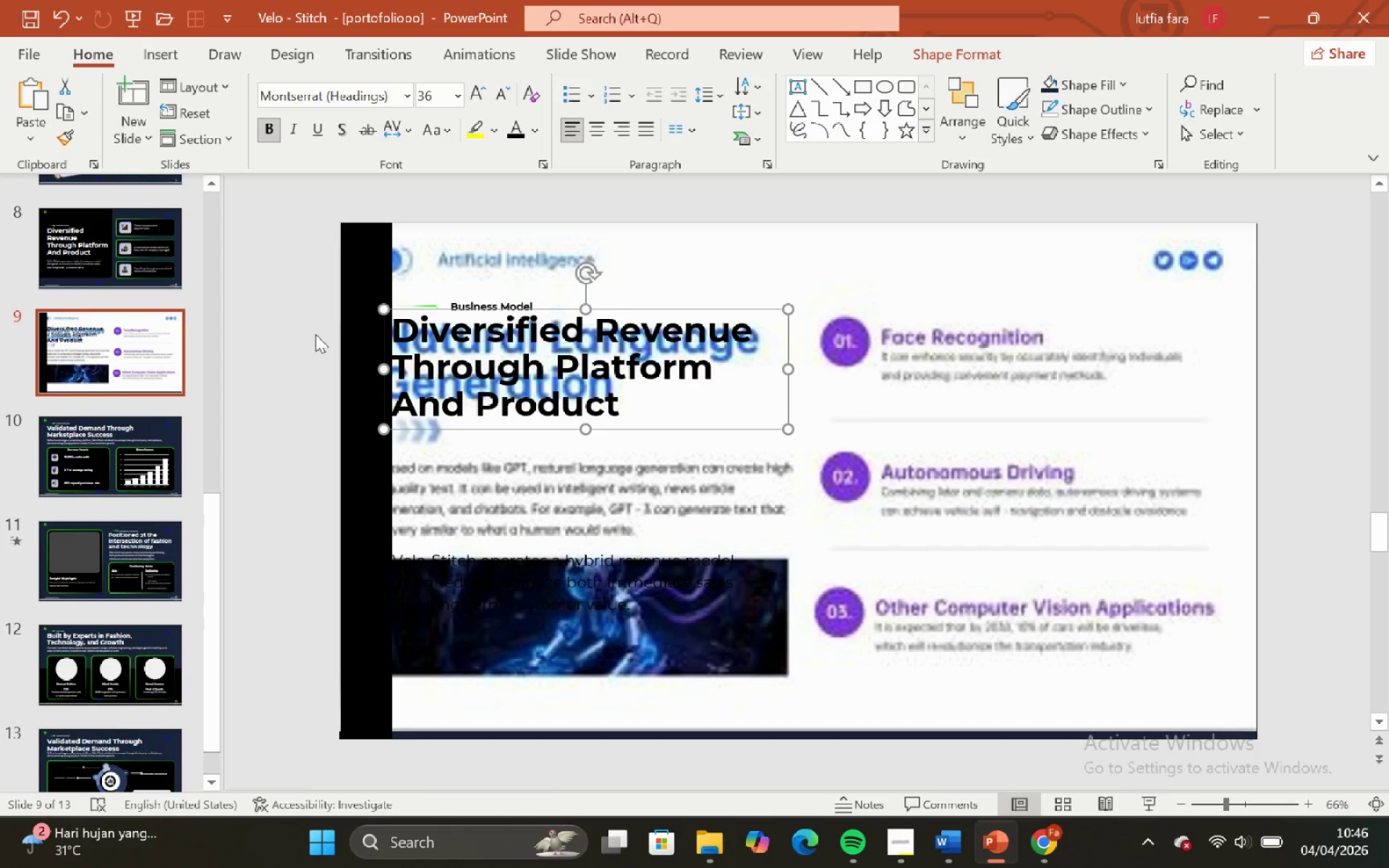 
left_click([315, 334])
 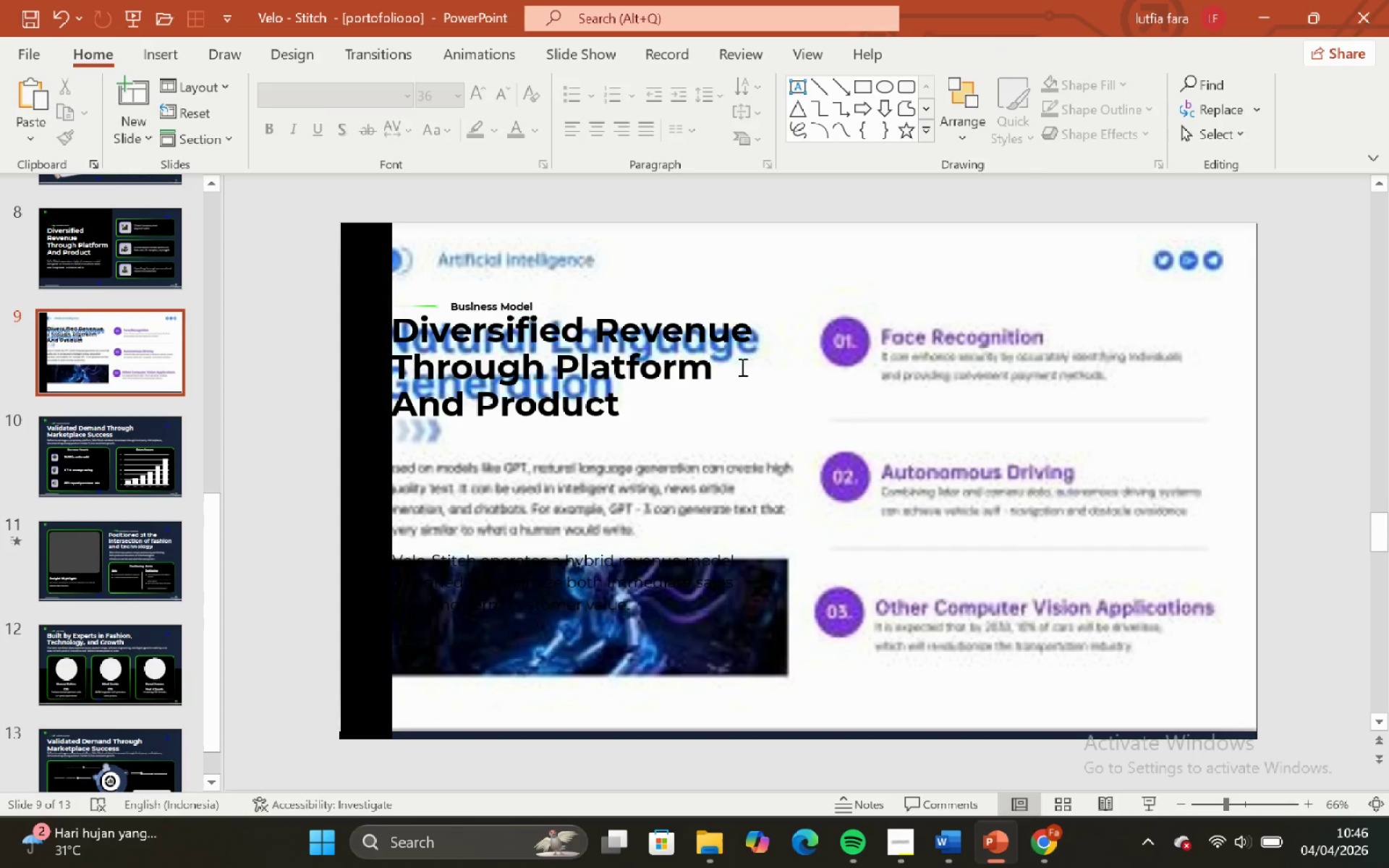 
left_click([741, 367])
 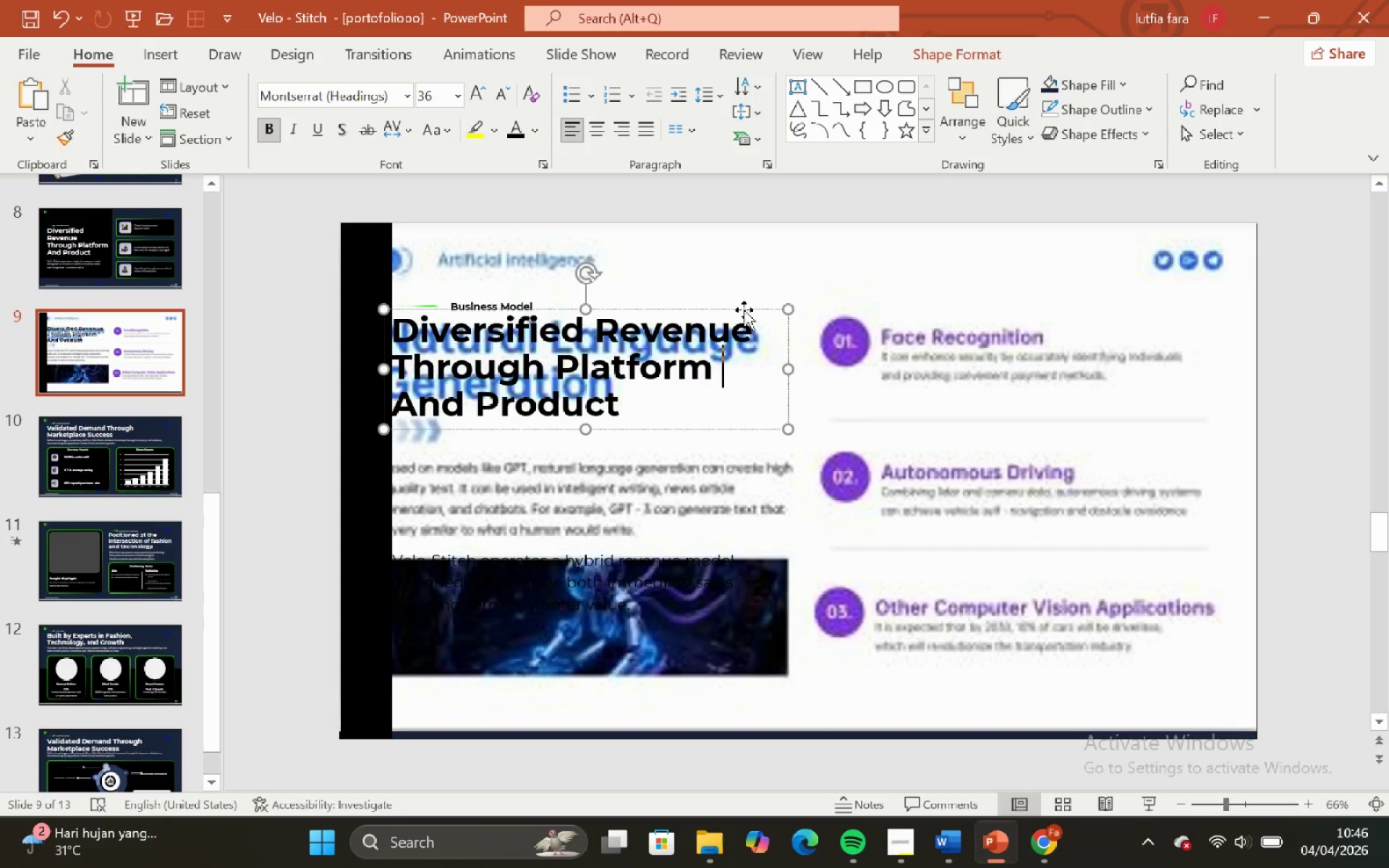 
left_click([744, 310])
 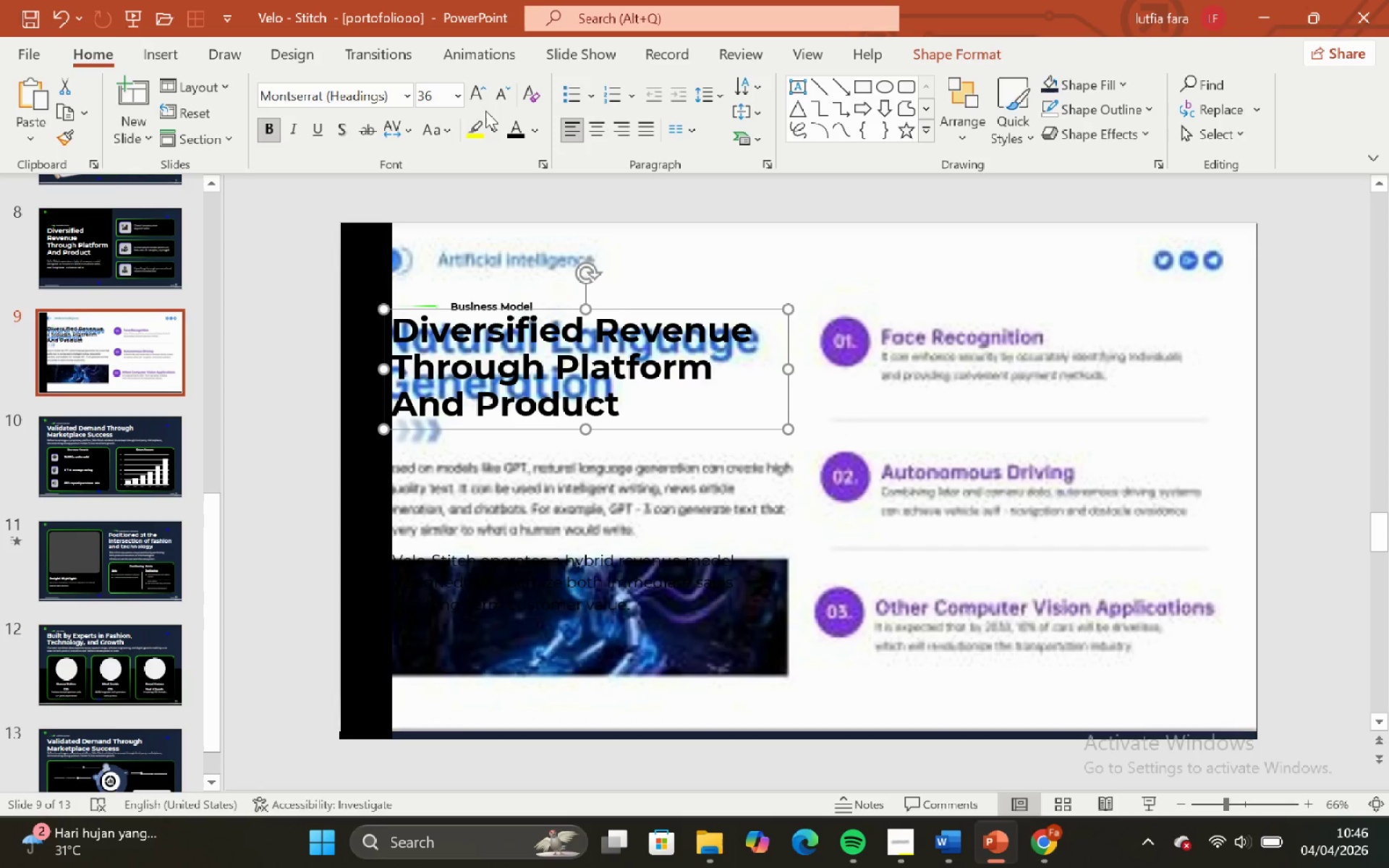 
left_click([481, 102])
 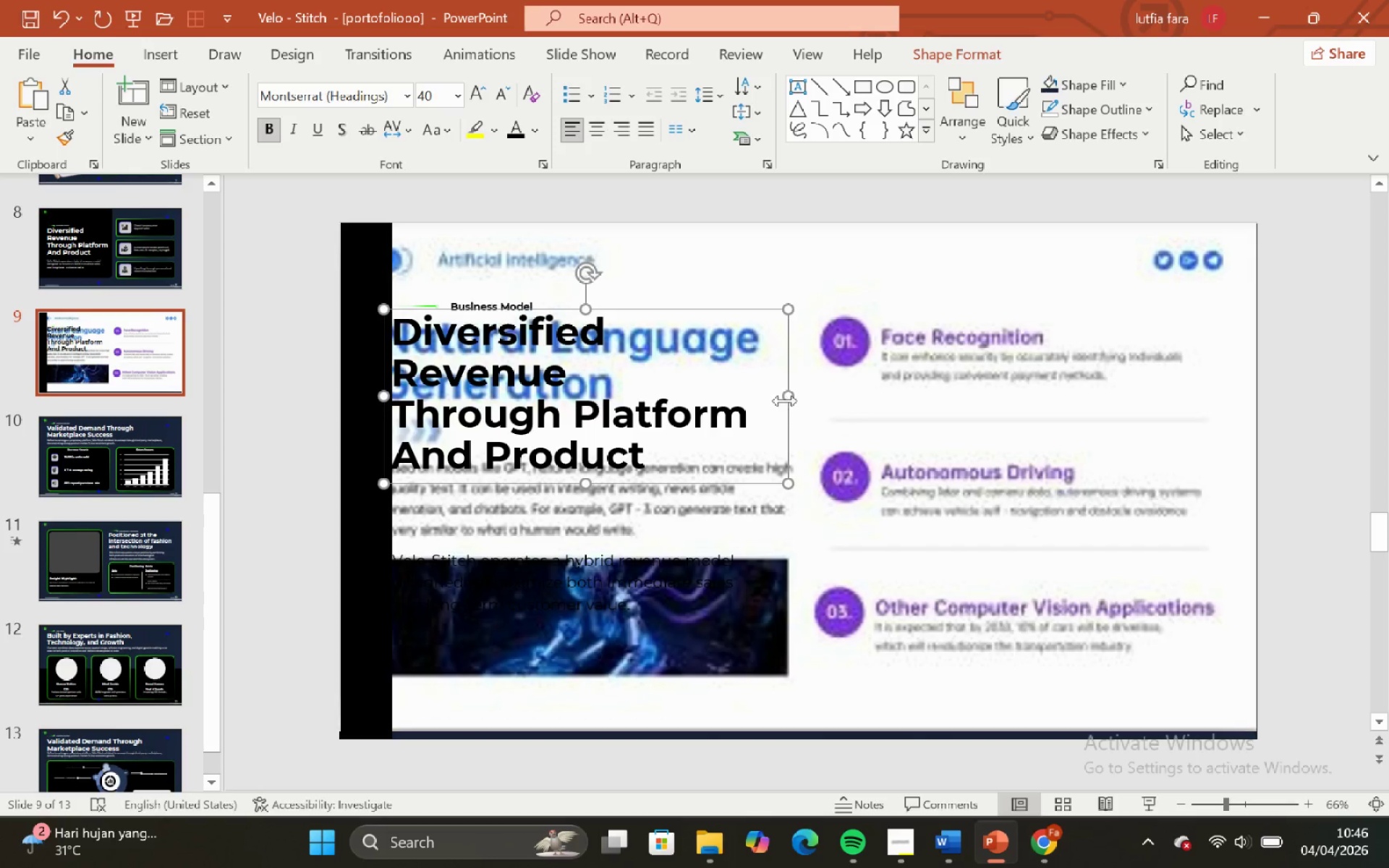 
left_click_drag(start_coordinate=[785, 395], to_coordinate=[841, 391])
 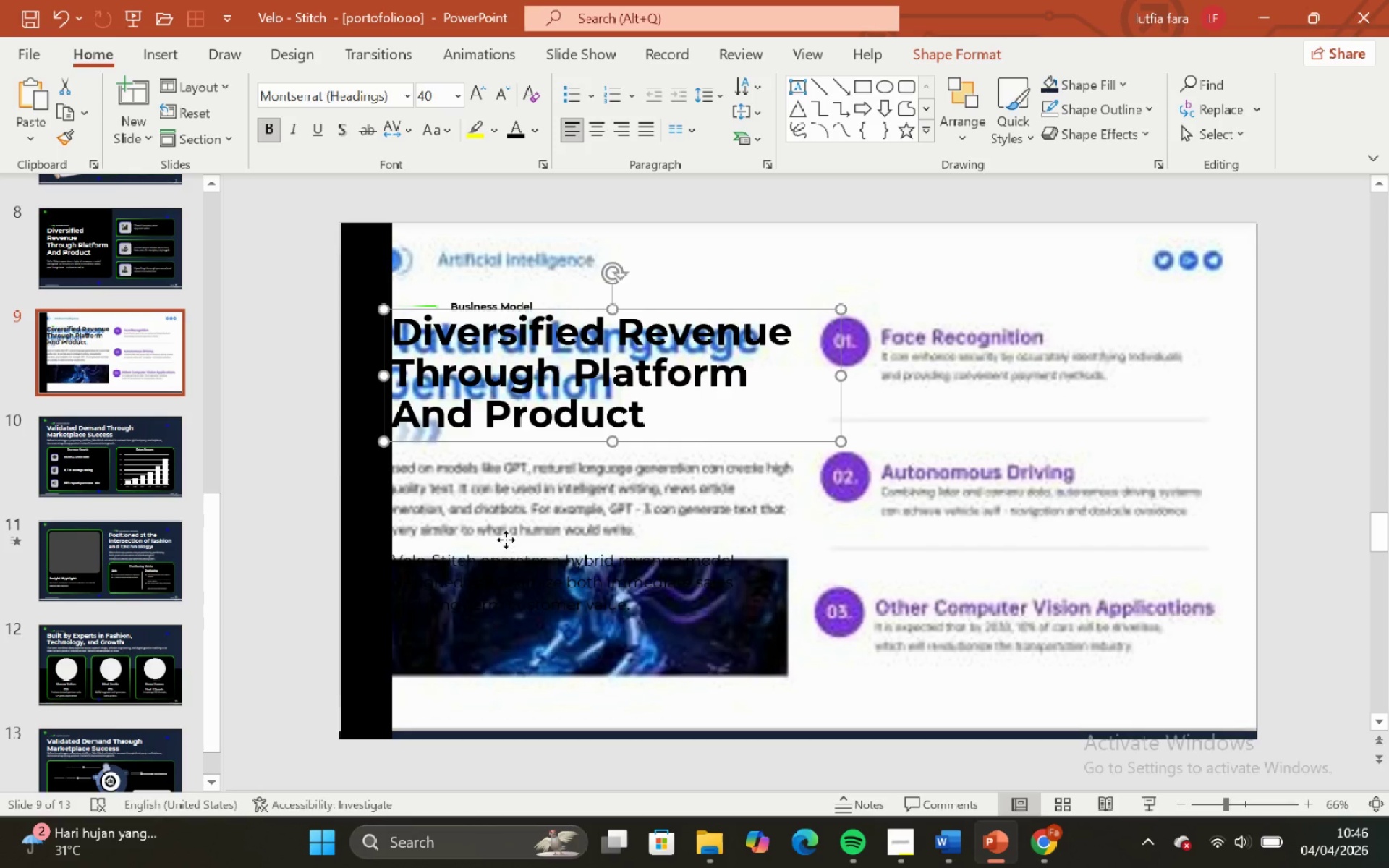 
double_click([575, 564])
 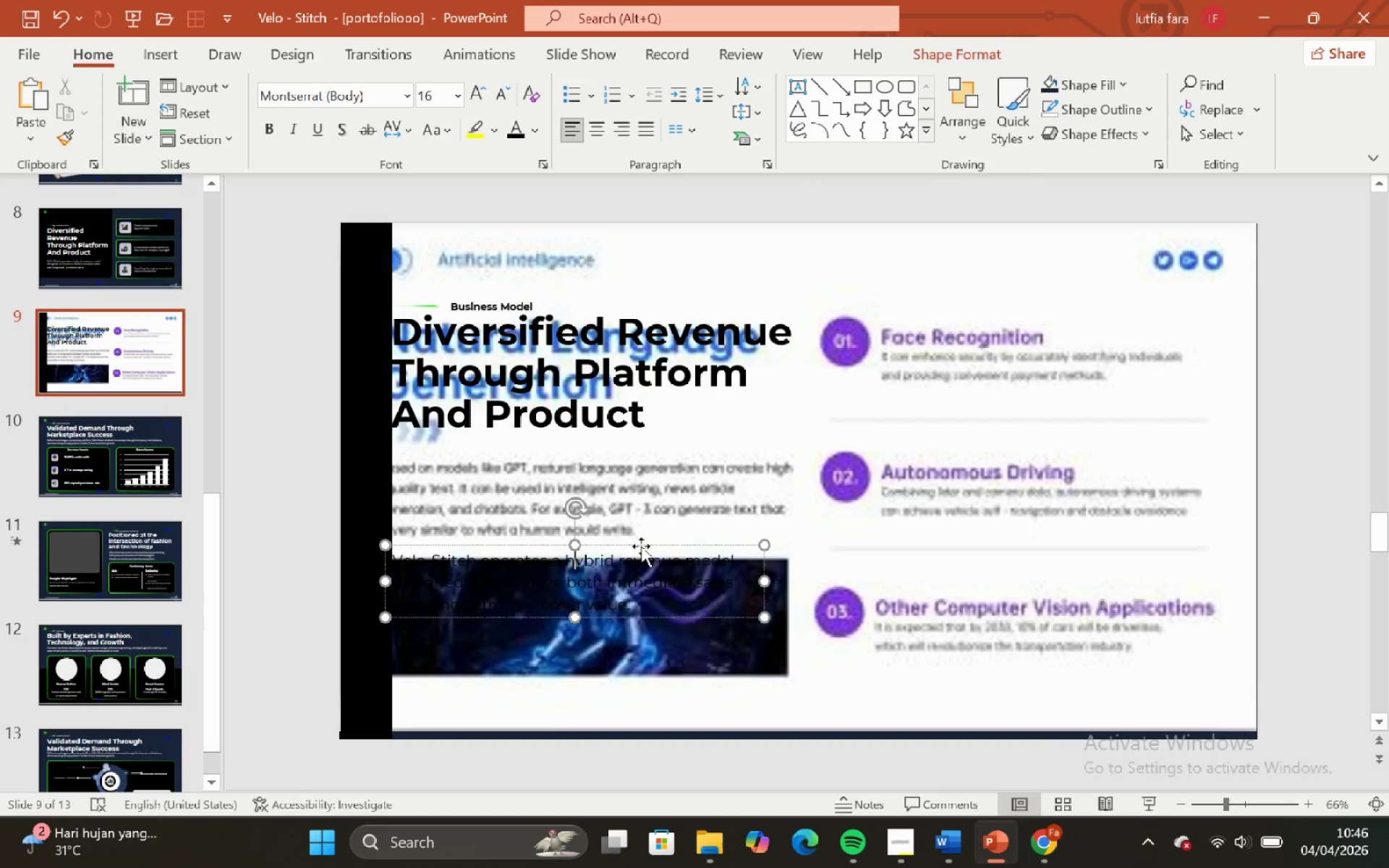 
left_click_drag(start_coordinate=[642, 547], to_coordinate=[631, 442])
 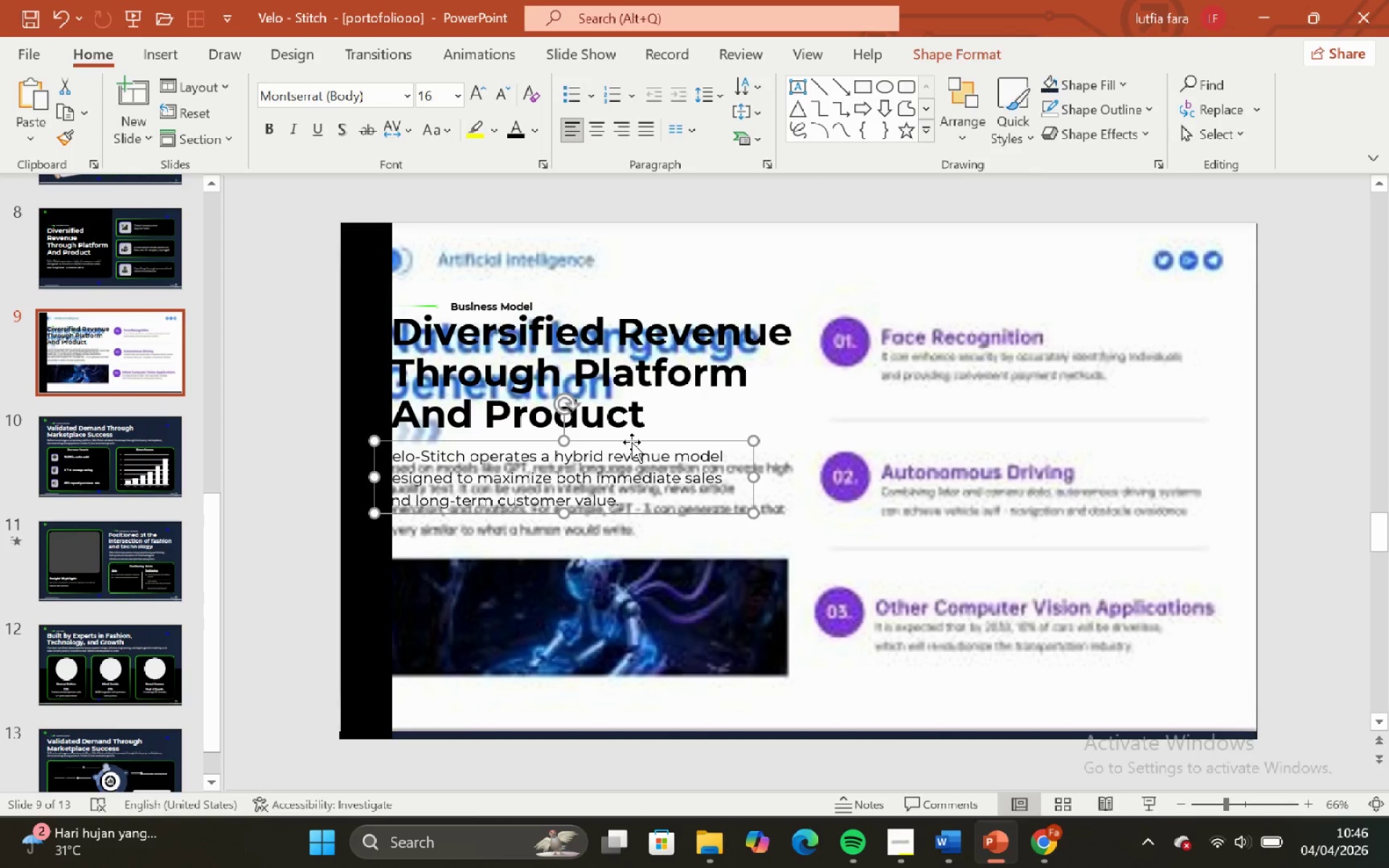 
key(Control+ControlLeft)
 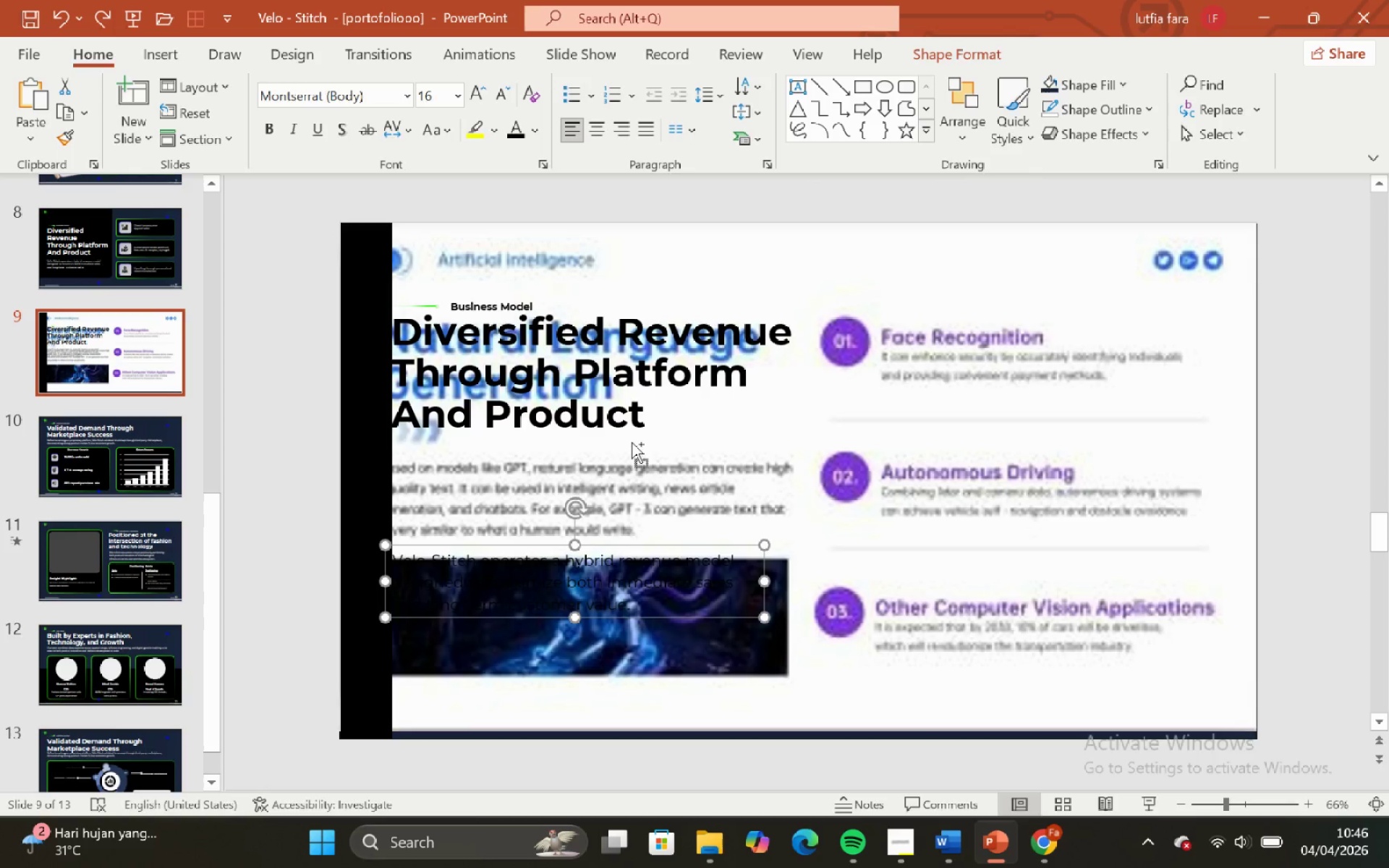 
key(Control+Z)
 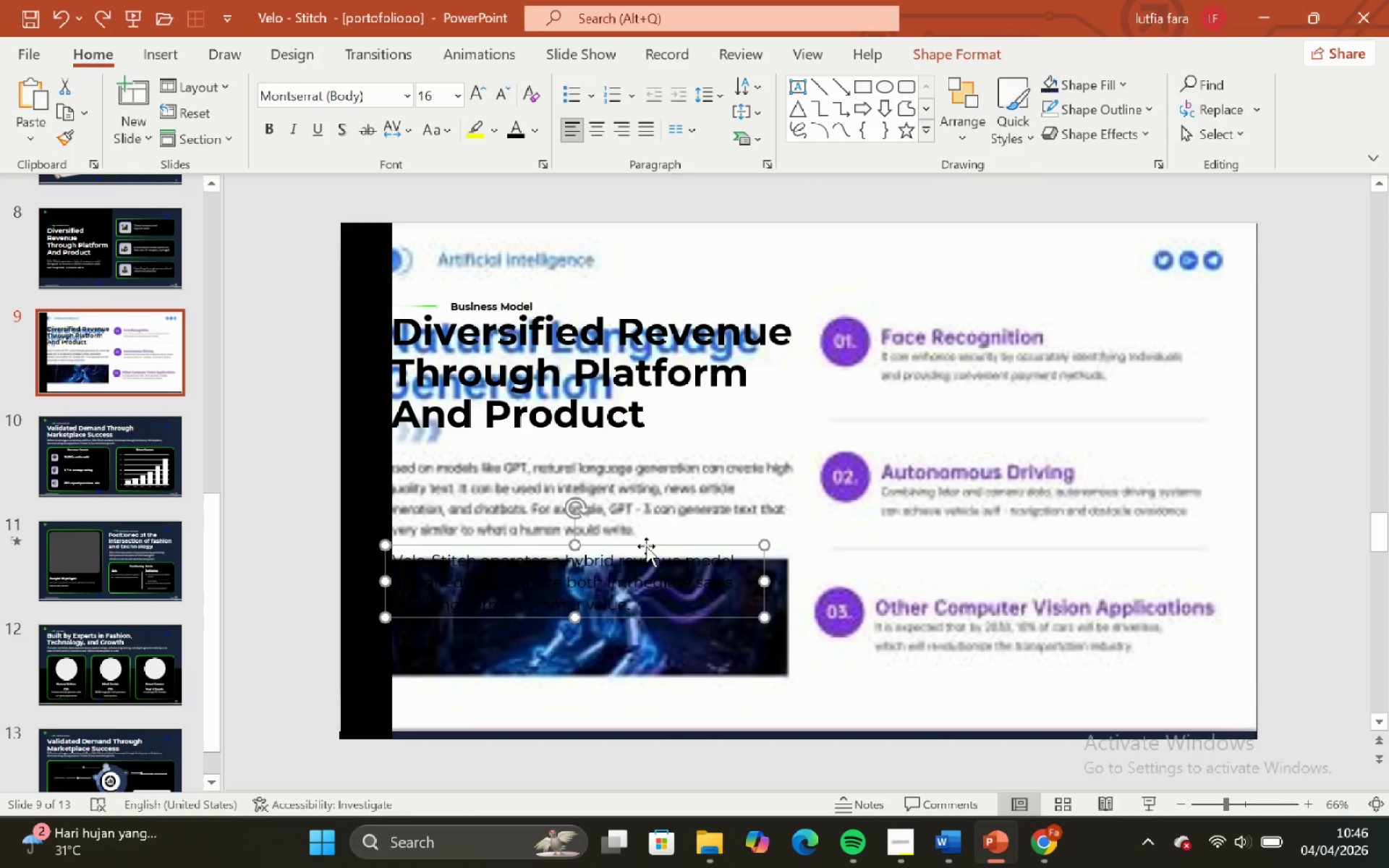 
left_click_drag(start_coordinate=[646, 546], to_coordinate=[649, 455])
 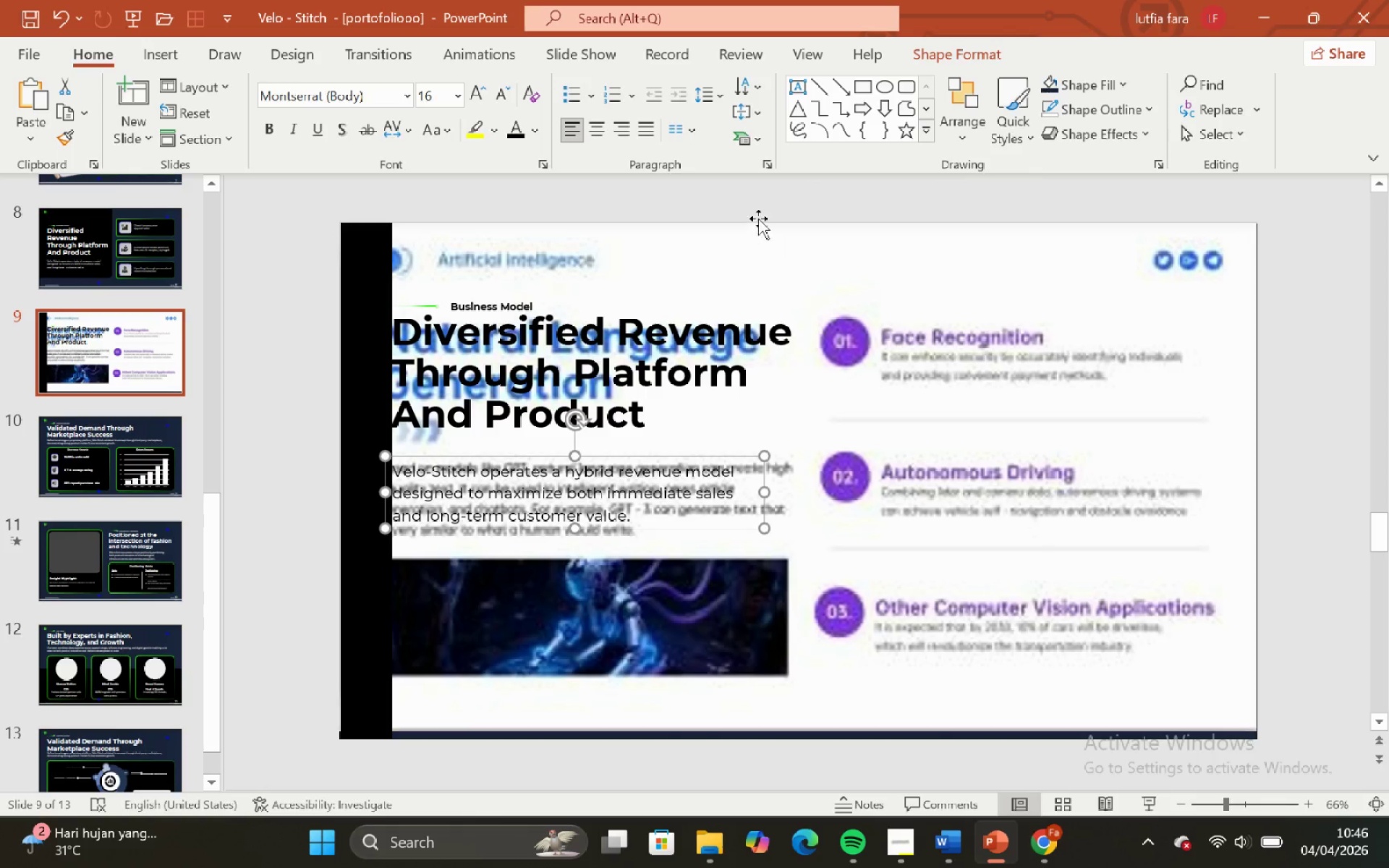 
hold_key(key=ShiftLeft, duration=1.41)
 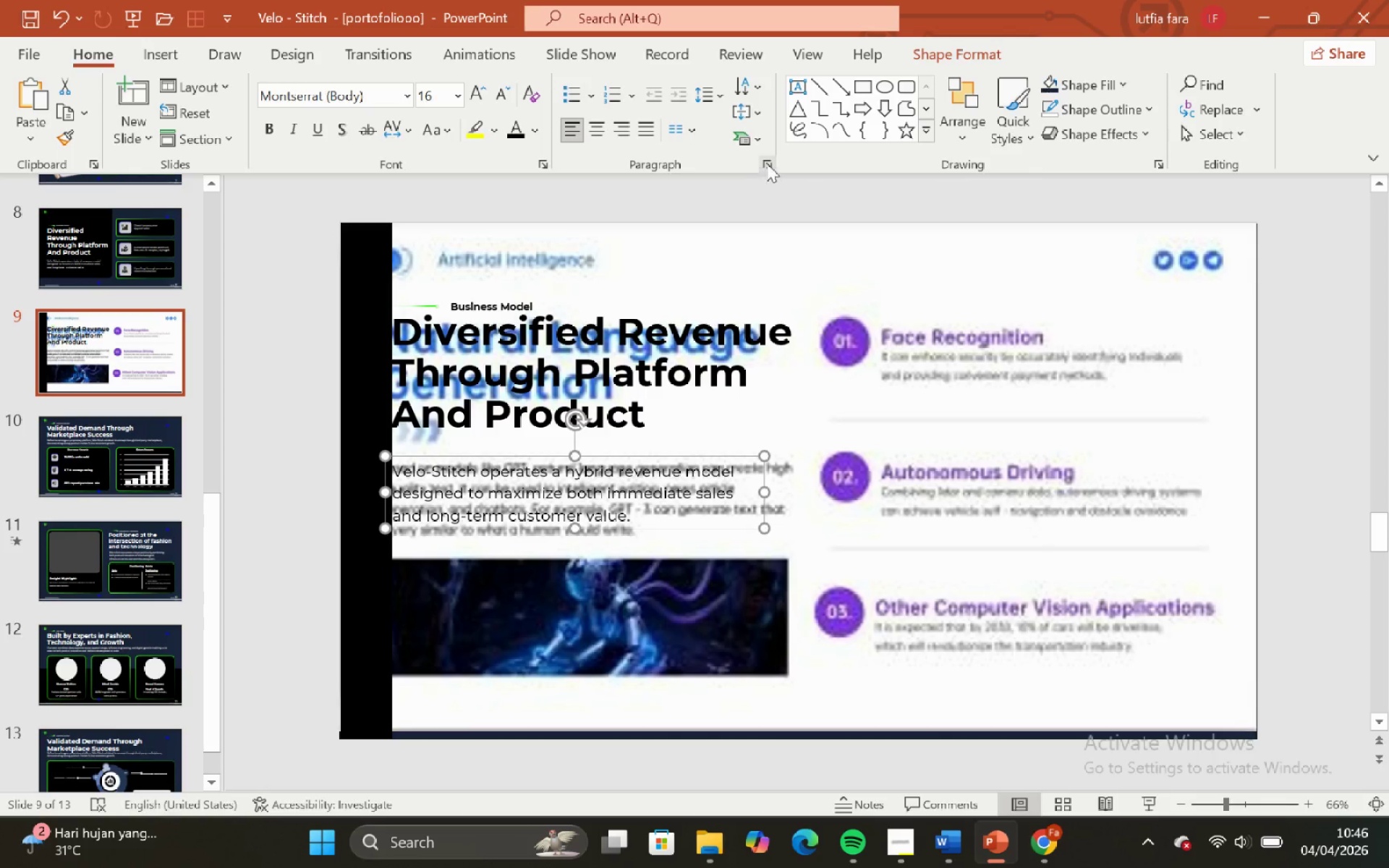 
left_click([767, 162])
 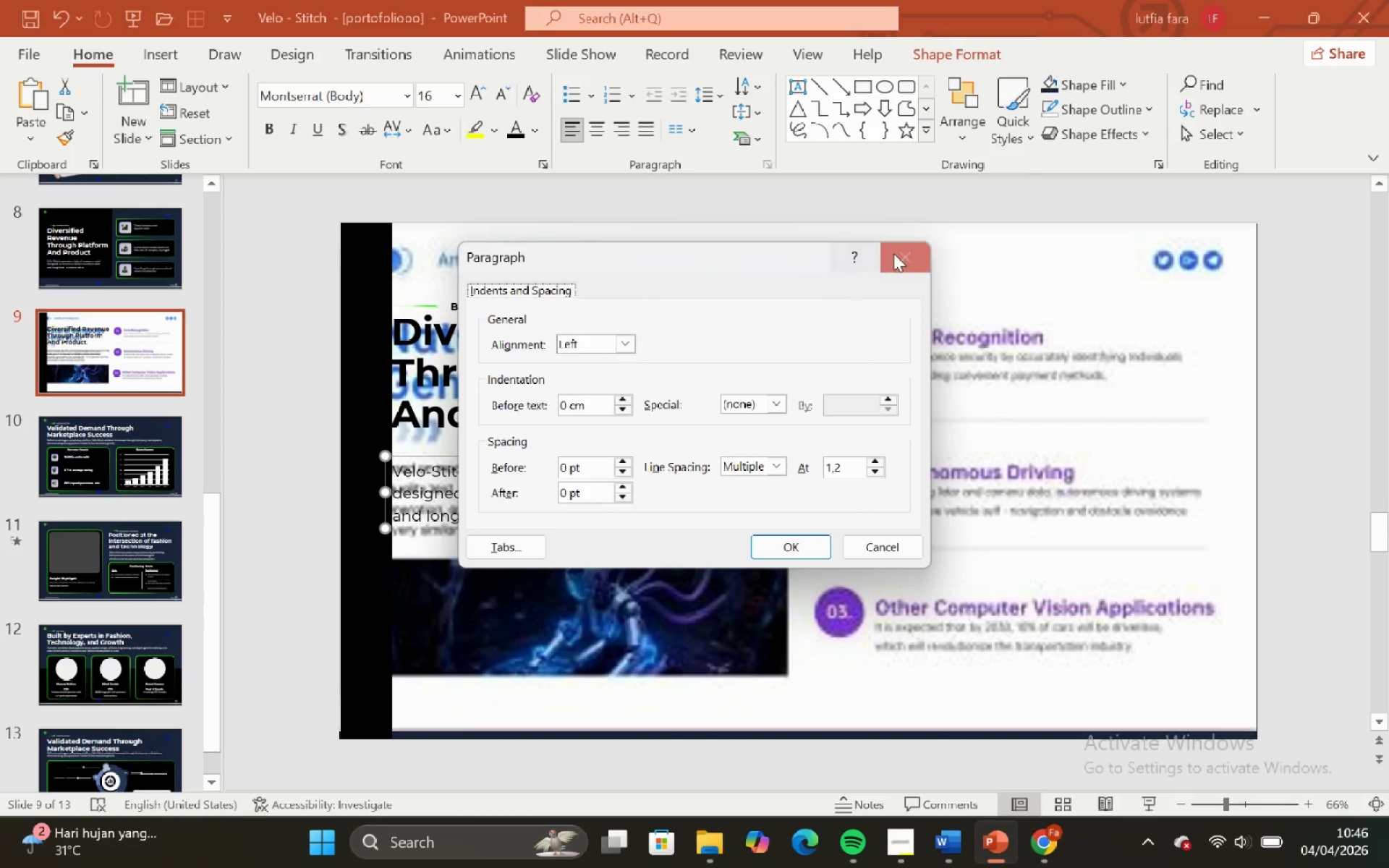 
left_click([895, 246])
 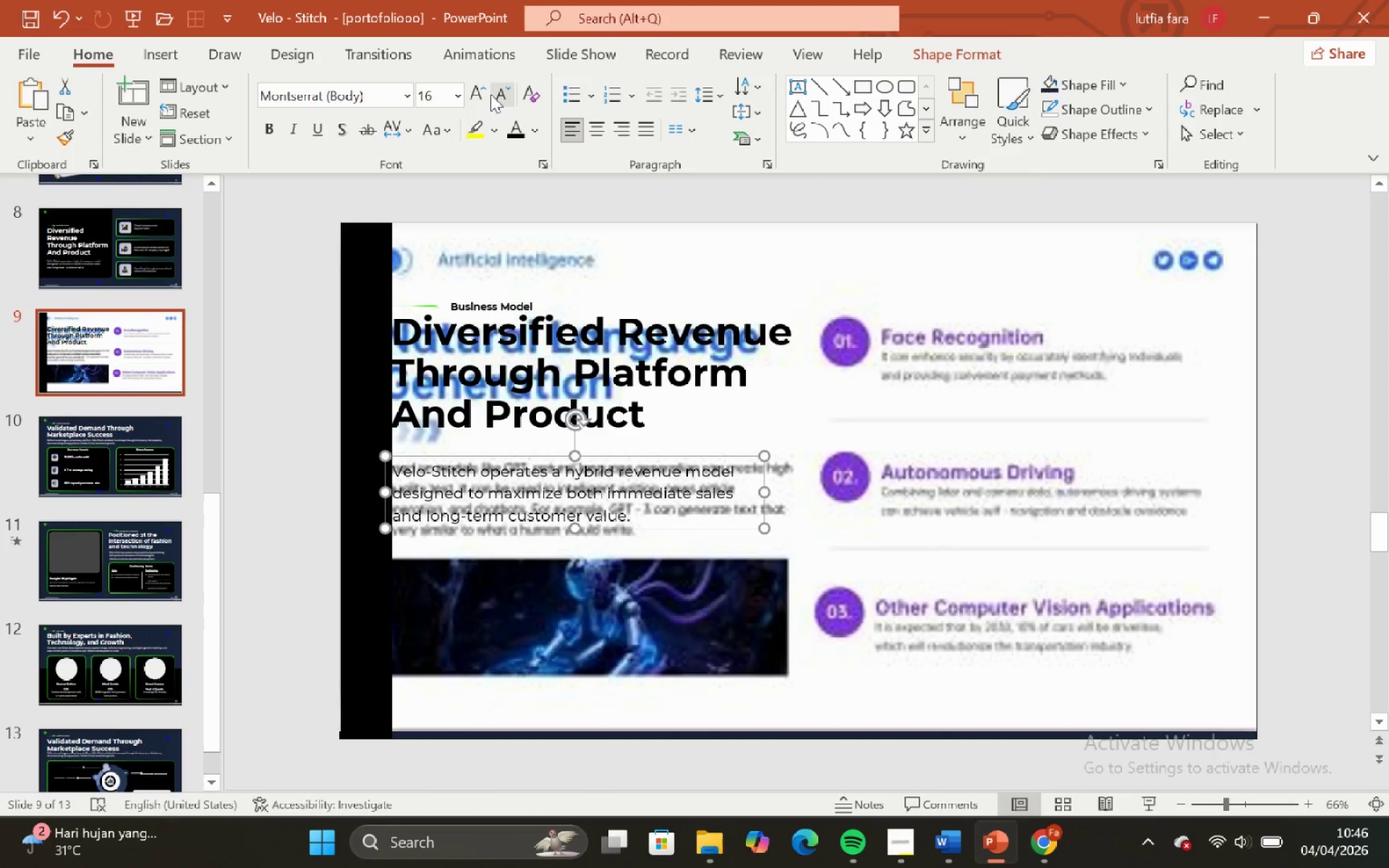 
left_click([480, 92])
 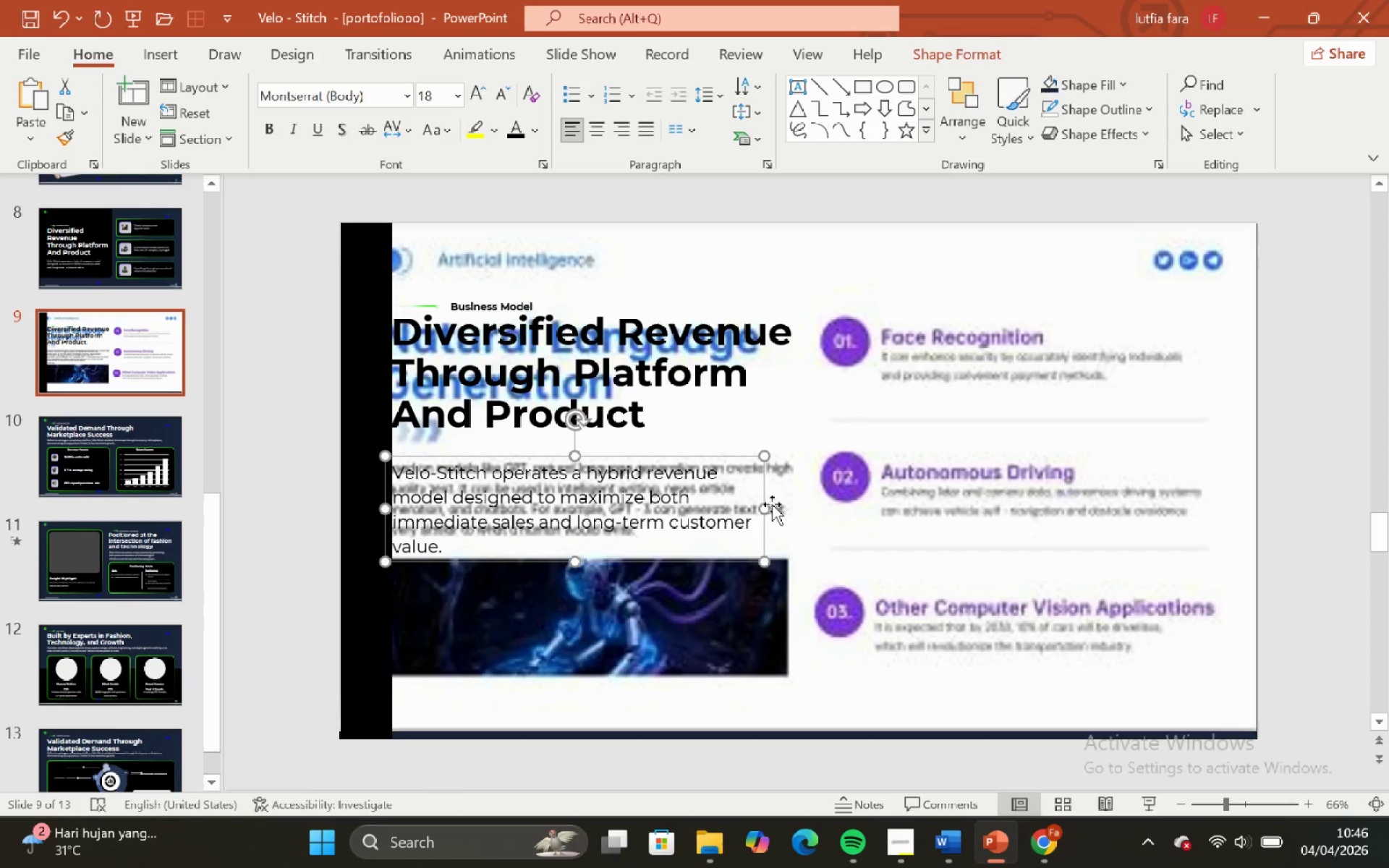 
left_click_drag(start_coordinate=[768, 508], to_coordinate=[830, 498])
 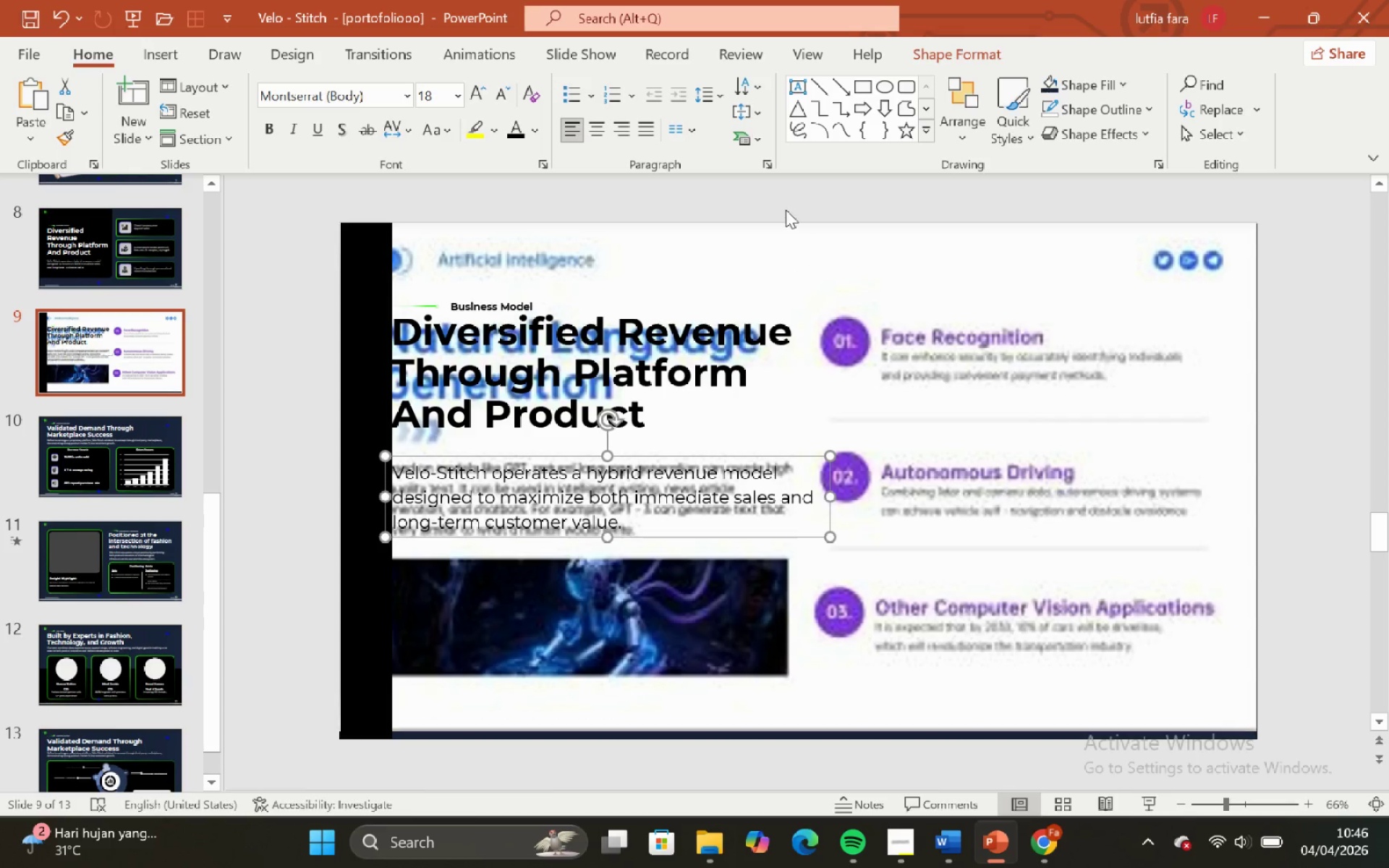 
left_click([784, 204])
 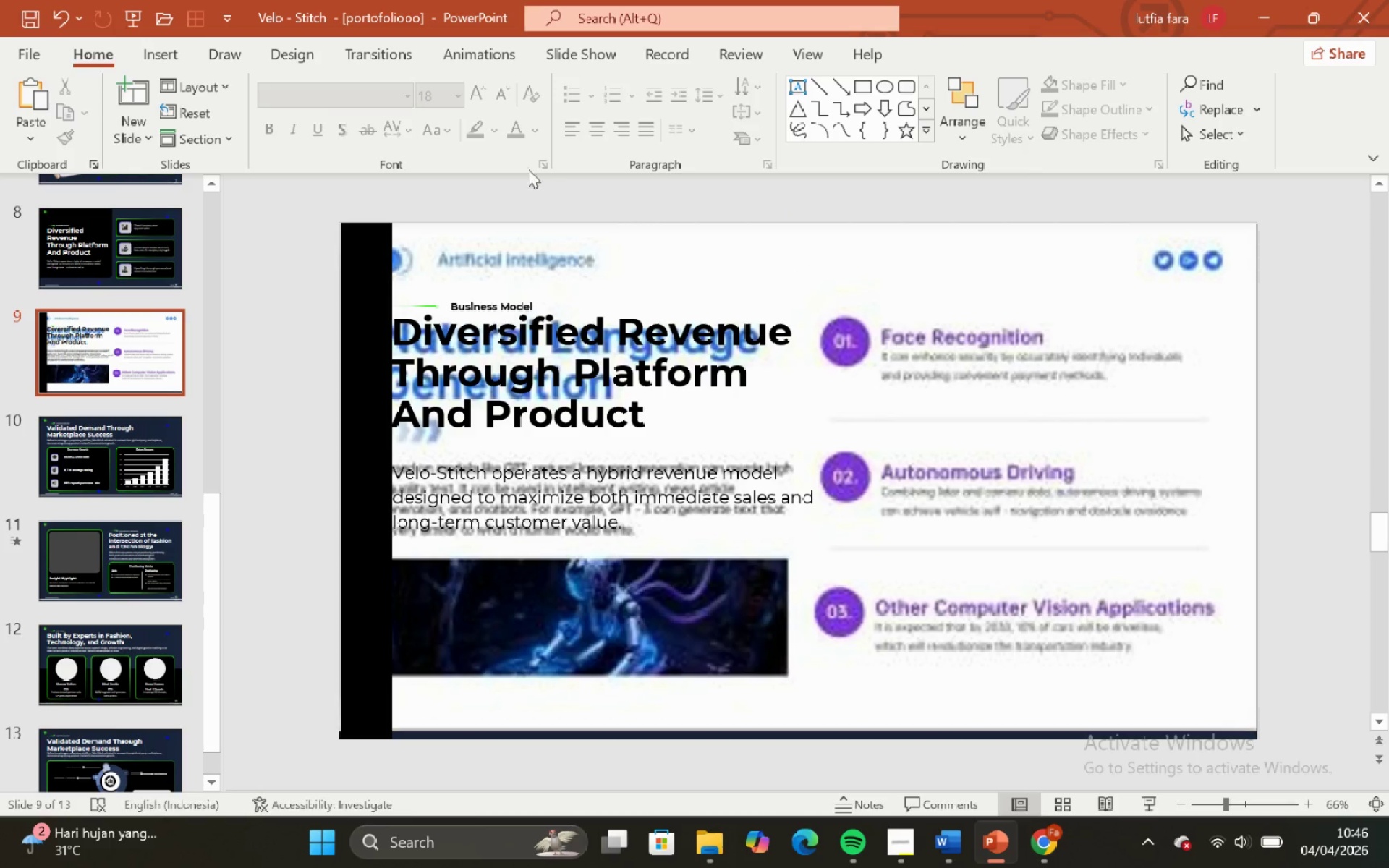 
key(Control+Z)
 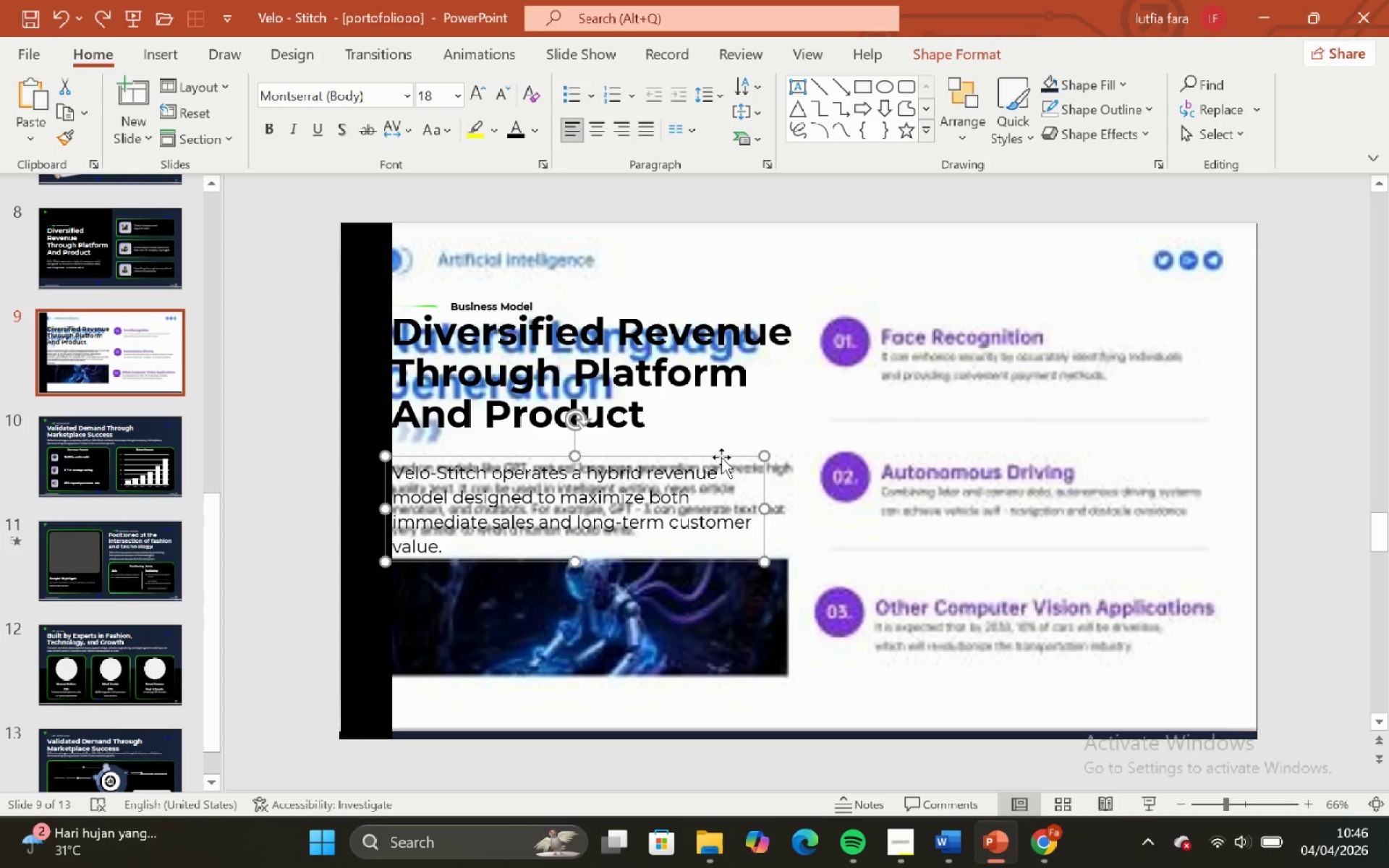 
left_click([721, 456])
 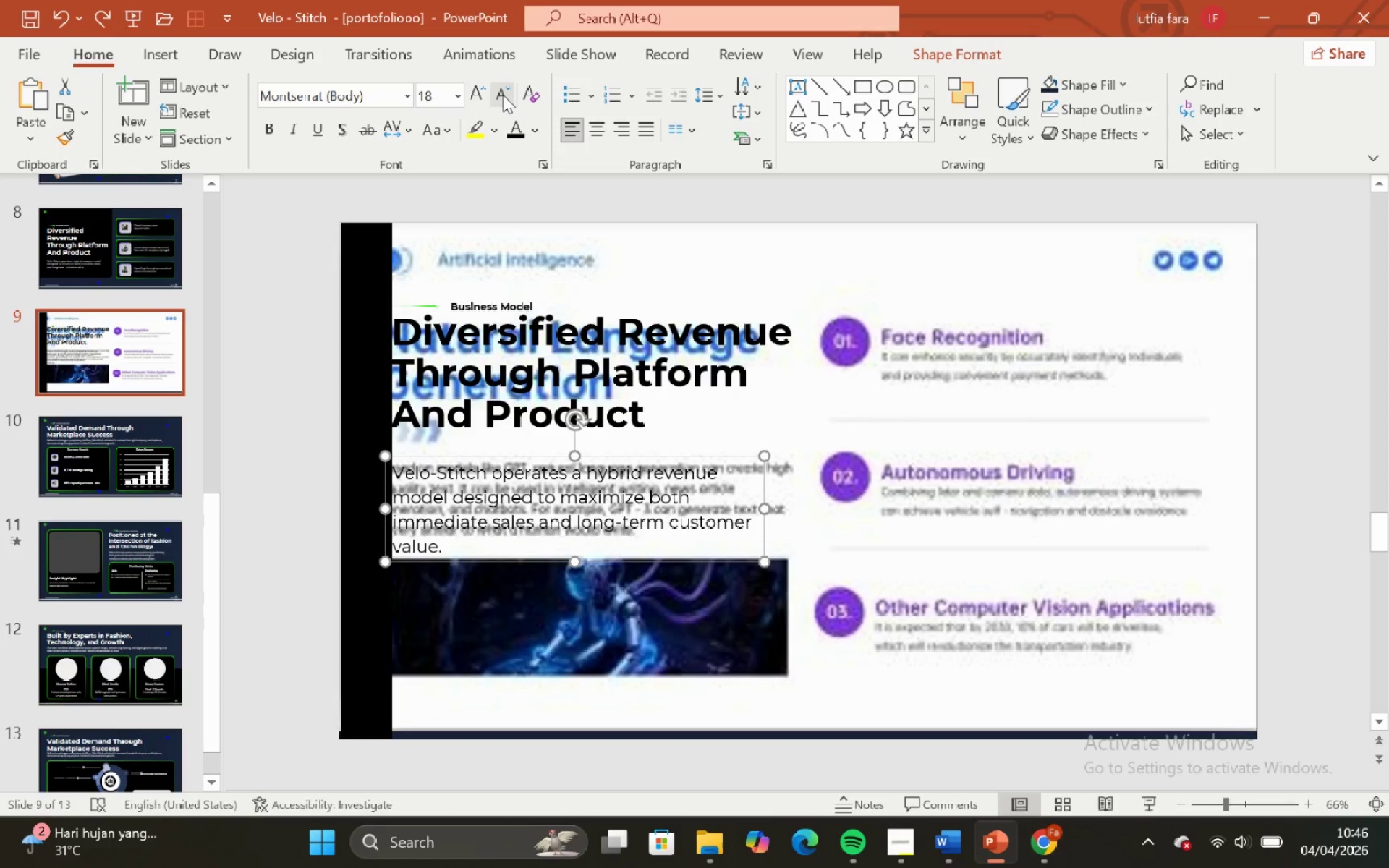 
left_click([504, 95])
 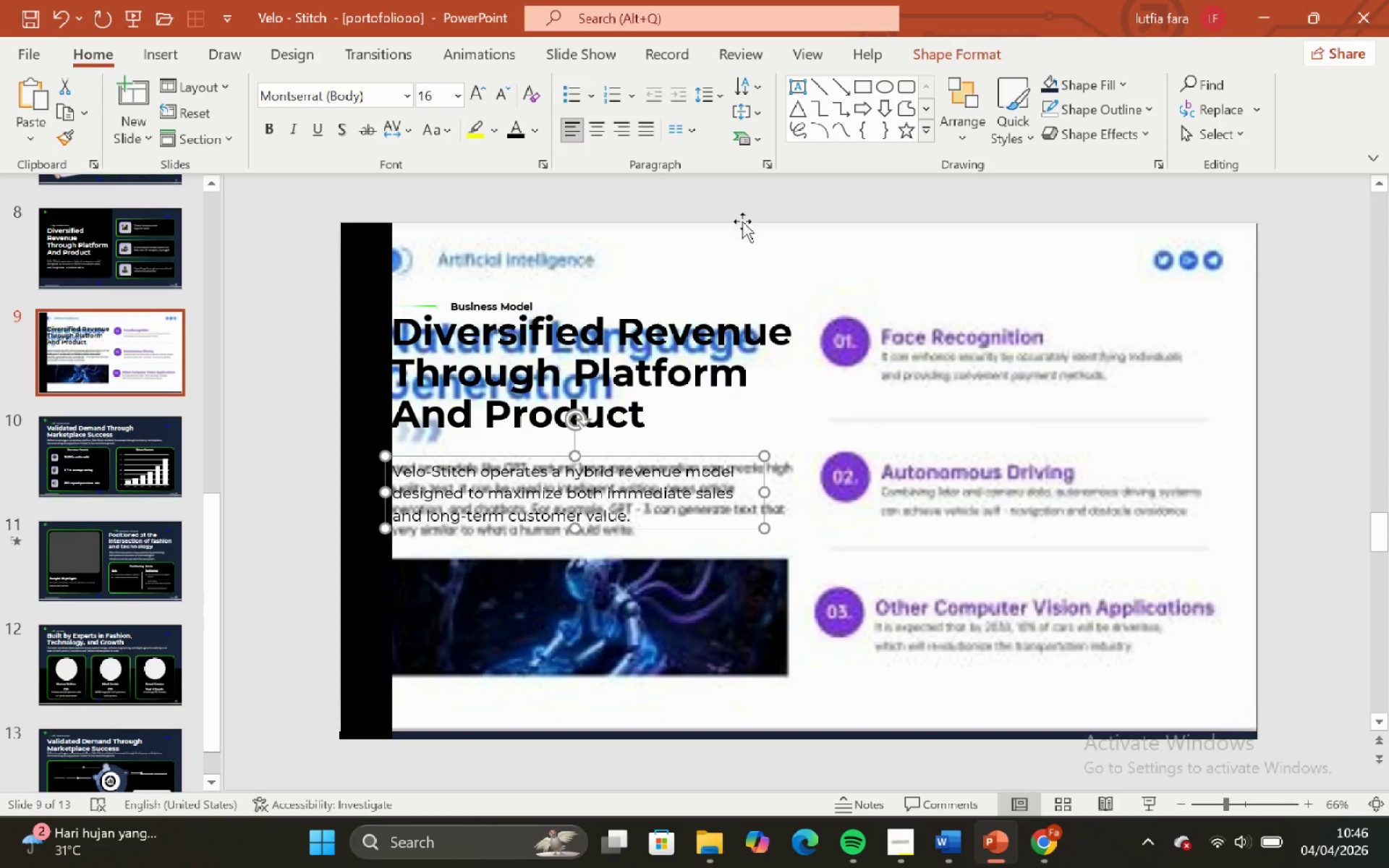 
left_click([744, 188])
 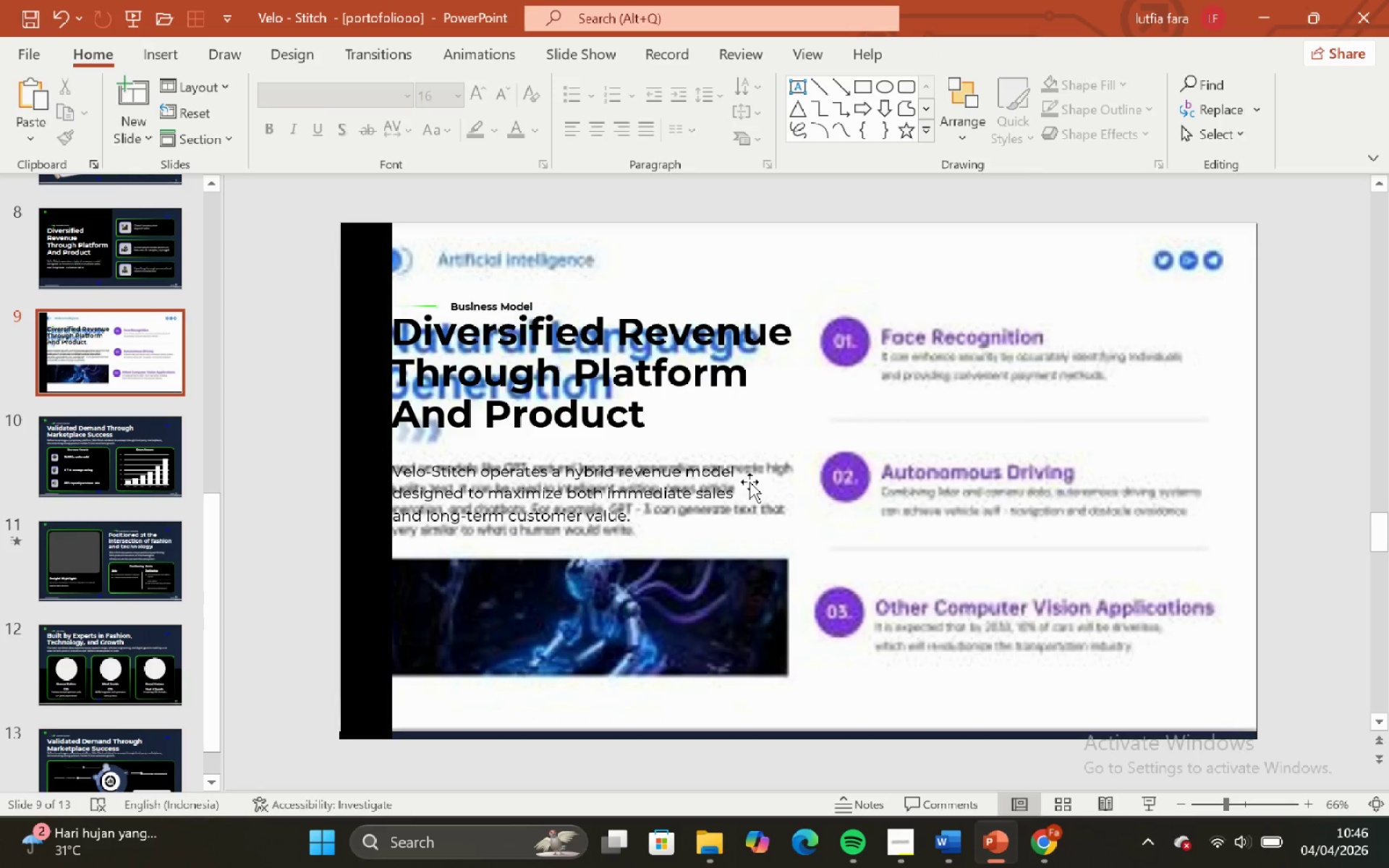 
left_click([749, 482])
 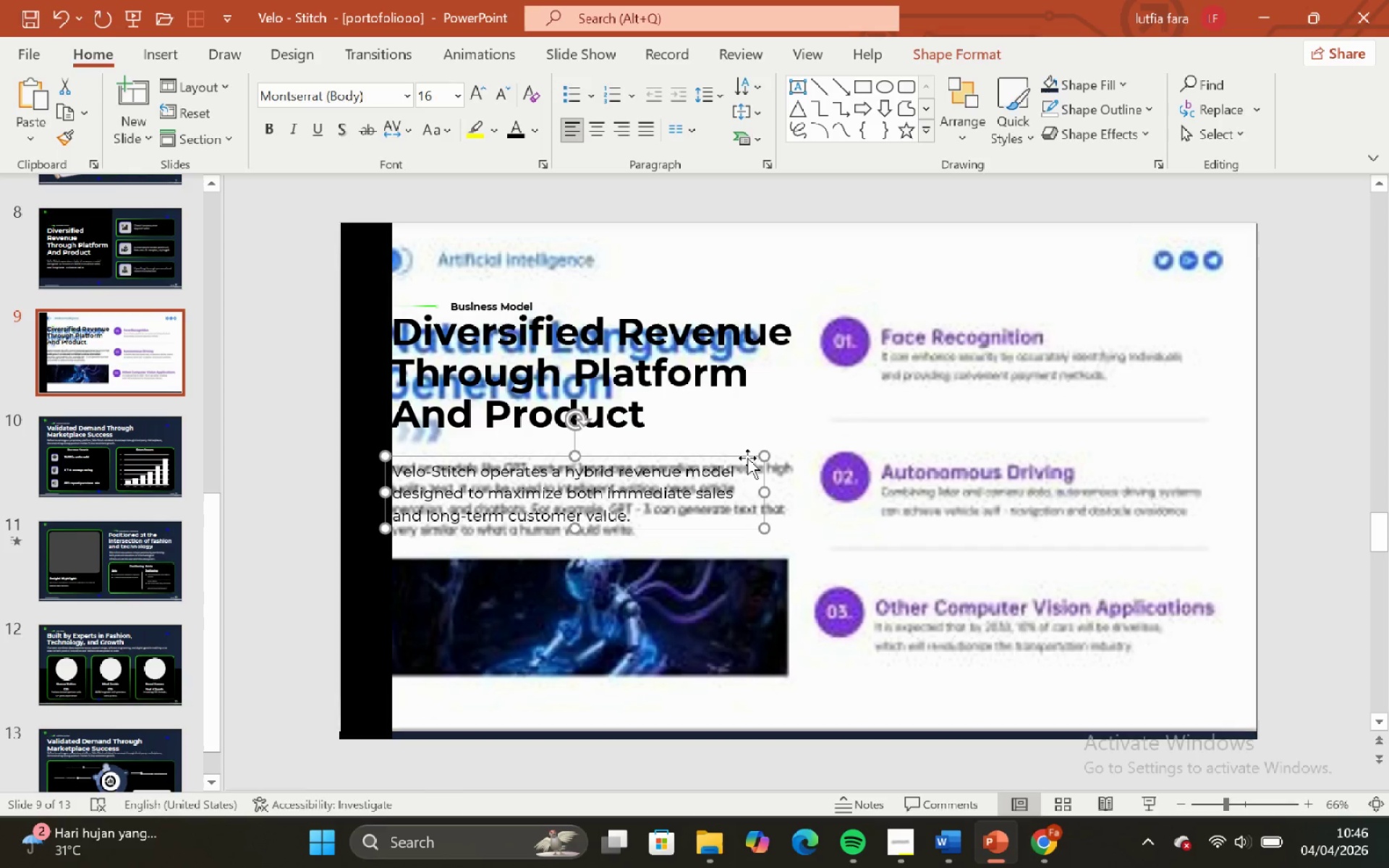 
left_click([747, 456])
 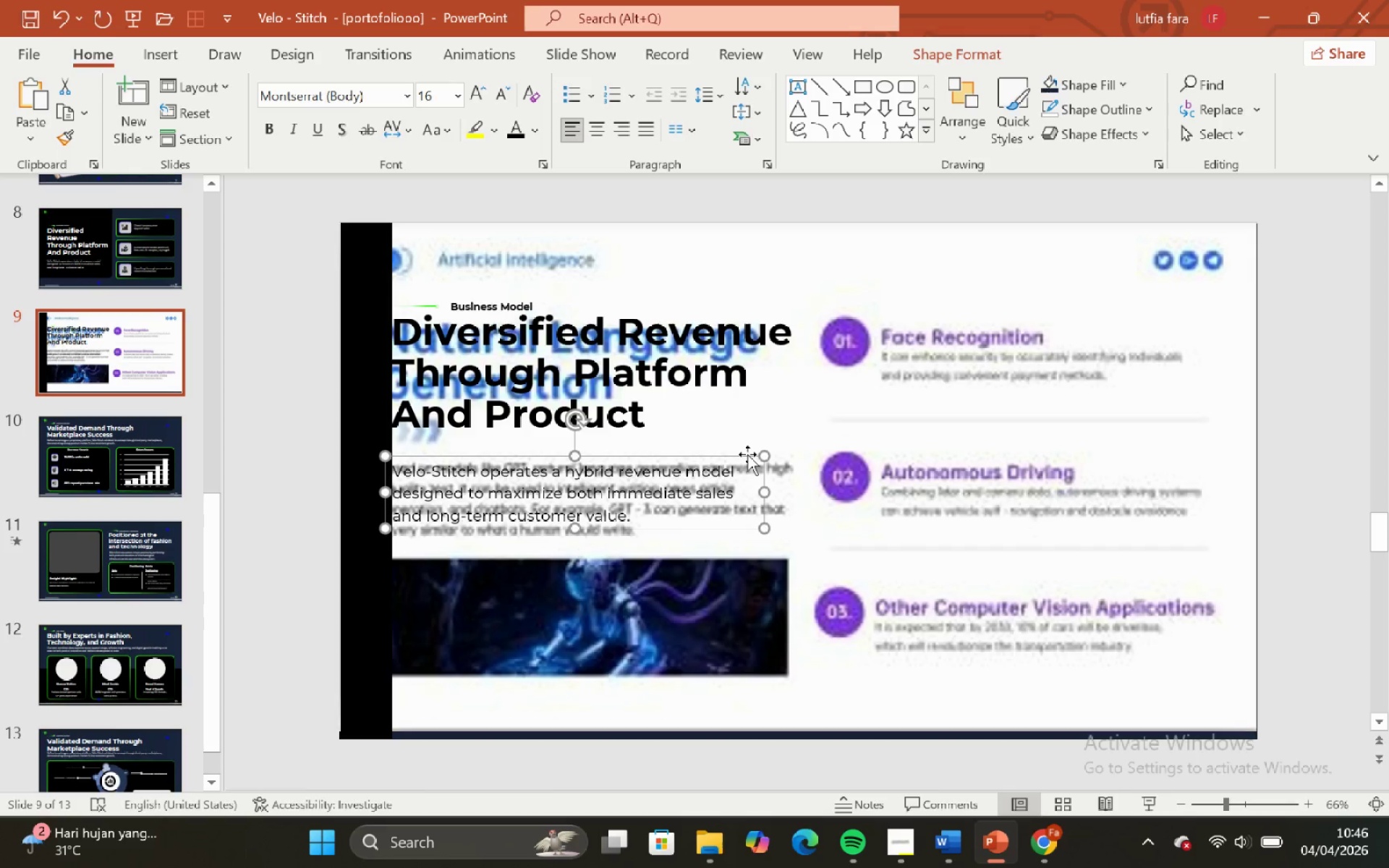 
left_click_drag(start_coordinate=[747, 454], to_coordinate=[747, 448])
 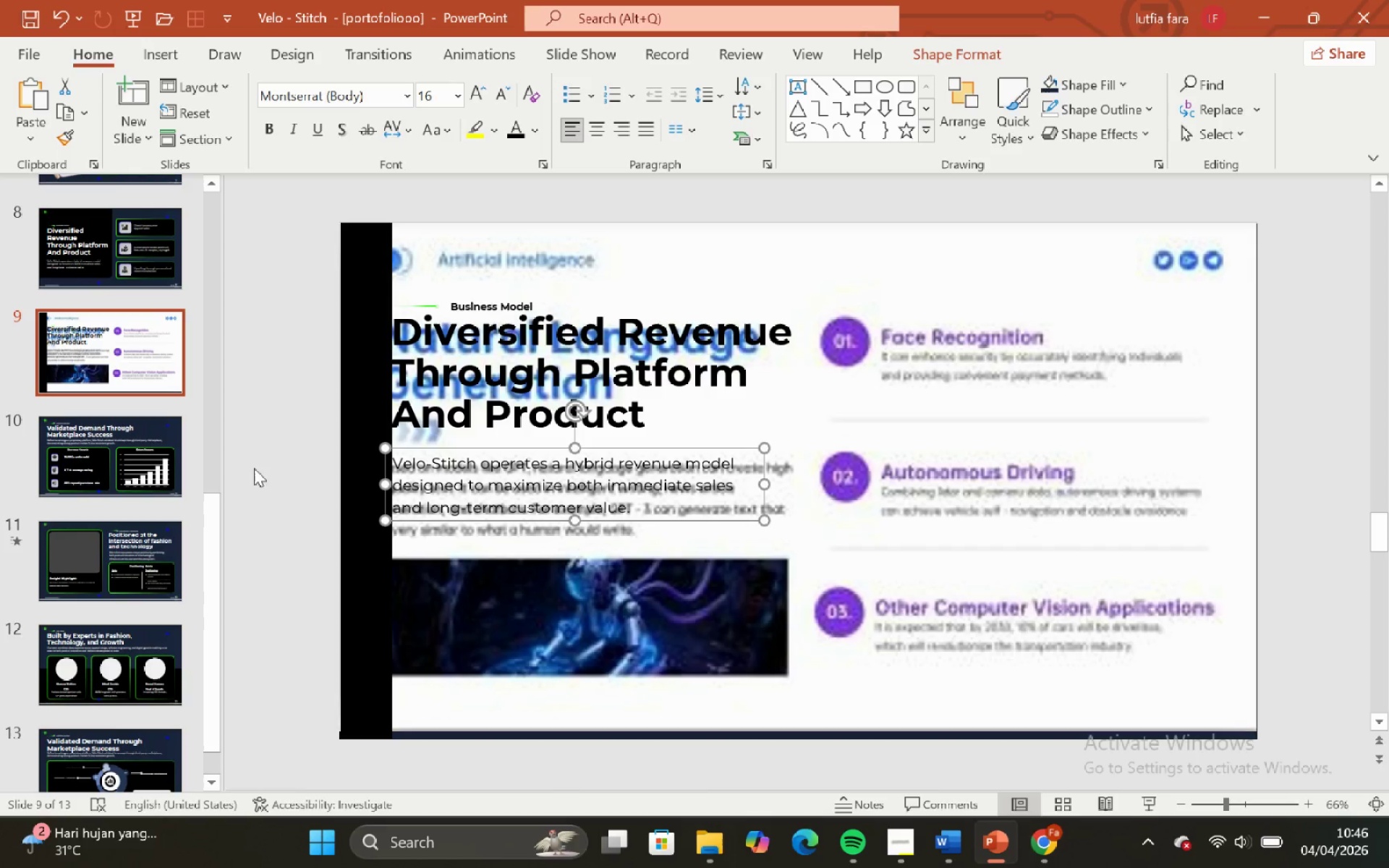 
hold_key(key=ShiftLeft, duration=1.62)
 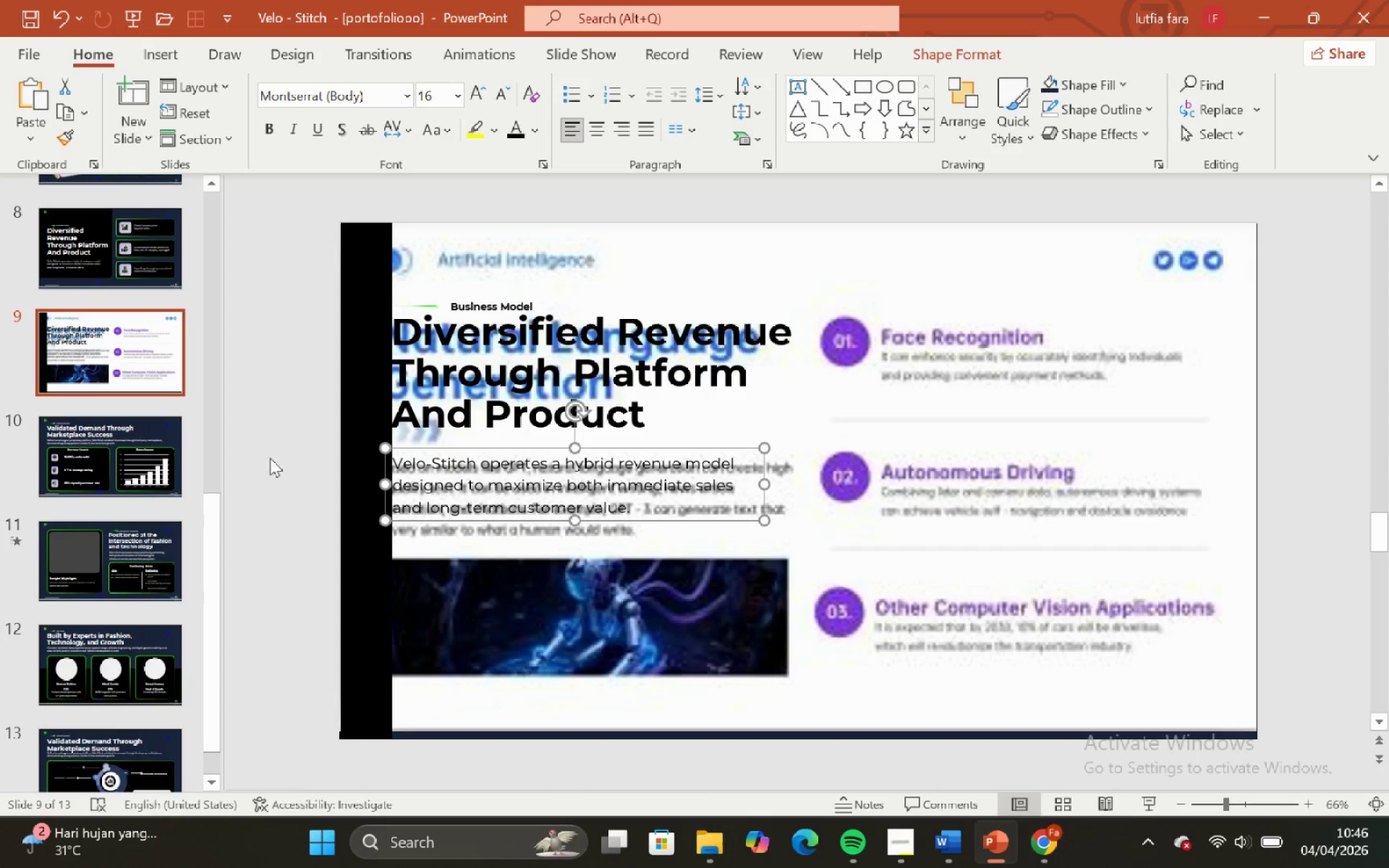 
left_click([283, 441])
 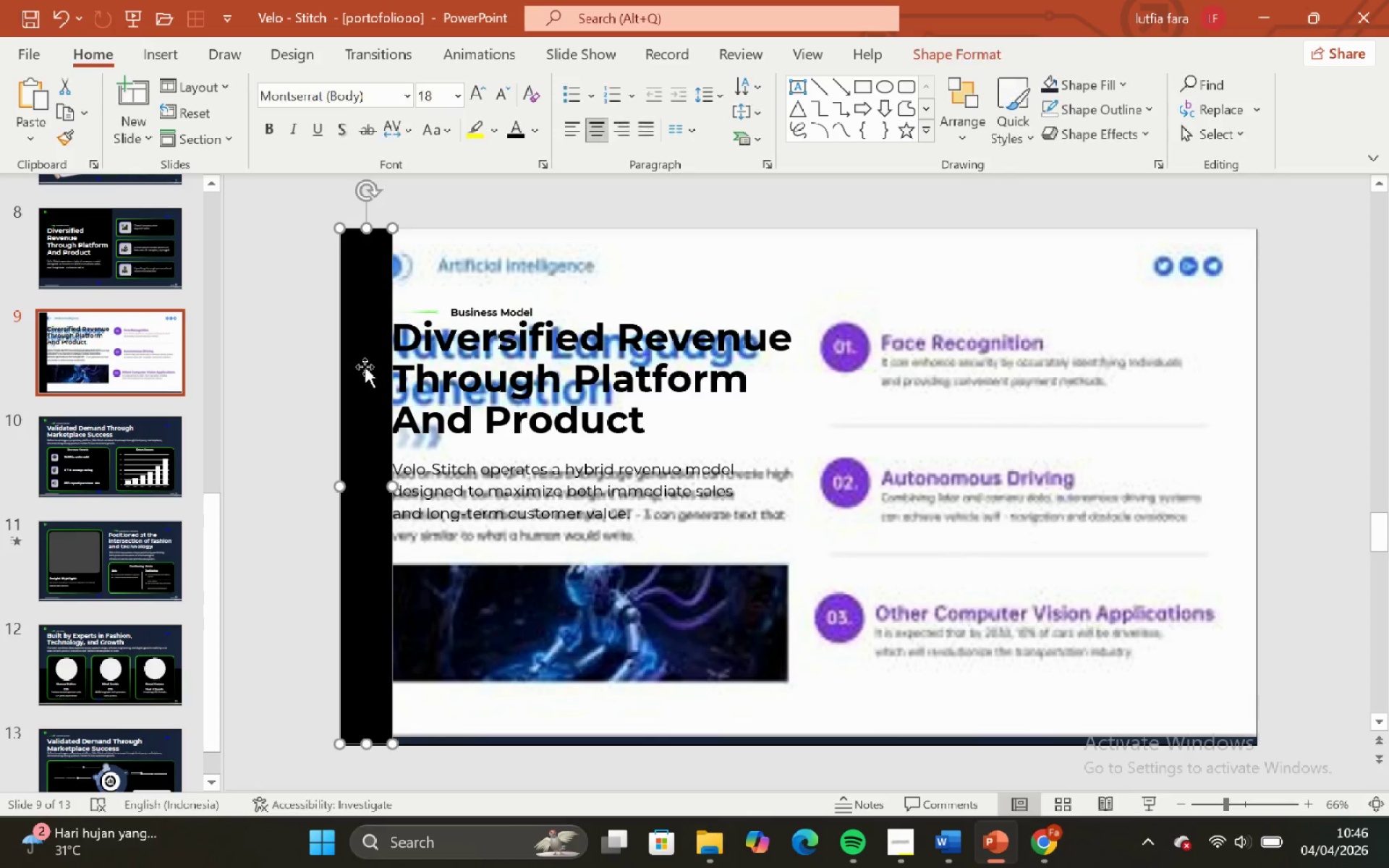 
key(Control+C)
 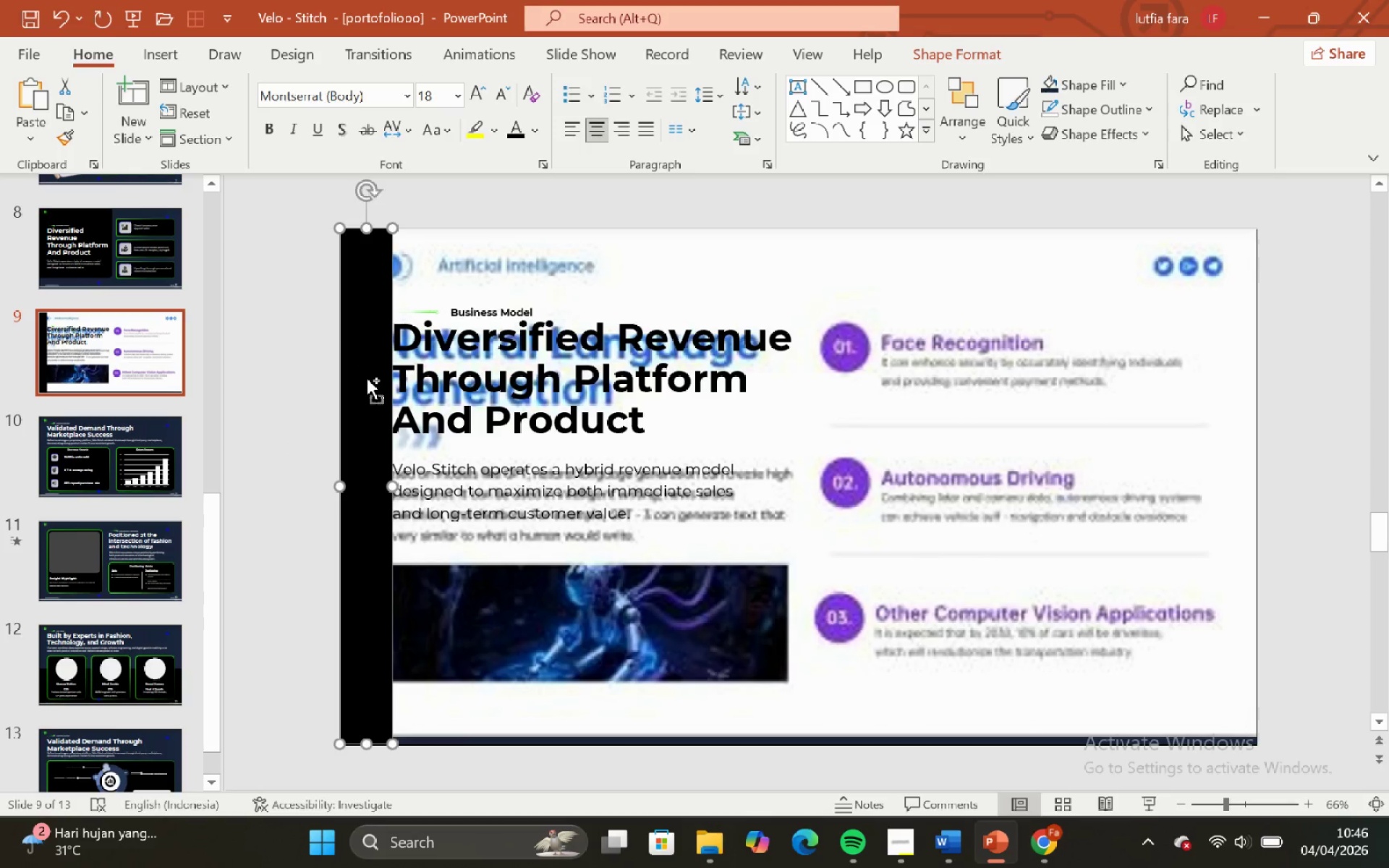 
key(Control+V)
 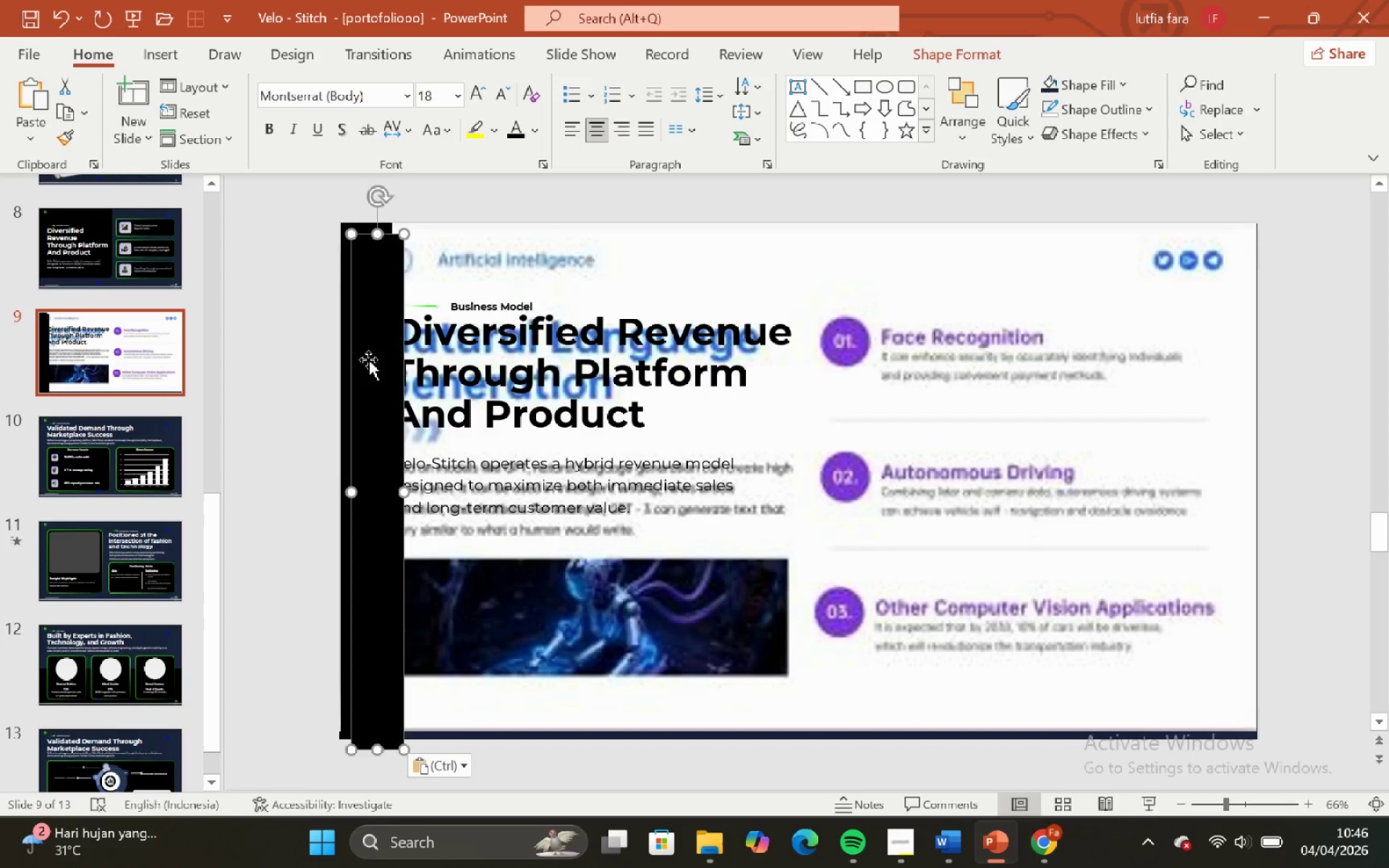 
left_click_drag(start_coordinate=[368, 359], to_coordinate=[487, 371])
 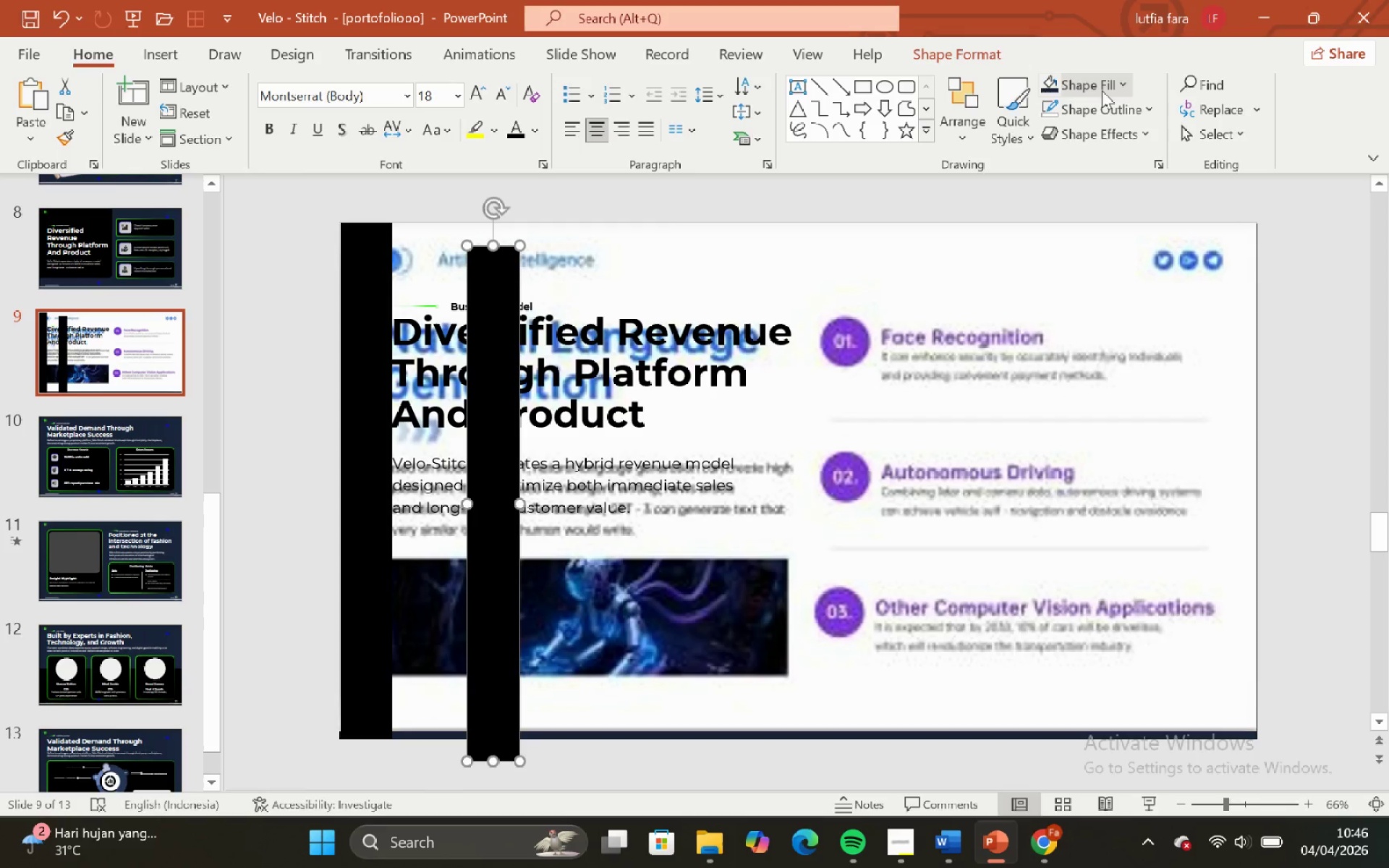 
left_click([1103, 90])
 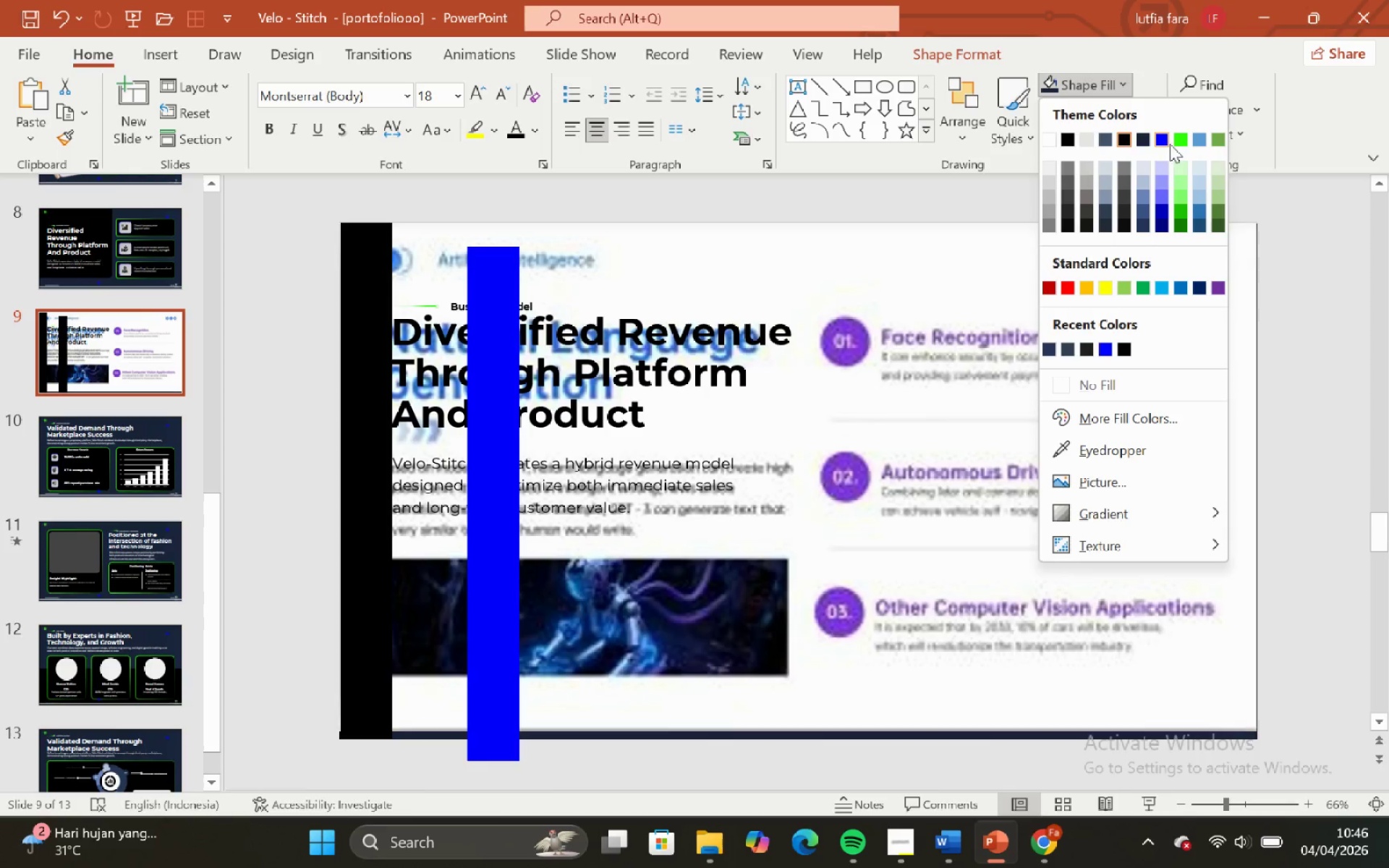 
left_click([1163, 142])
 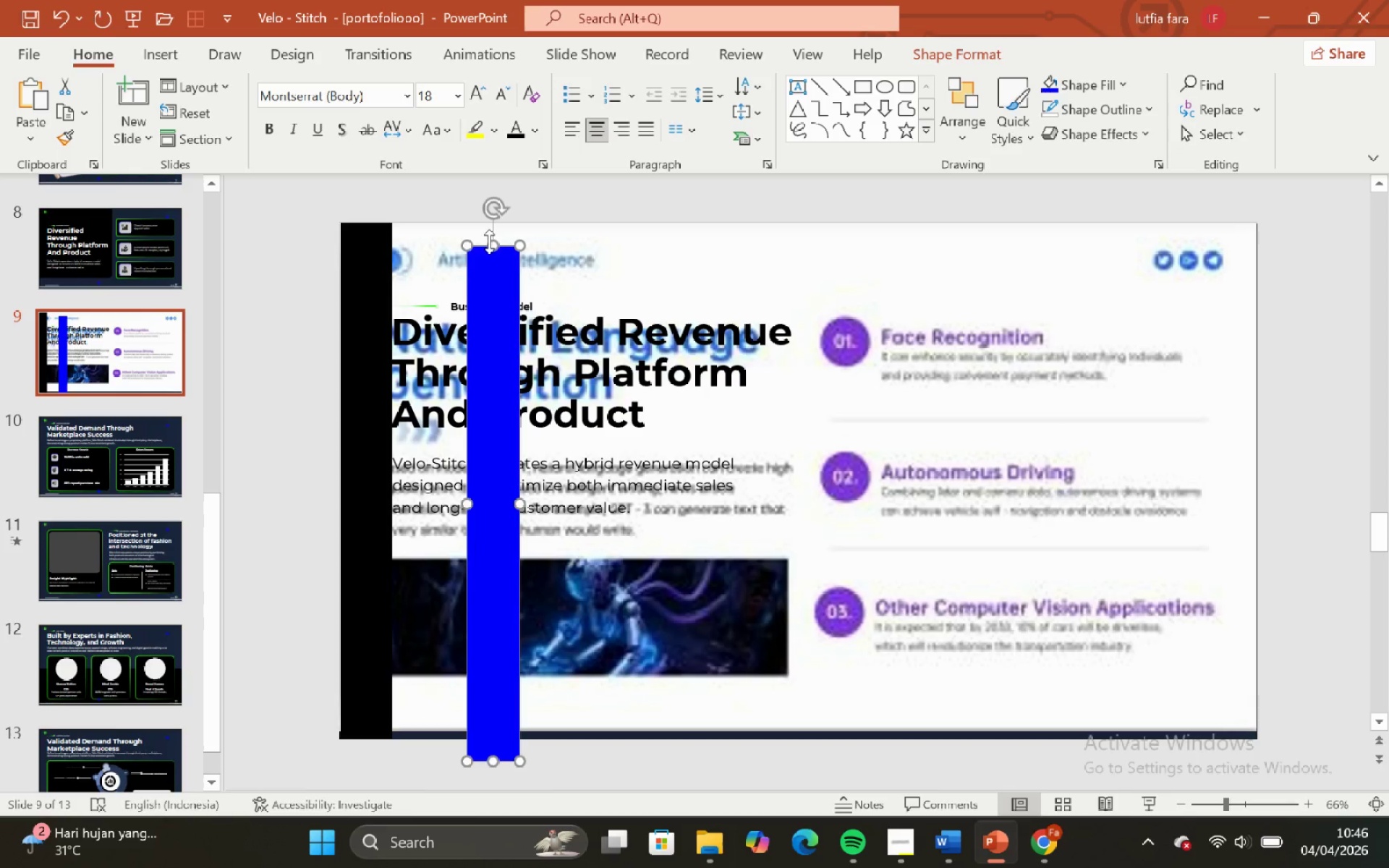 
left_click_drag(start_coordinate=[490, 242], to_coordinate=[502, 631])
 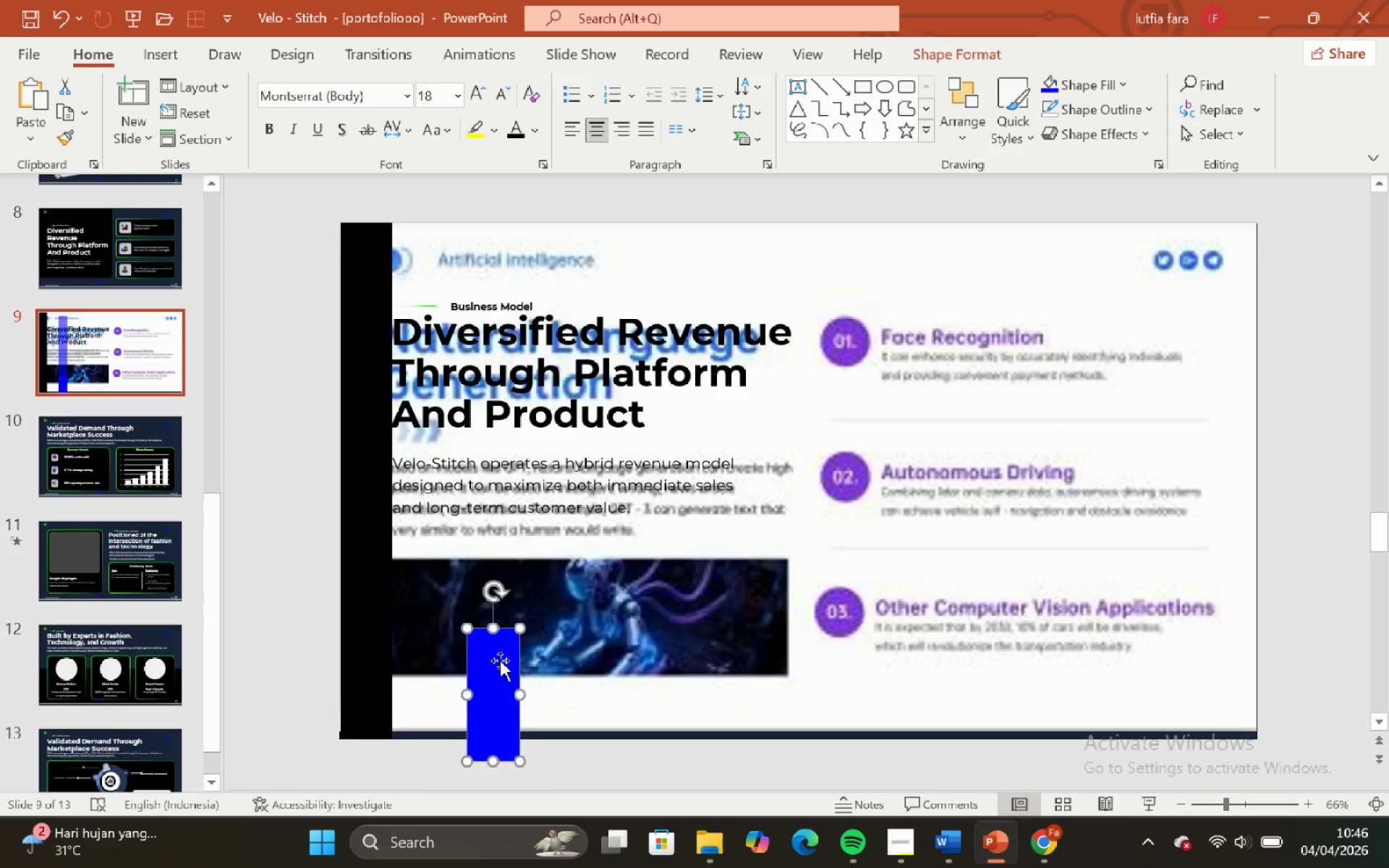 
left_click_drag(start_coordinate=[500, 660], to_coordinate=[422, 583])
 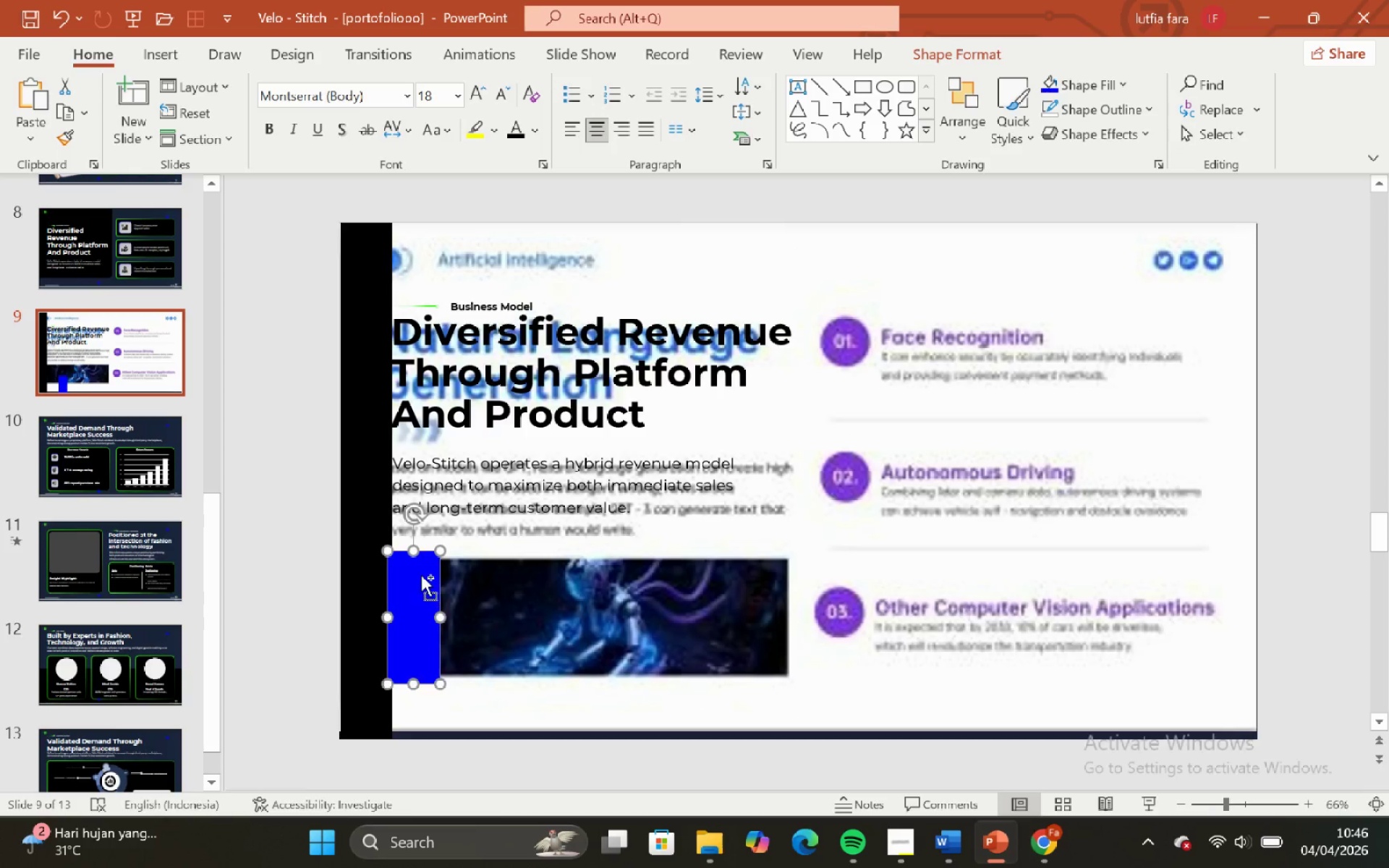 
hold_key(key=ShiftLeft, duration=0.98)
hold_key(key=ControlLeft, duration=0.97)
scroll: coordinate [418, 561], scroll_direction: up, amount: 6.0
 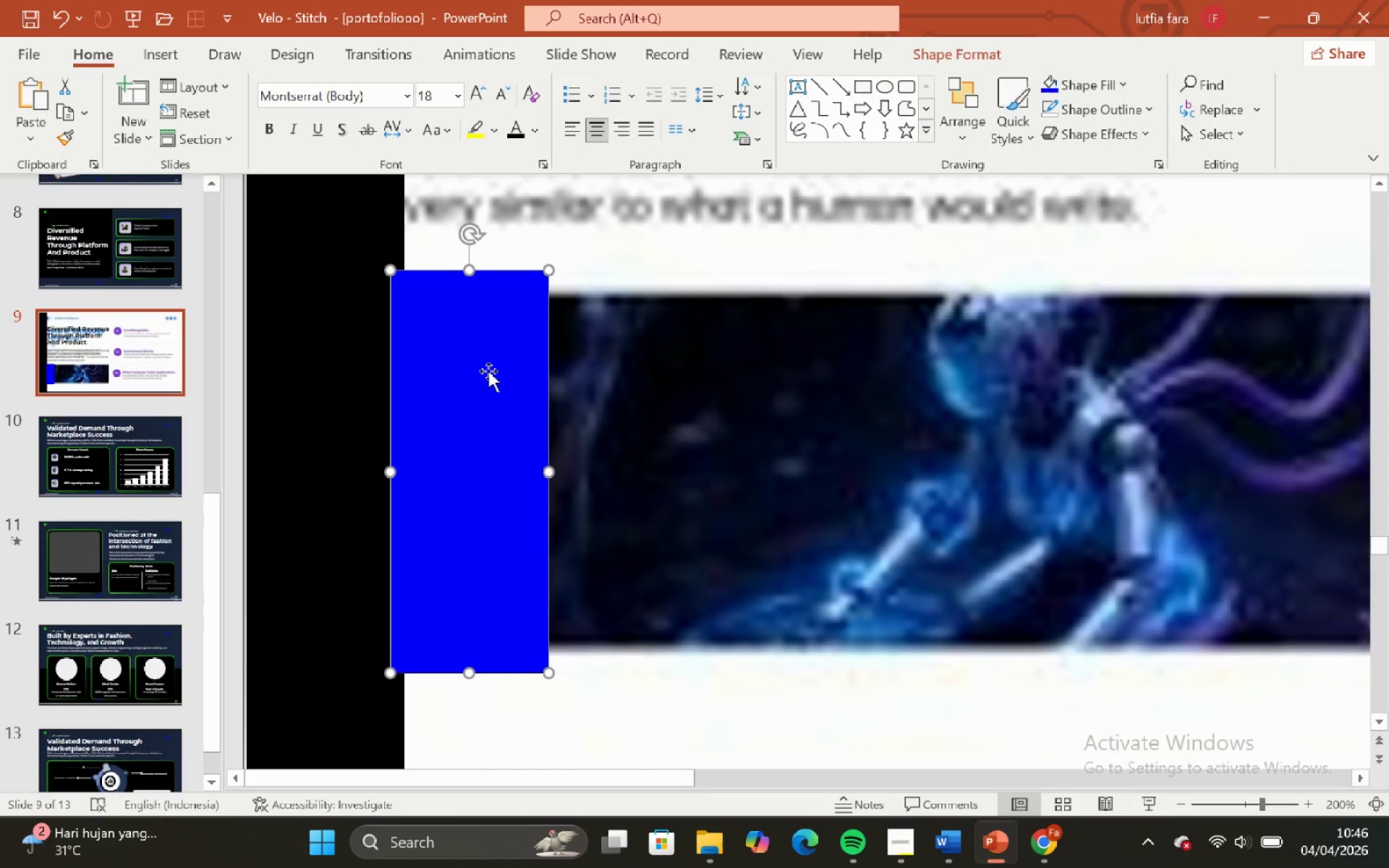 
left_click_drag(start_coordinate=[483, 349], to_coordinate=[483, 363])
 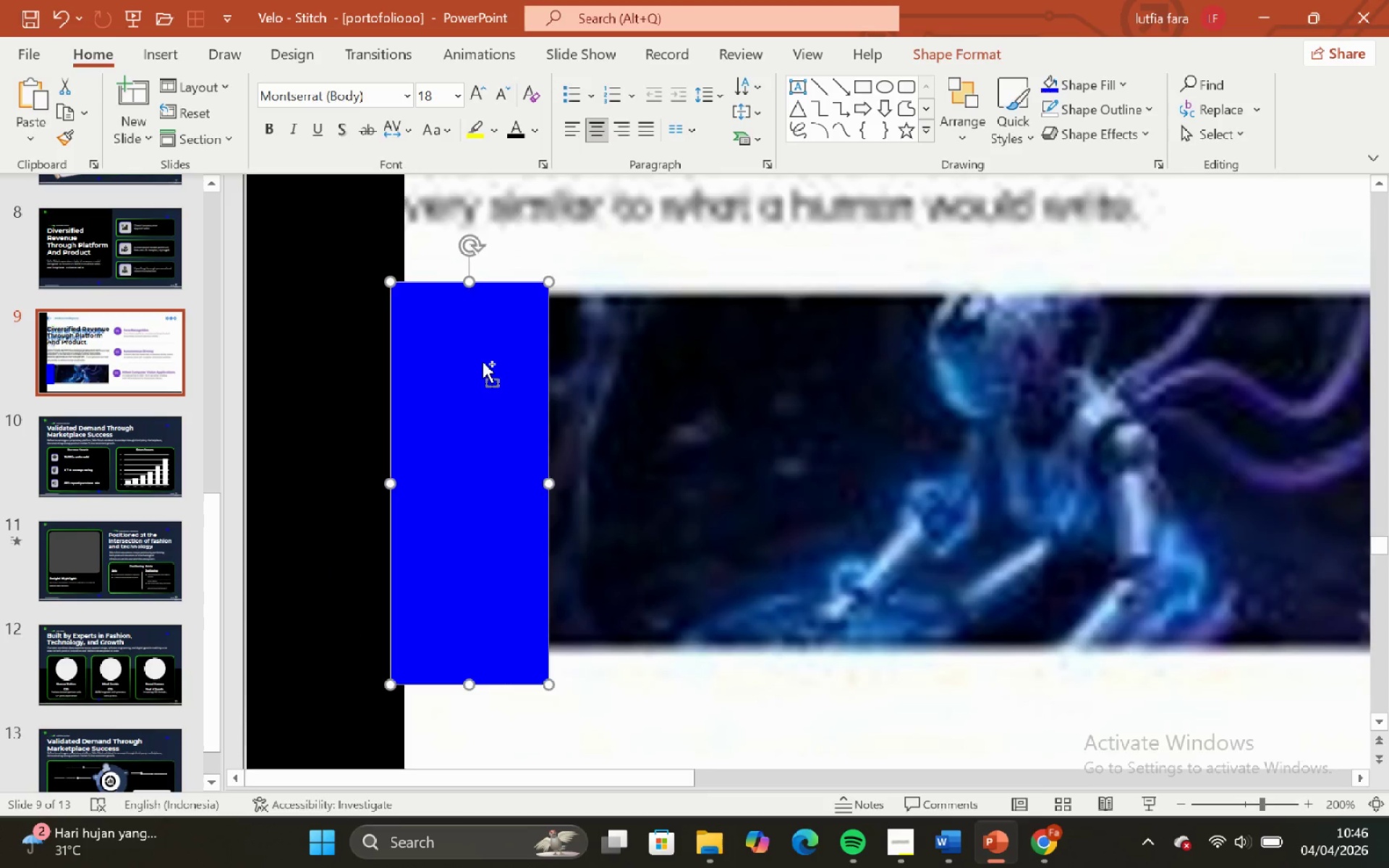 
hold_key(key=ShiftLeft, duration=0.52)
 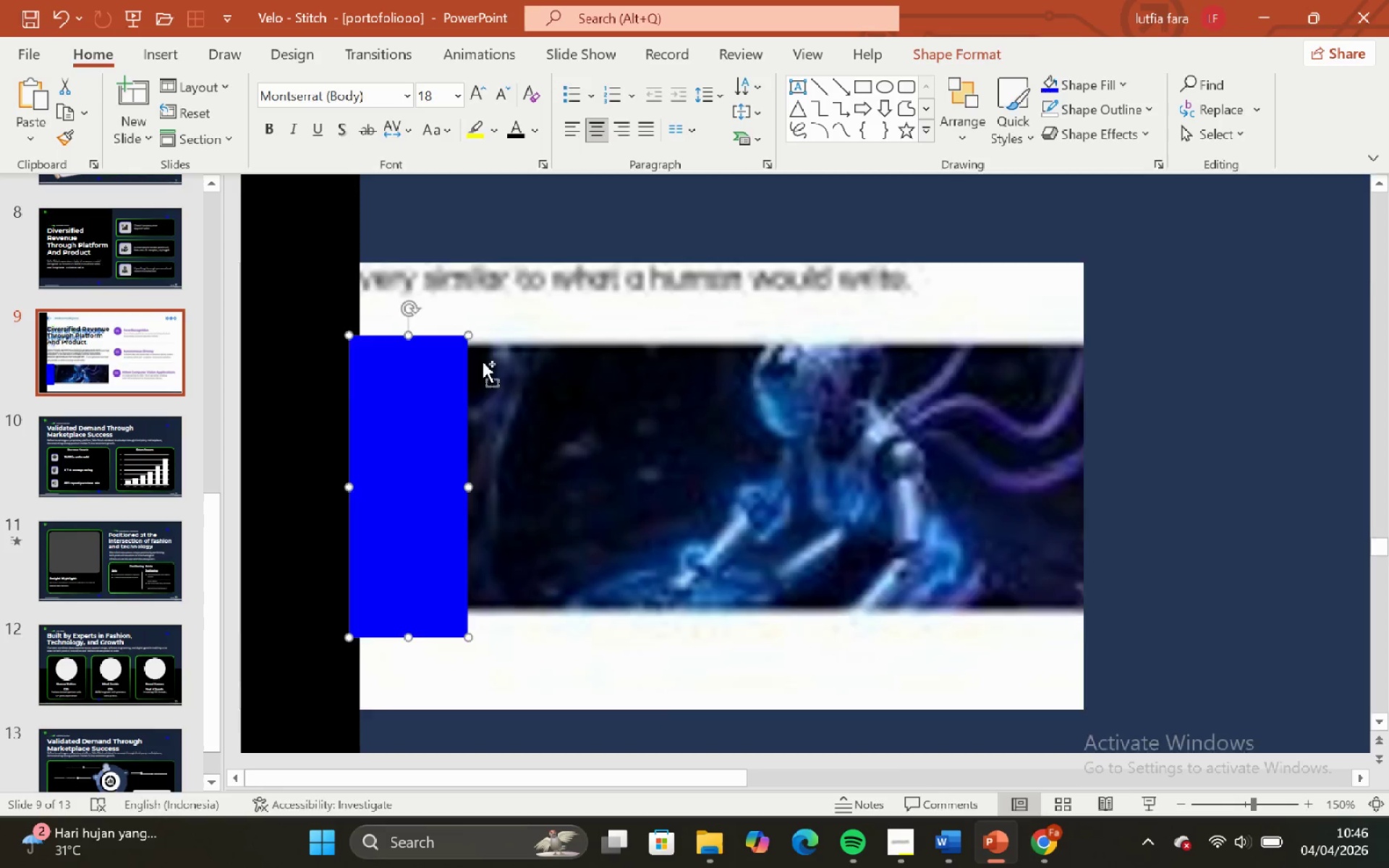 
hold_key(key=ControlLeft, duration=0.97)
hold_key(key=ShiftLeft, duration=0.86)
scroll: coordinate [483, 362], scroll_direction: down, amount: 2.0
 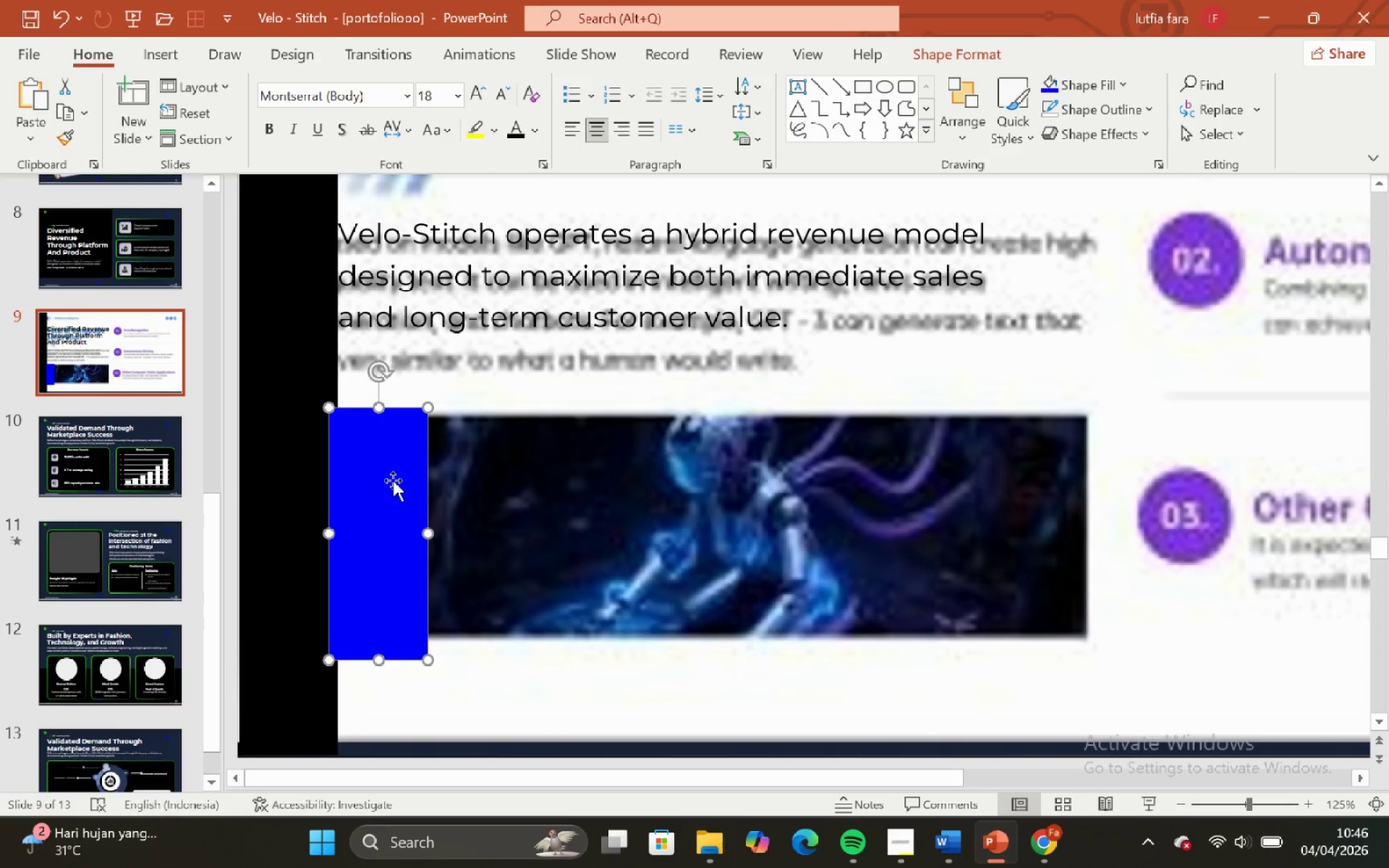 
left_click_drag(start_coordinate=[394, 480], to_coordinate=[404, 464])
 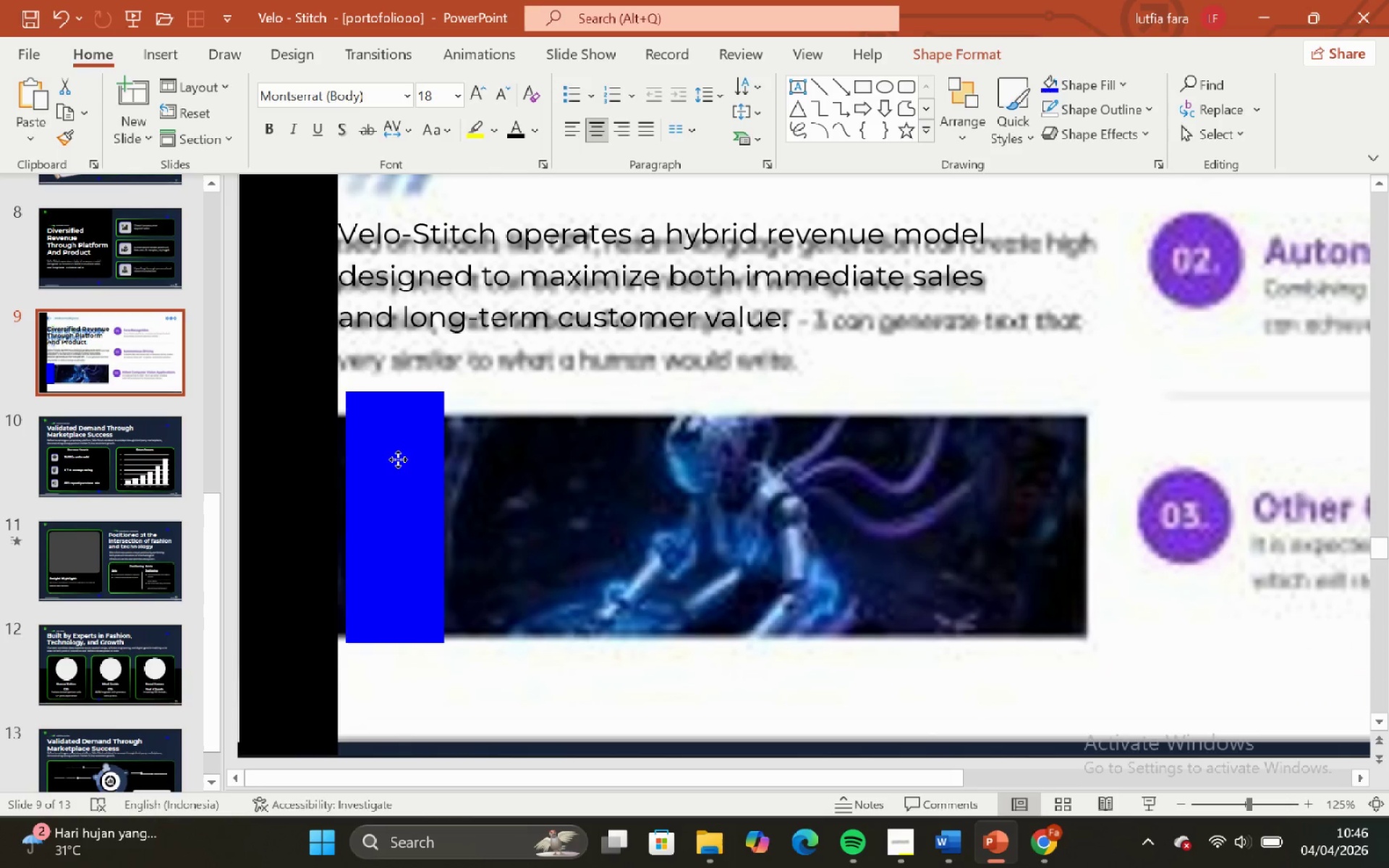 
hold_key(key=ShiftLeft, duration=0.34)
 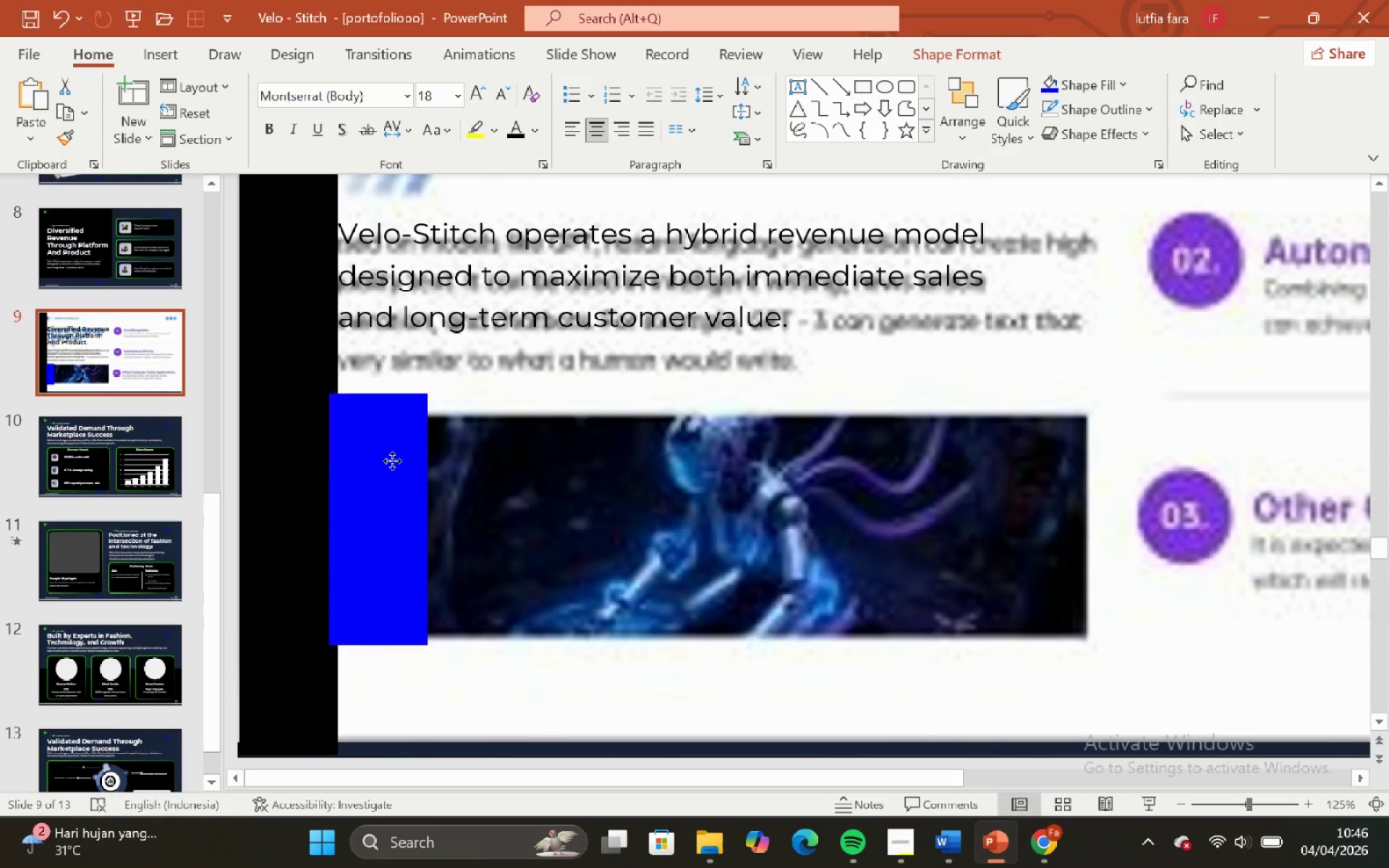 
left_click_drag(start_coordinate=[379, 462], to_coordinate=[388, 461])
 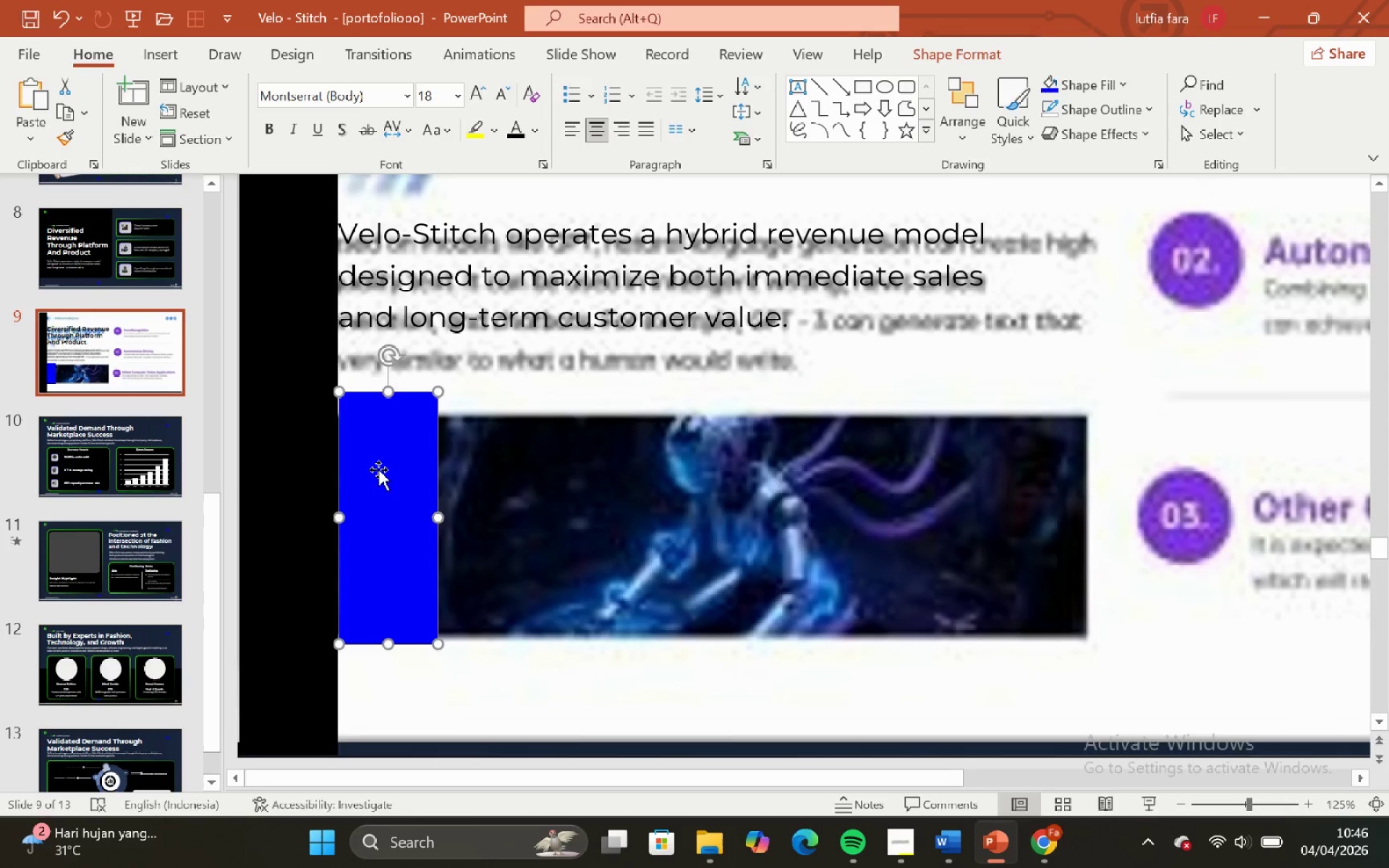 
key(ArrowLeft)
 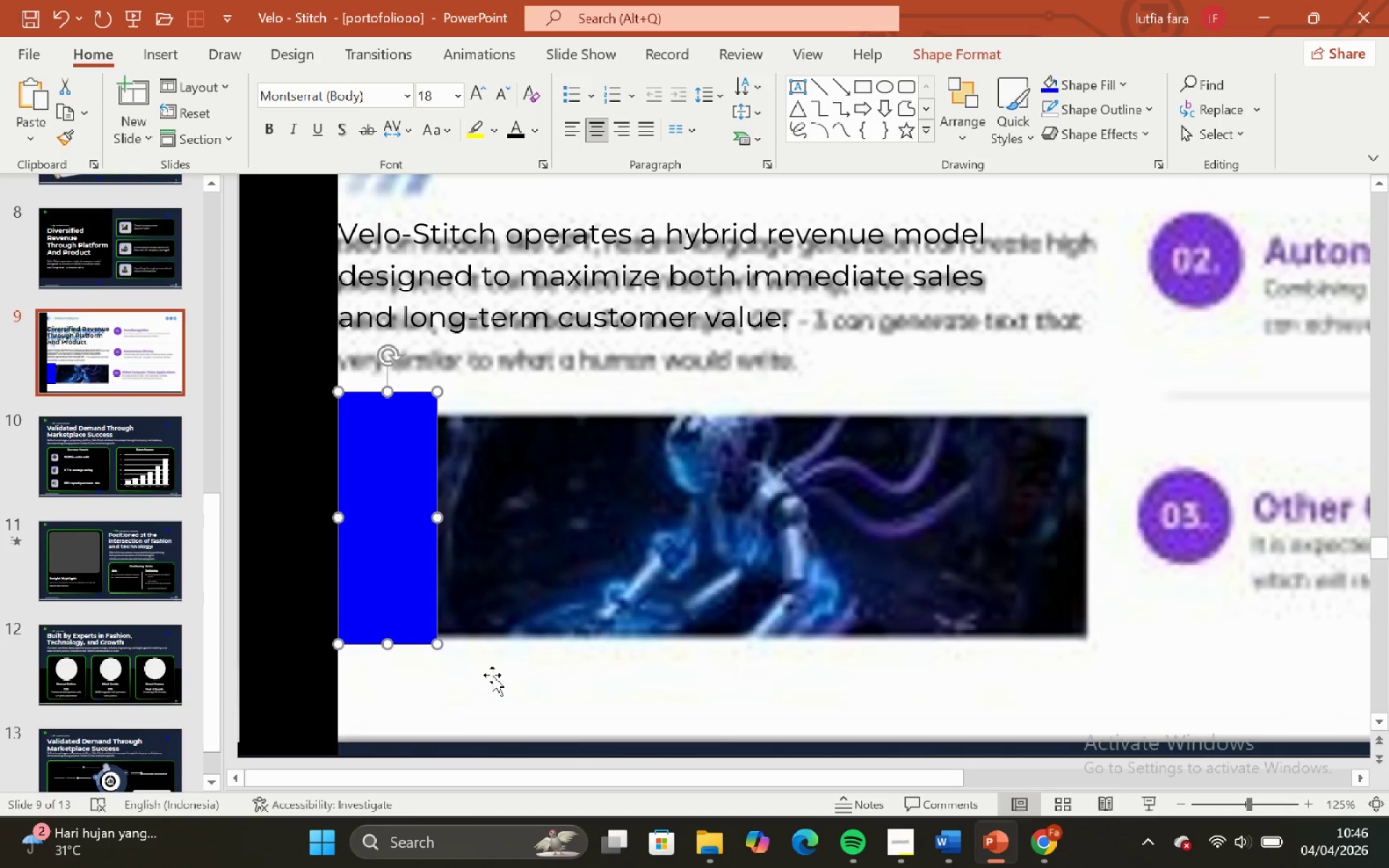 
left_click([493, 676])
 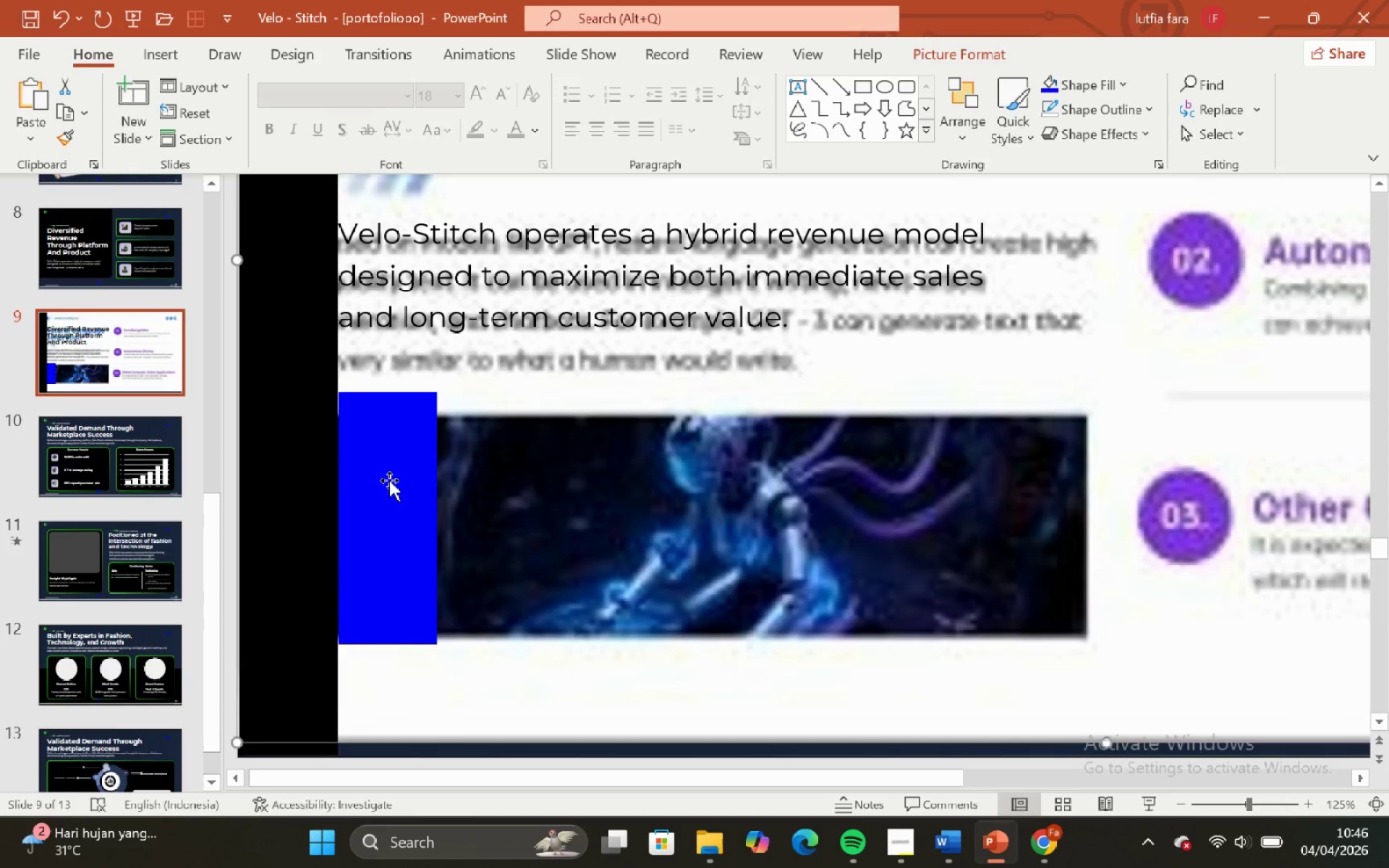 
left_click([389, 480])
 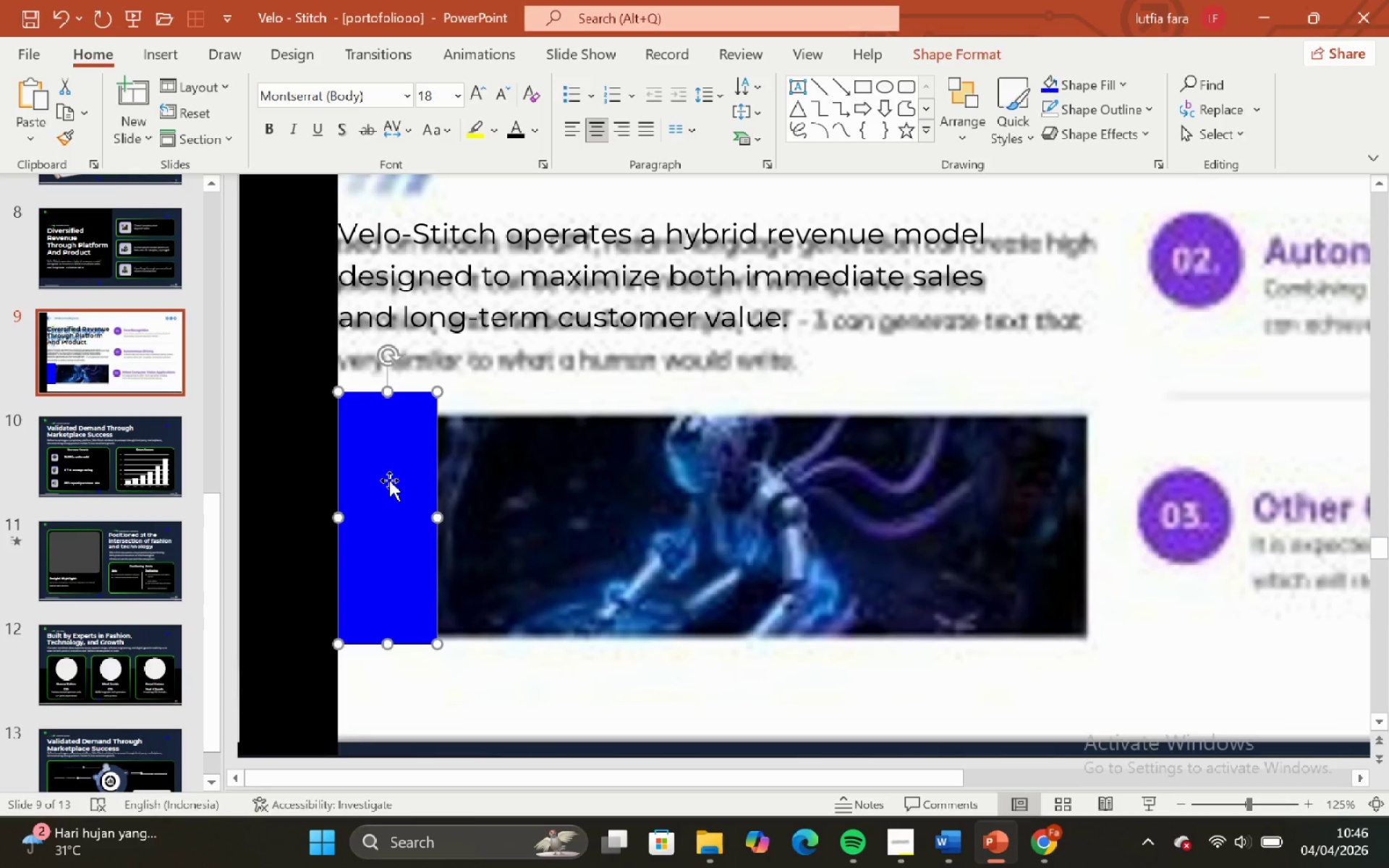 
key(ArrowLeft)
 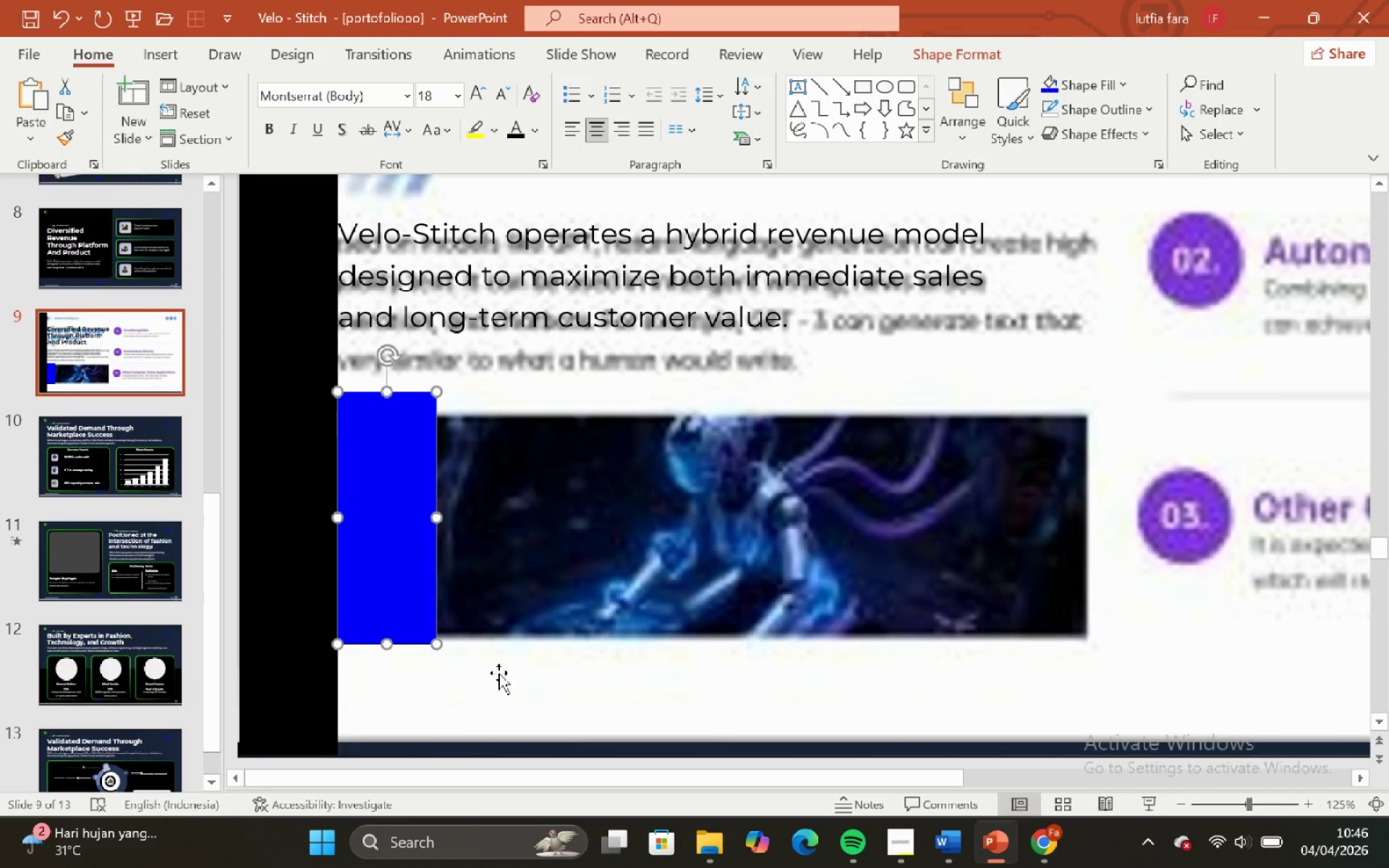 
left_click([498, 673])
 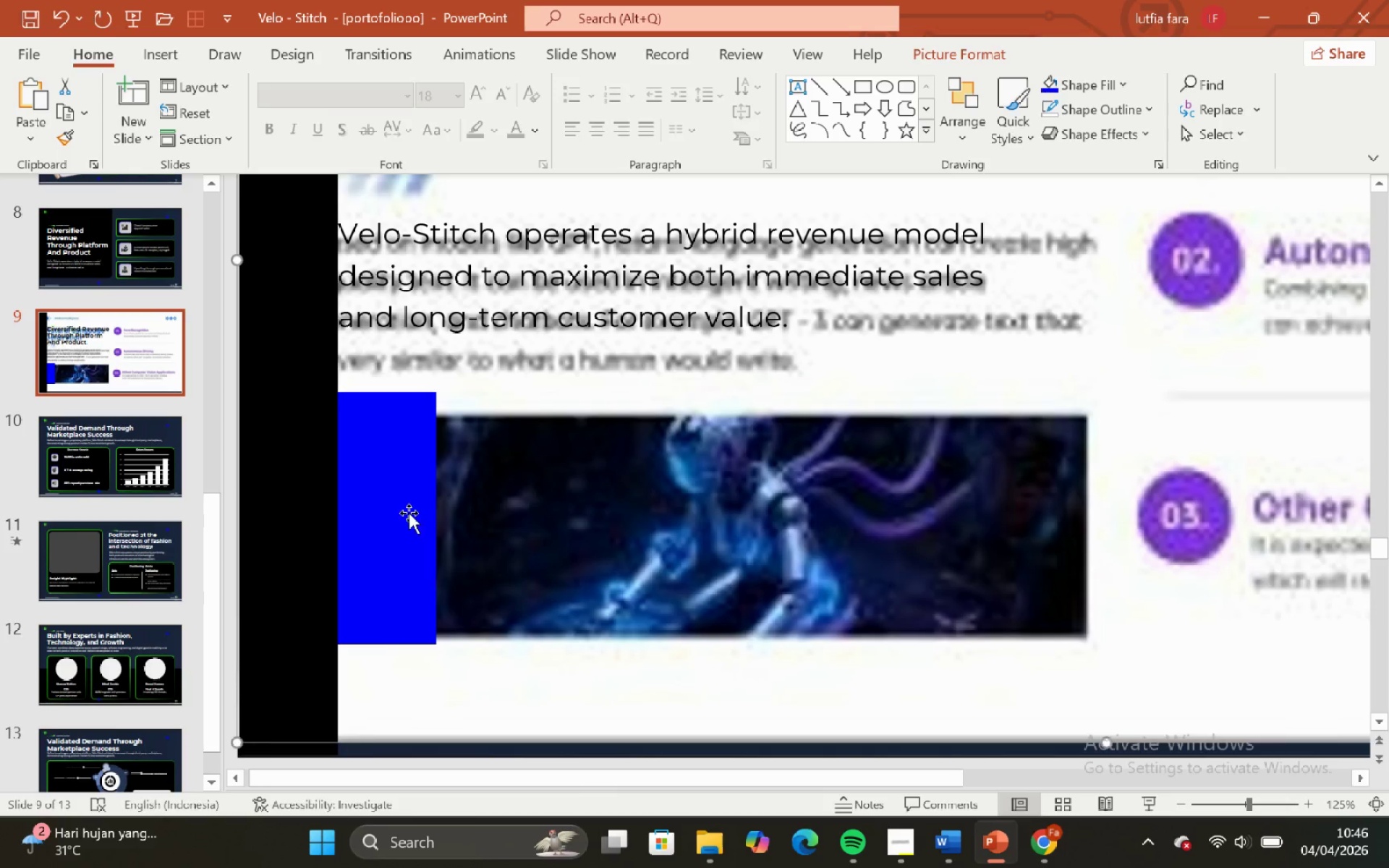 
left_click([403, 492])
 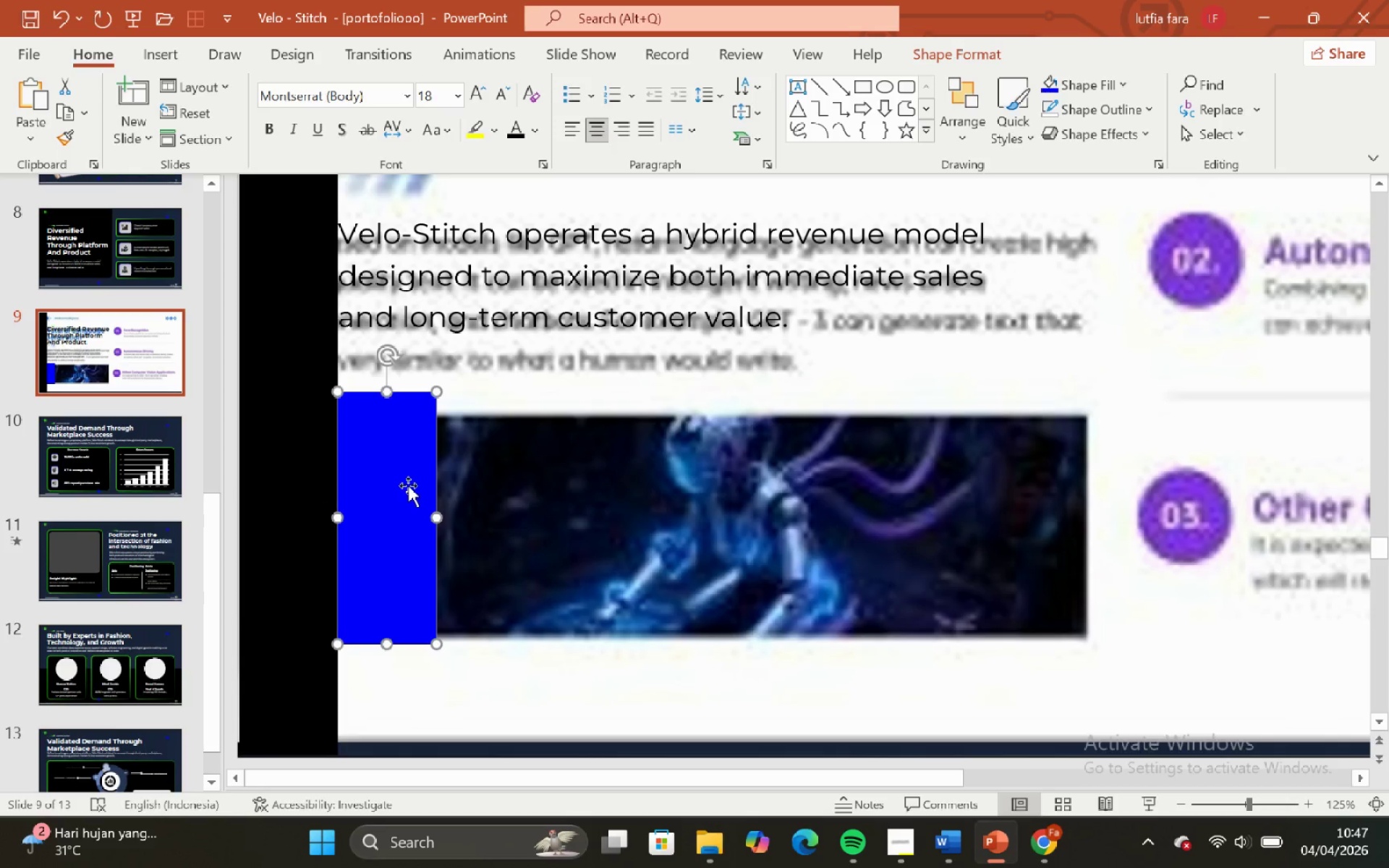 
left_click_drag(start_coordinate=[408, 485], to_coordinate=[406, 453])
 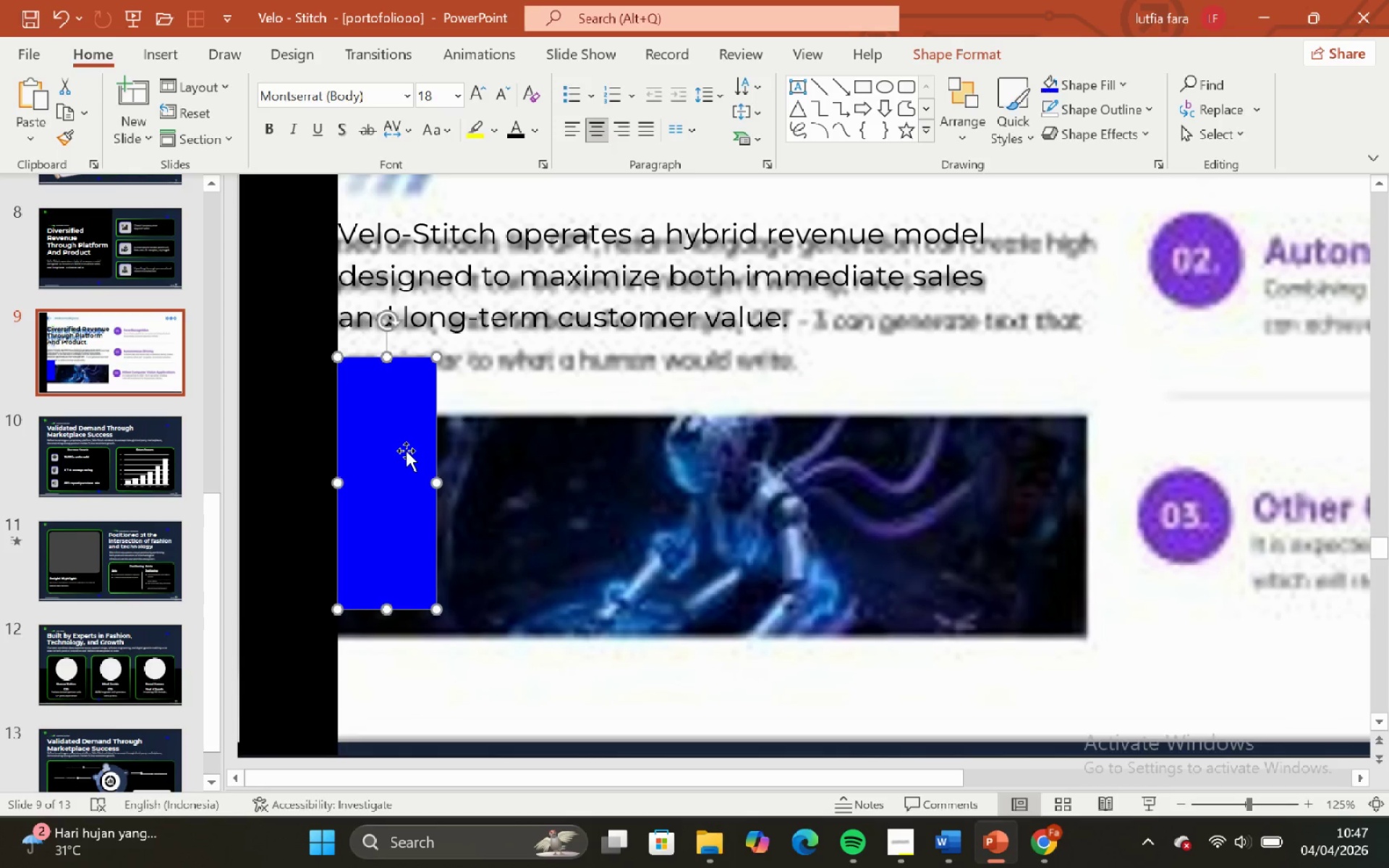 
hold_key(key=ShiftLeft, duration=3.72)
 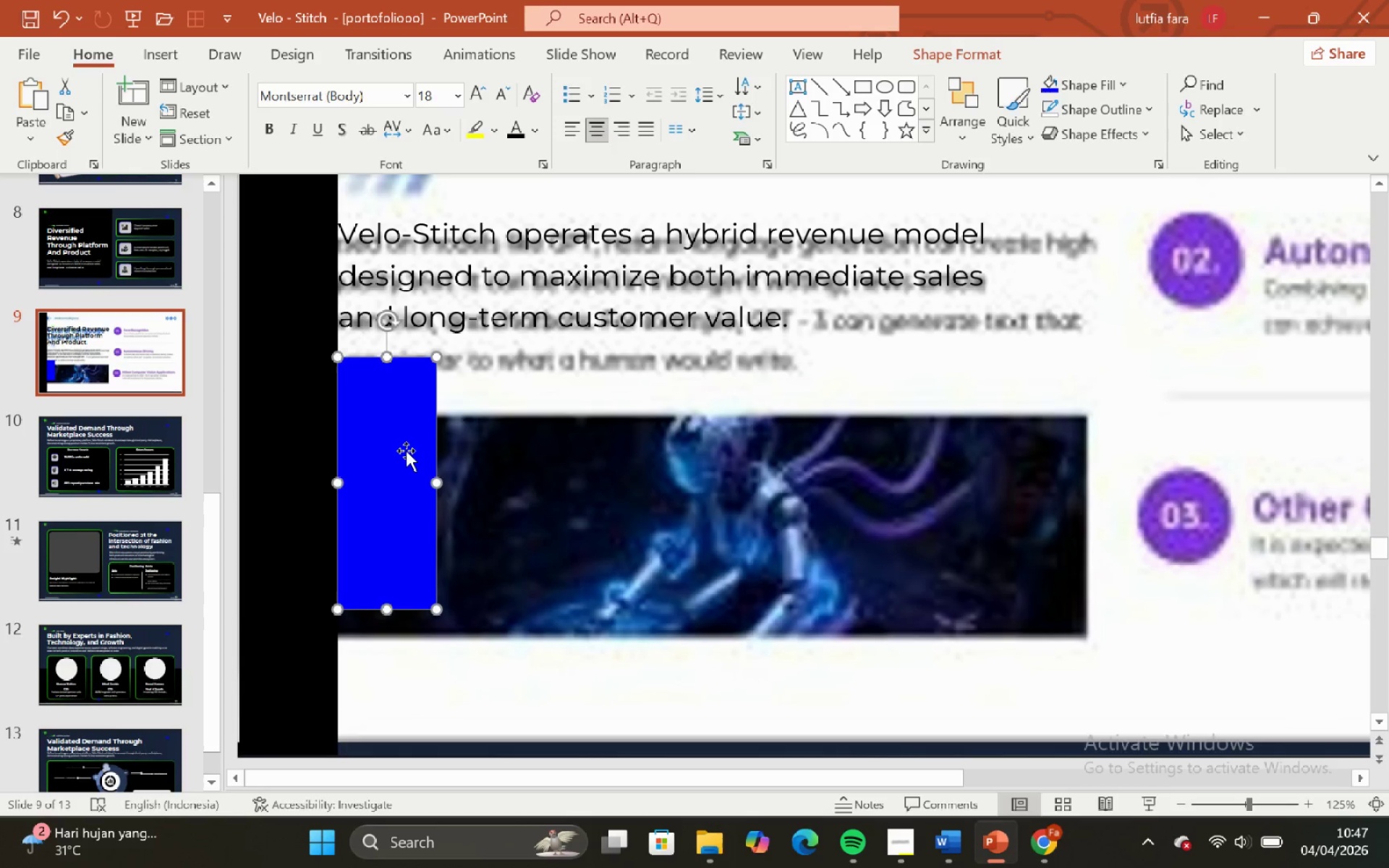 
wait(8.84)
 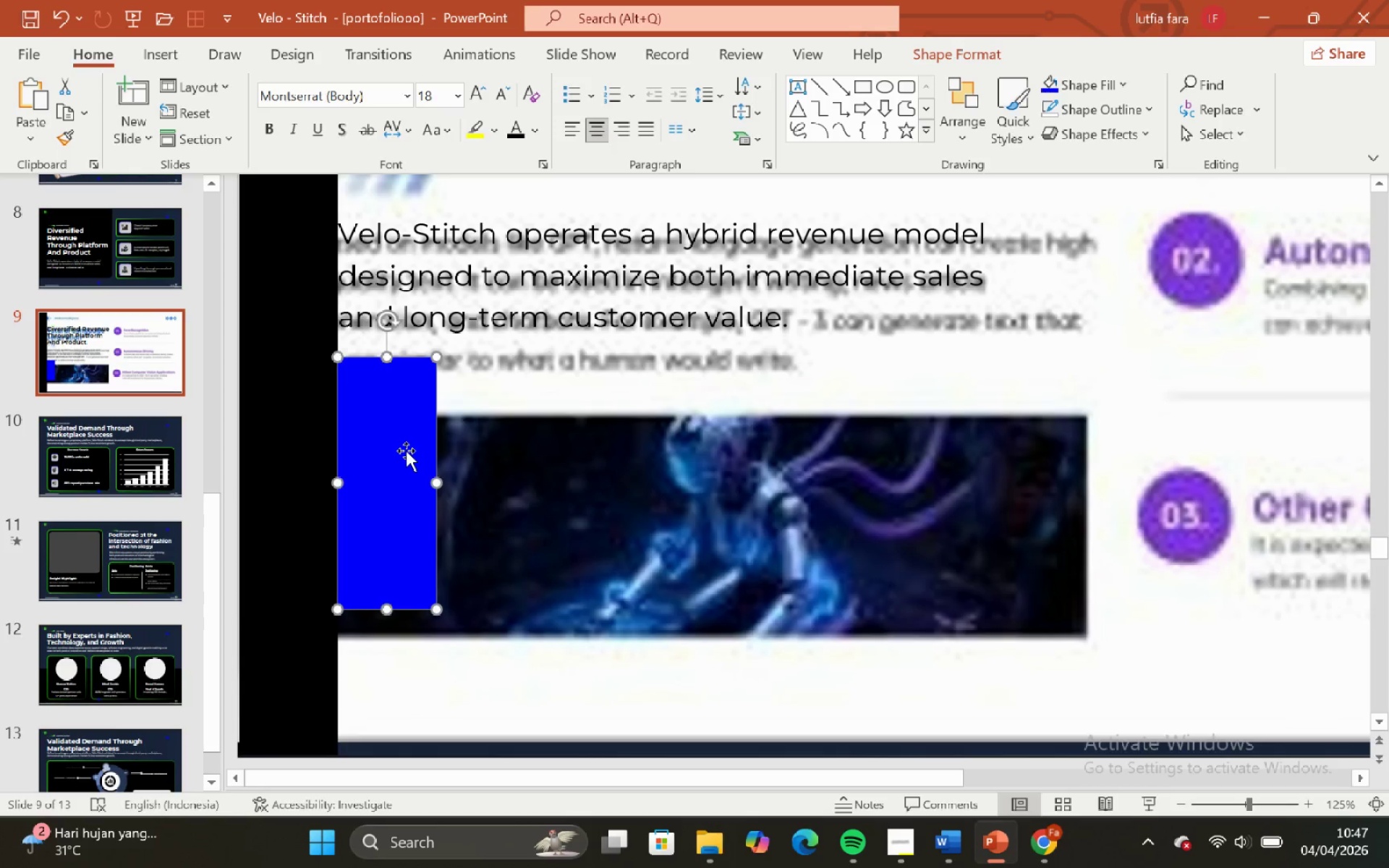 
left_click_drag(start_coordinate=[387, 359], to_coordinate=[384, 373])
 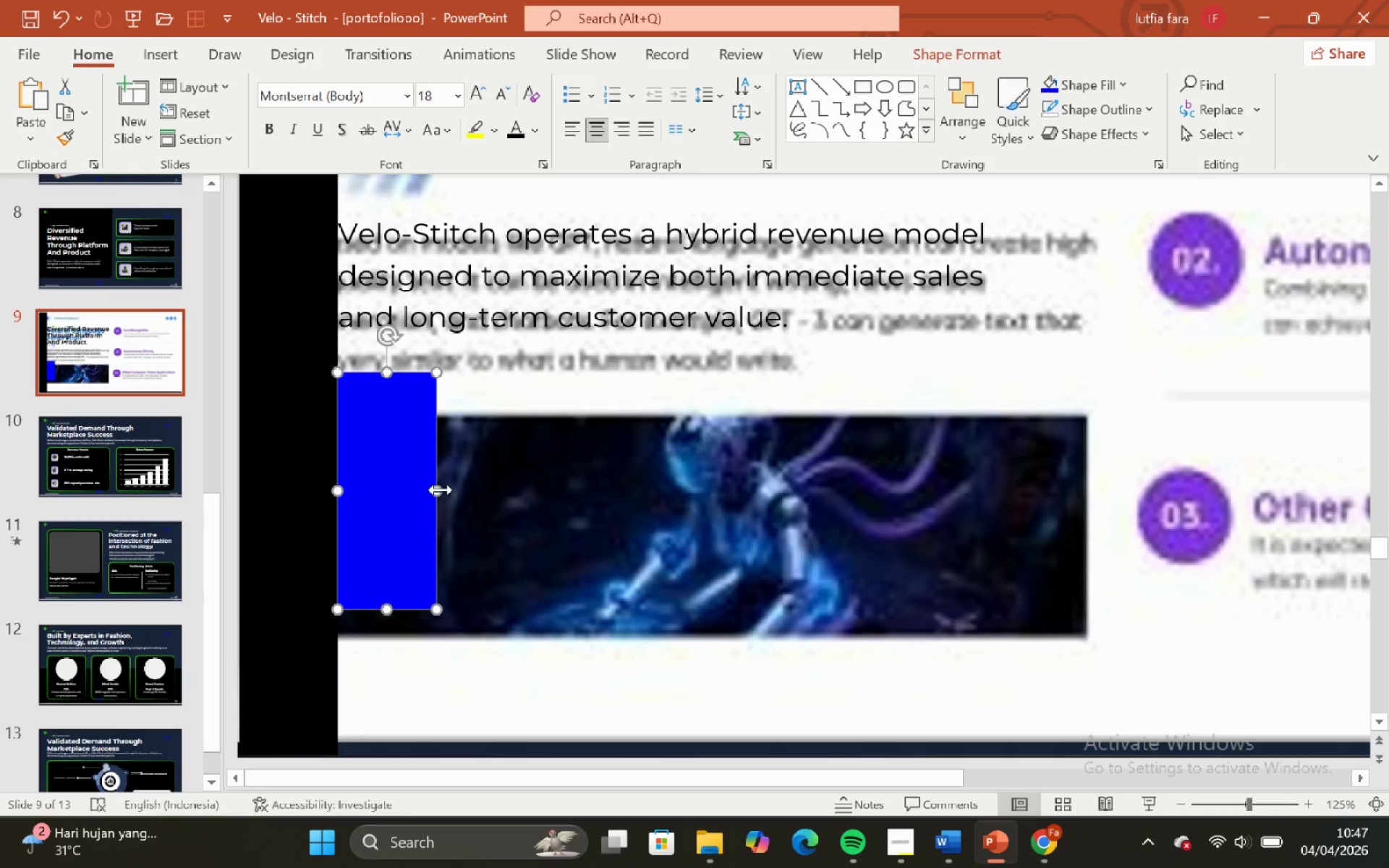 
left_click_drag(start_coordinate=[441, 490], to_coordinate=[1087, 530])
 